 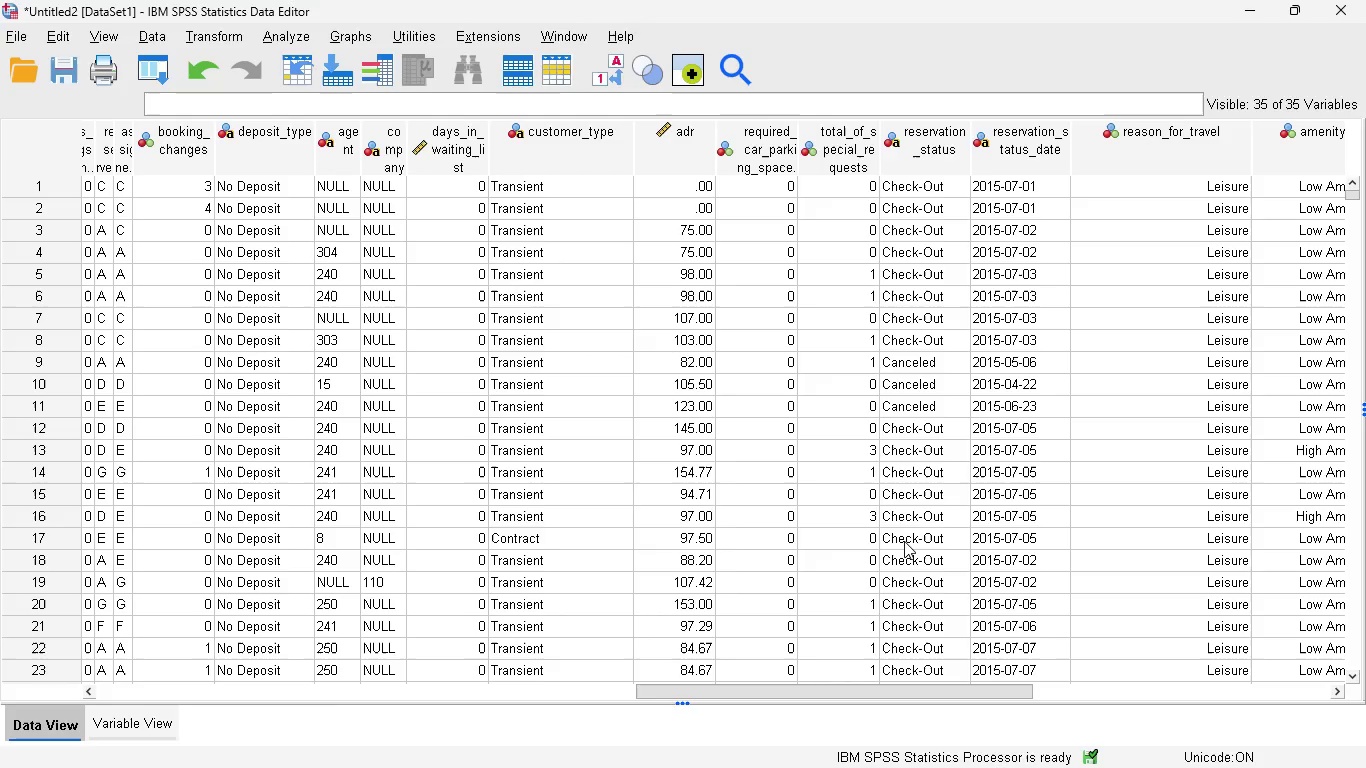 
left_click([138, 711])
 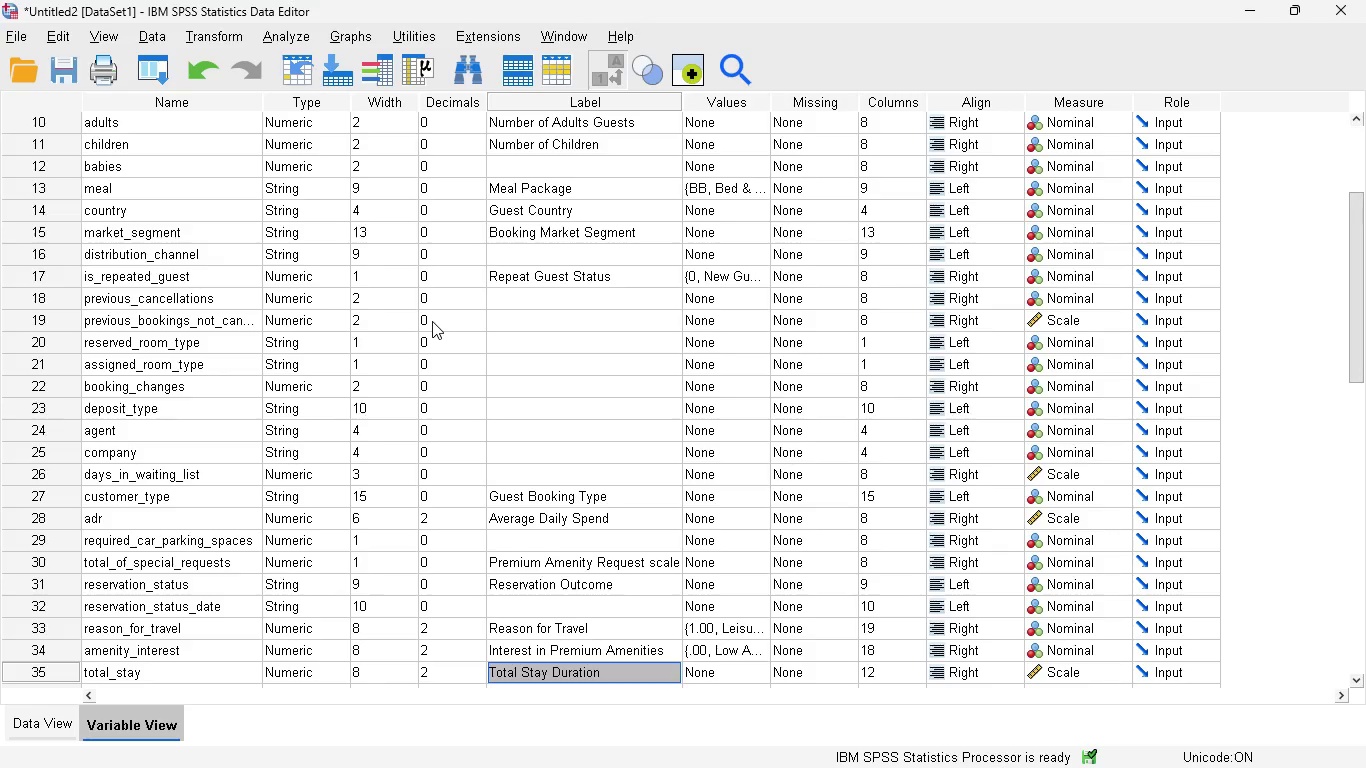 
wait(14.48)
 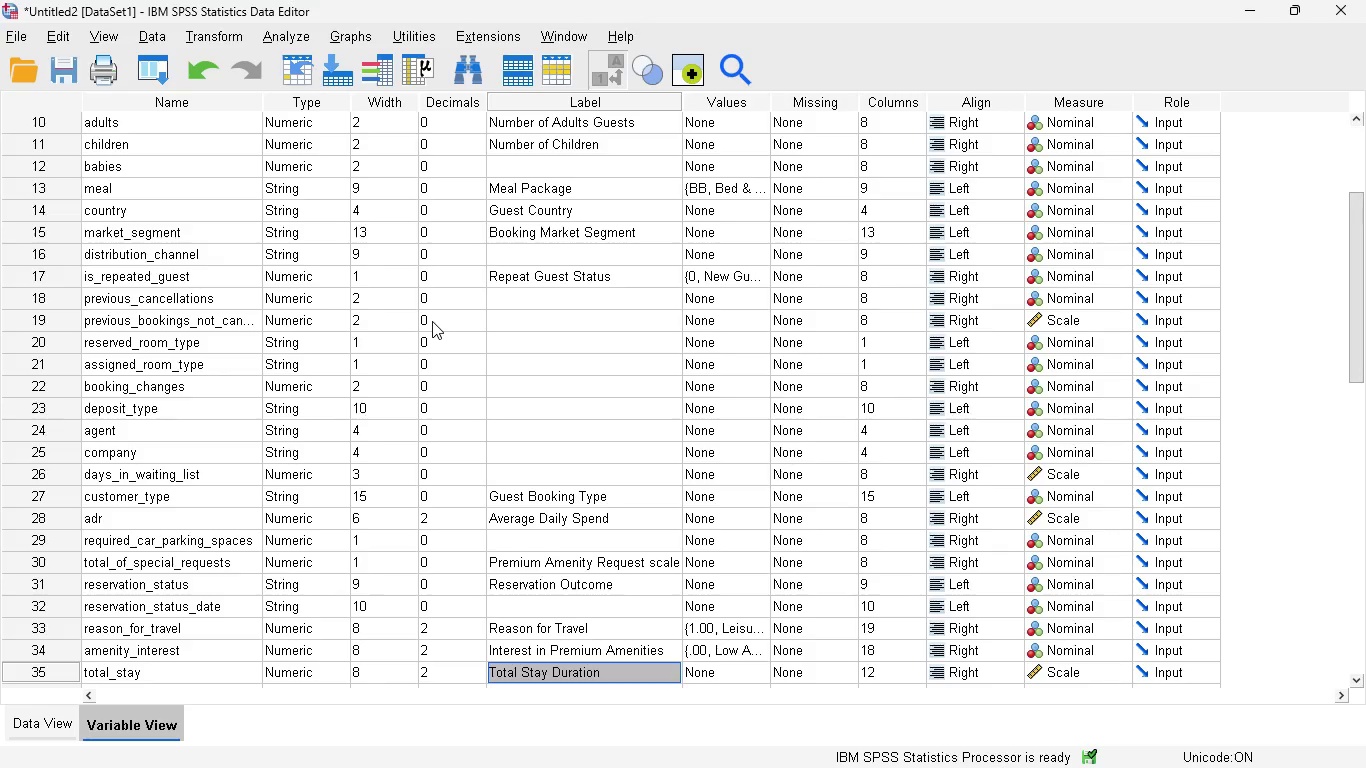 
left_click([289, 31])
 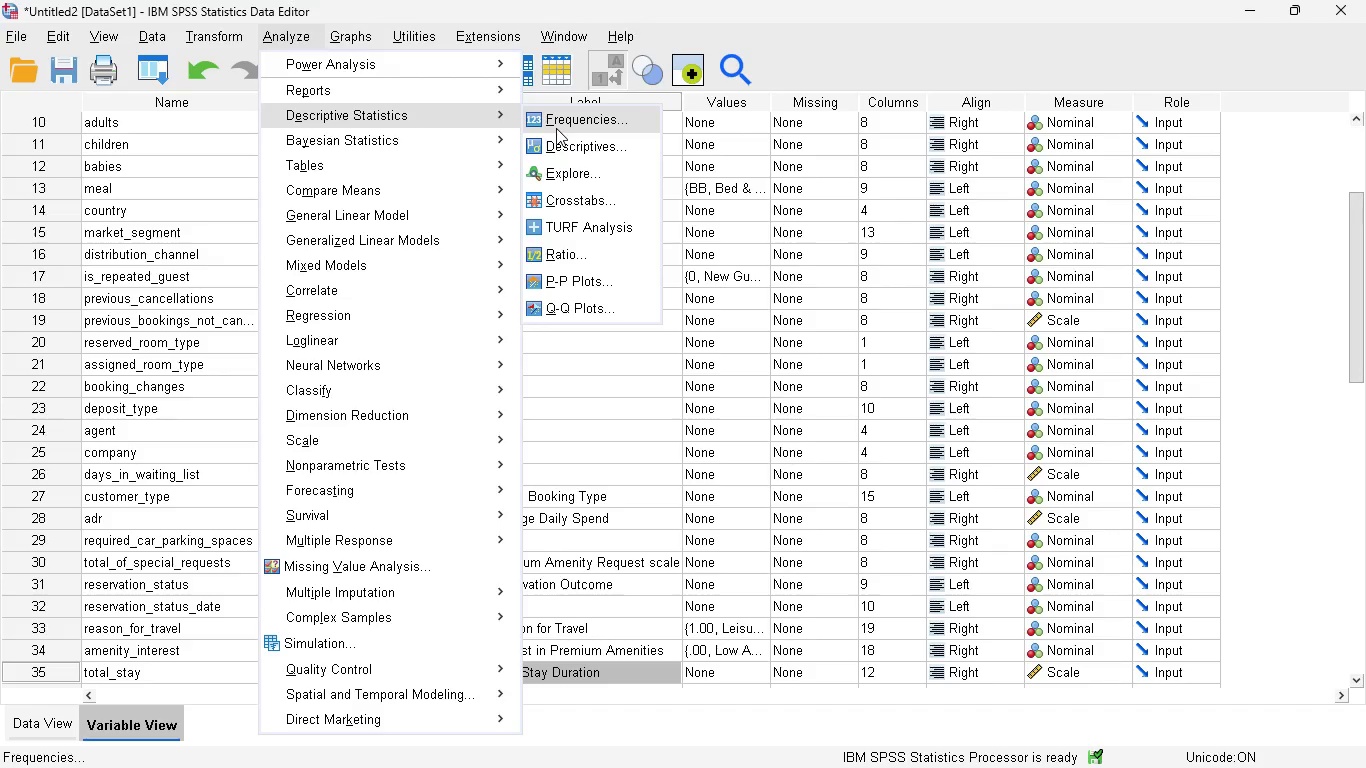 
left_click([608, 120])
 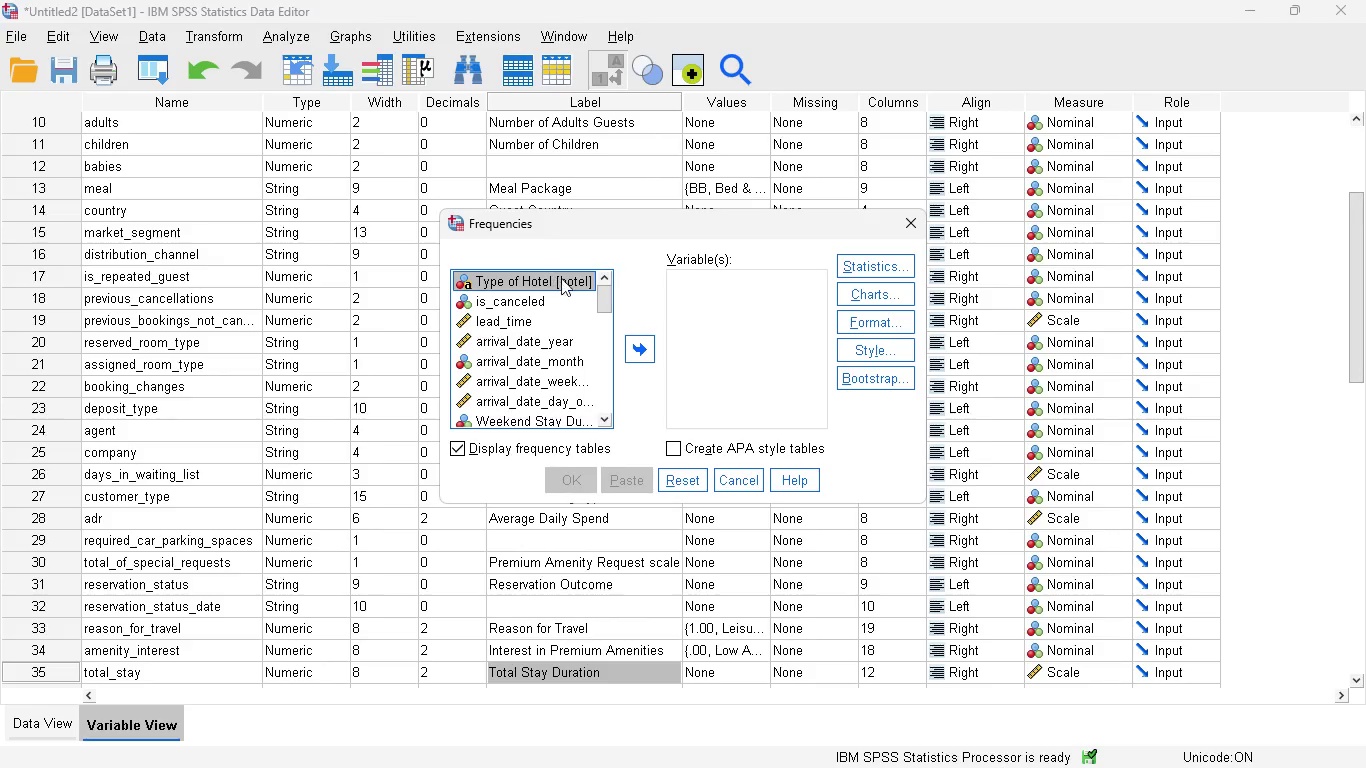 
wait(5.12)
 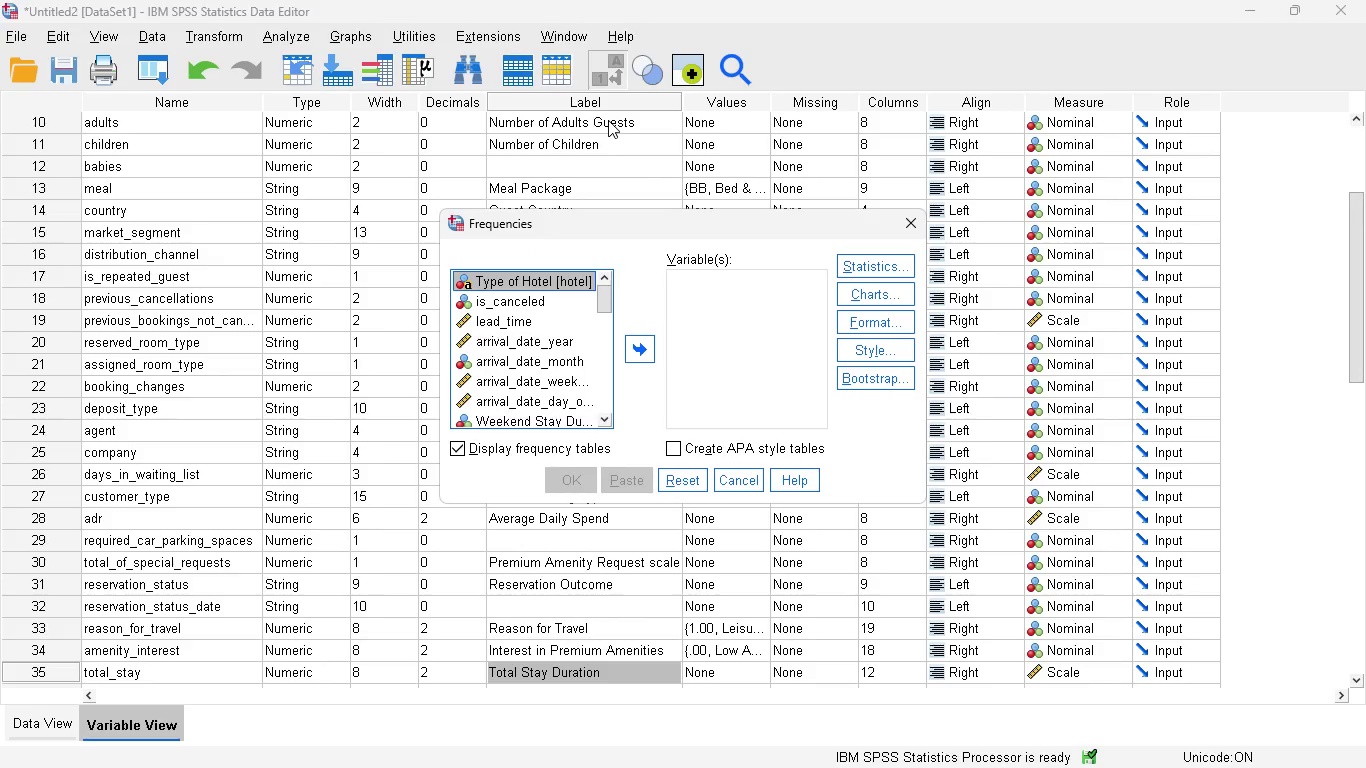 
left_click([630, 342])
 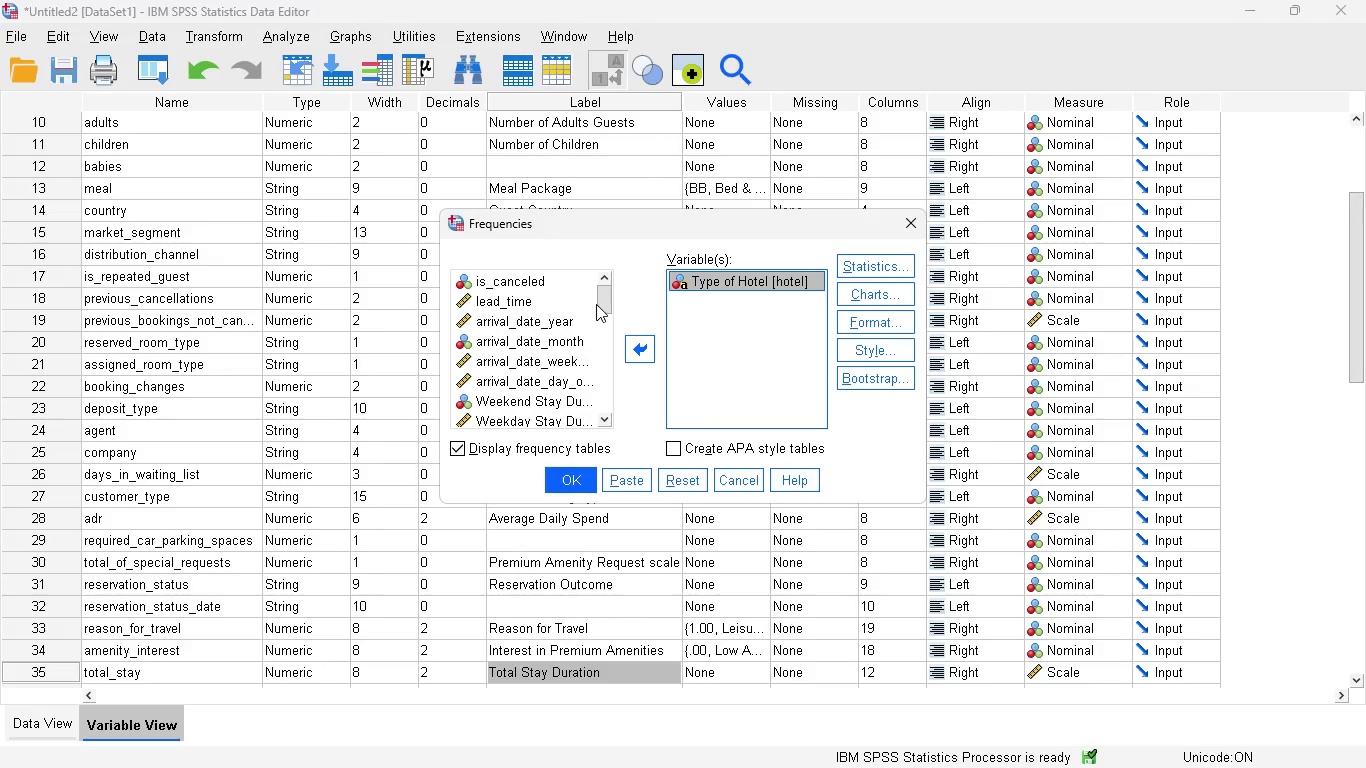 
left_click_drag(start_coordinate=[603, 299], to_coordinate=[594, 331])
 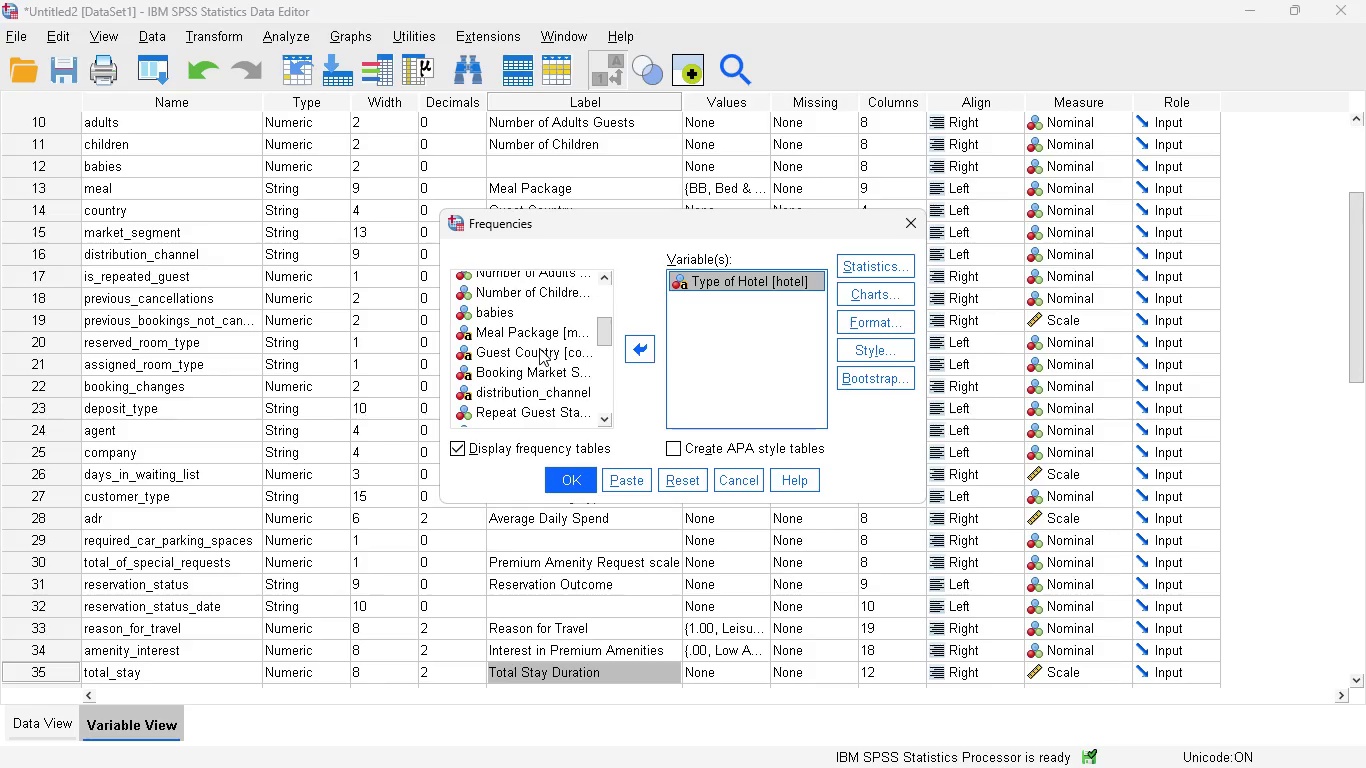 
left_click([539, 348])
 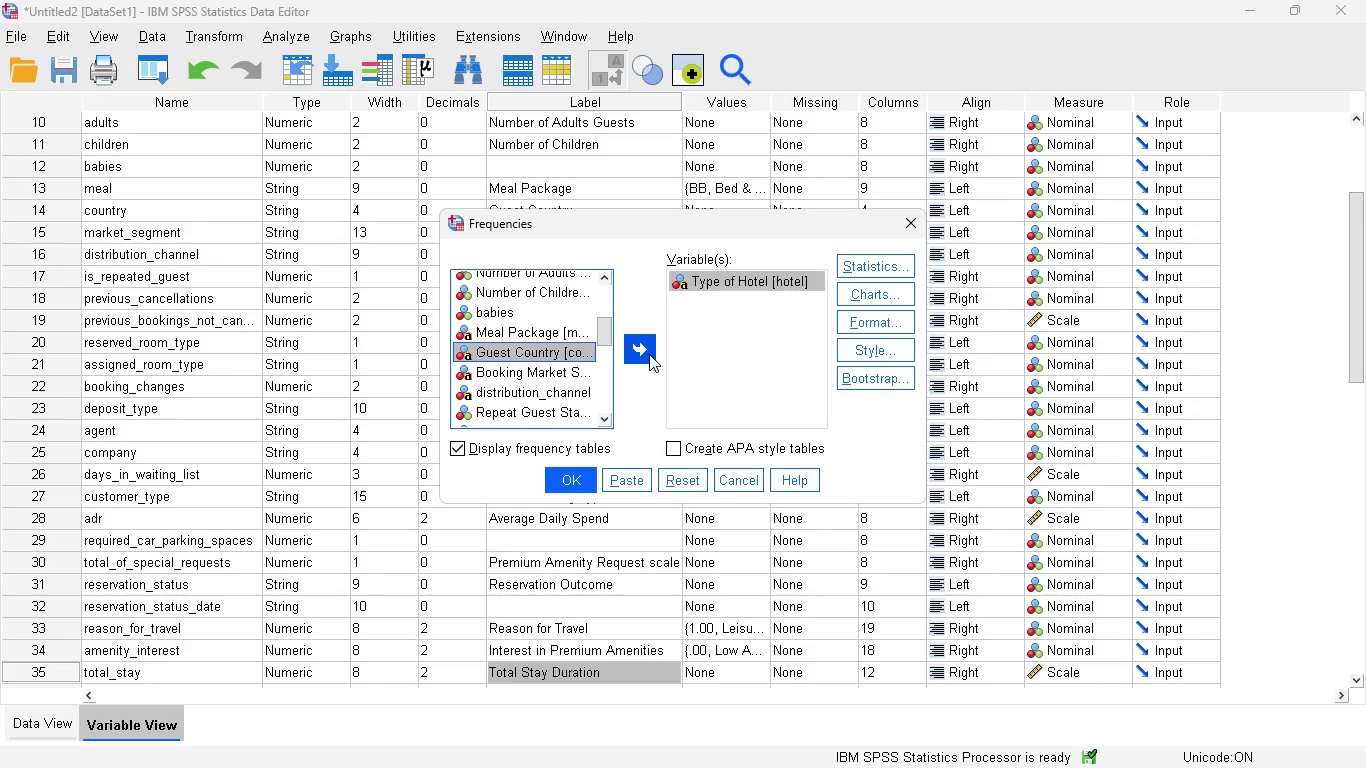 
left_click([649, 354])
 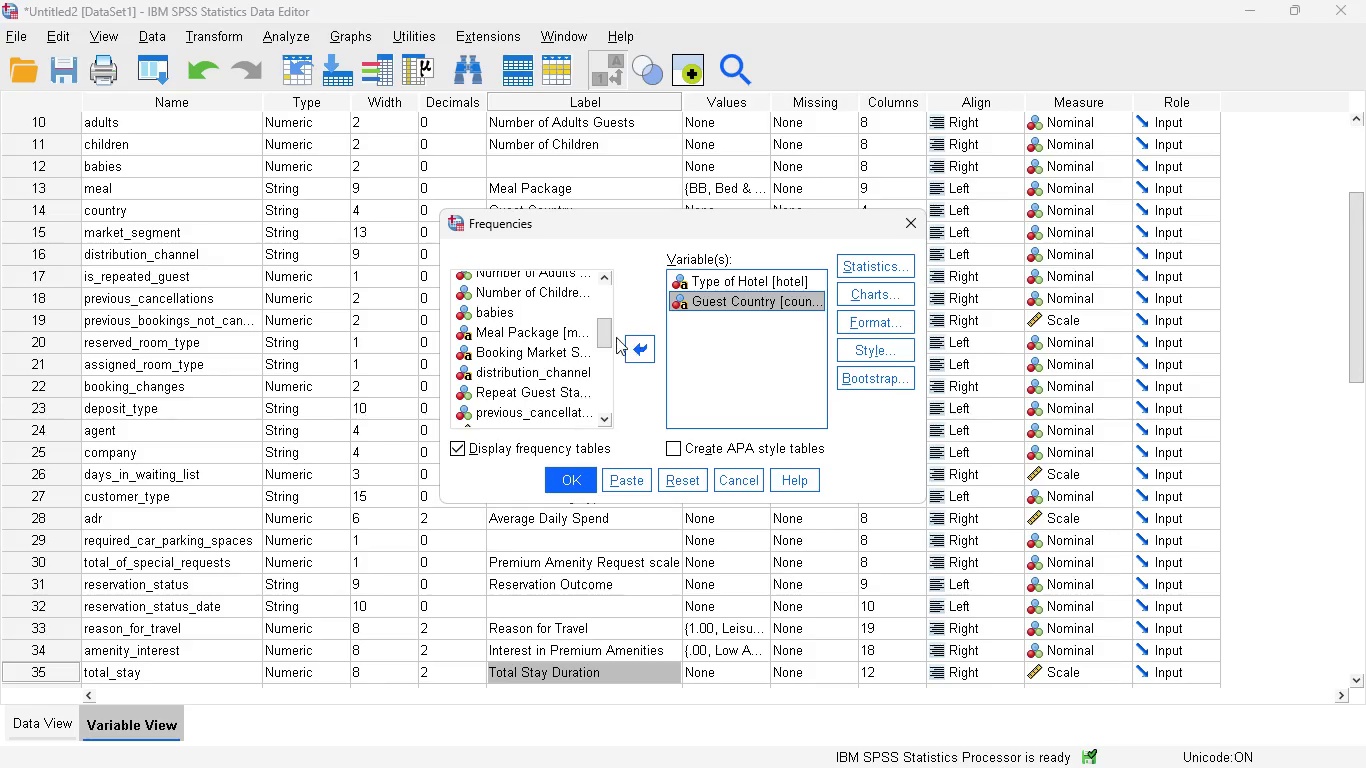 
left_click_drag(start_coordinate=[603, 337], to_coordinate=[596, 408])
 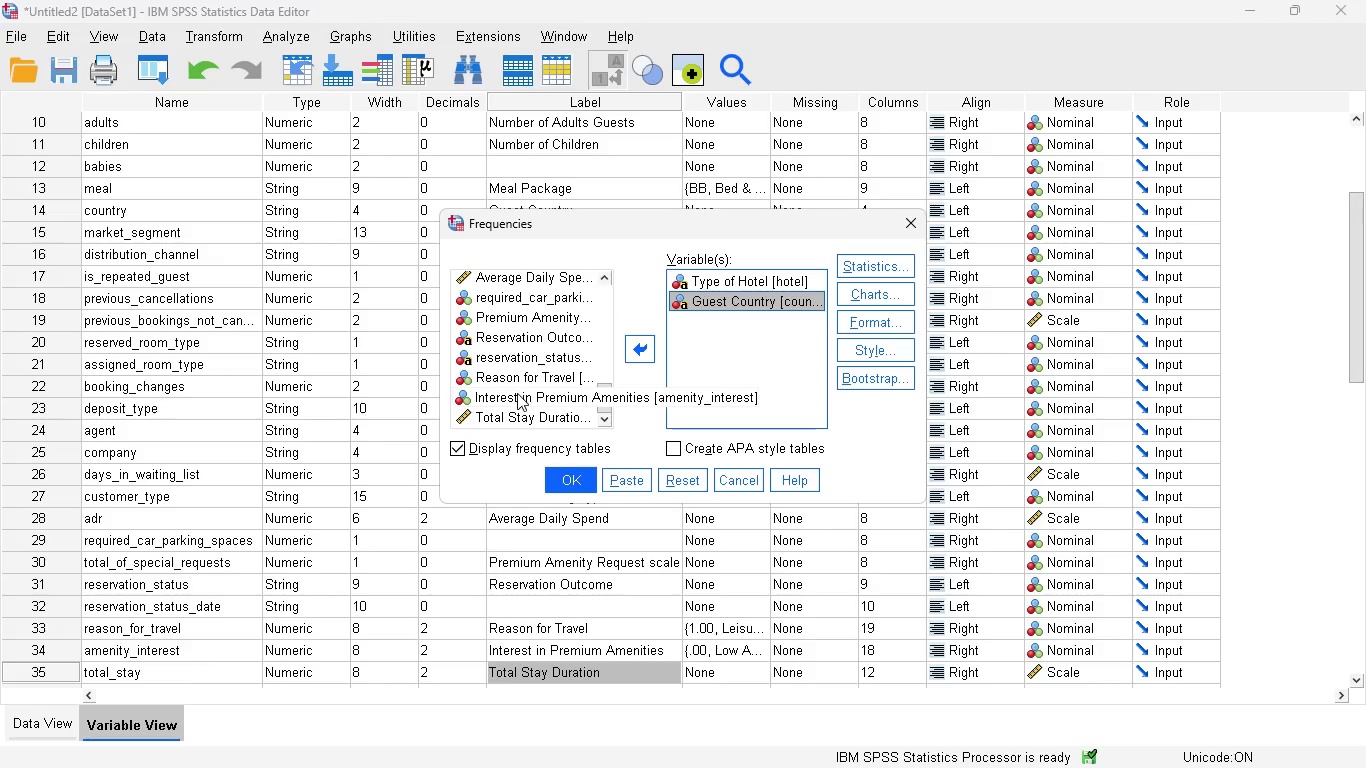 
wait(11.03)
 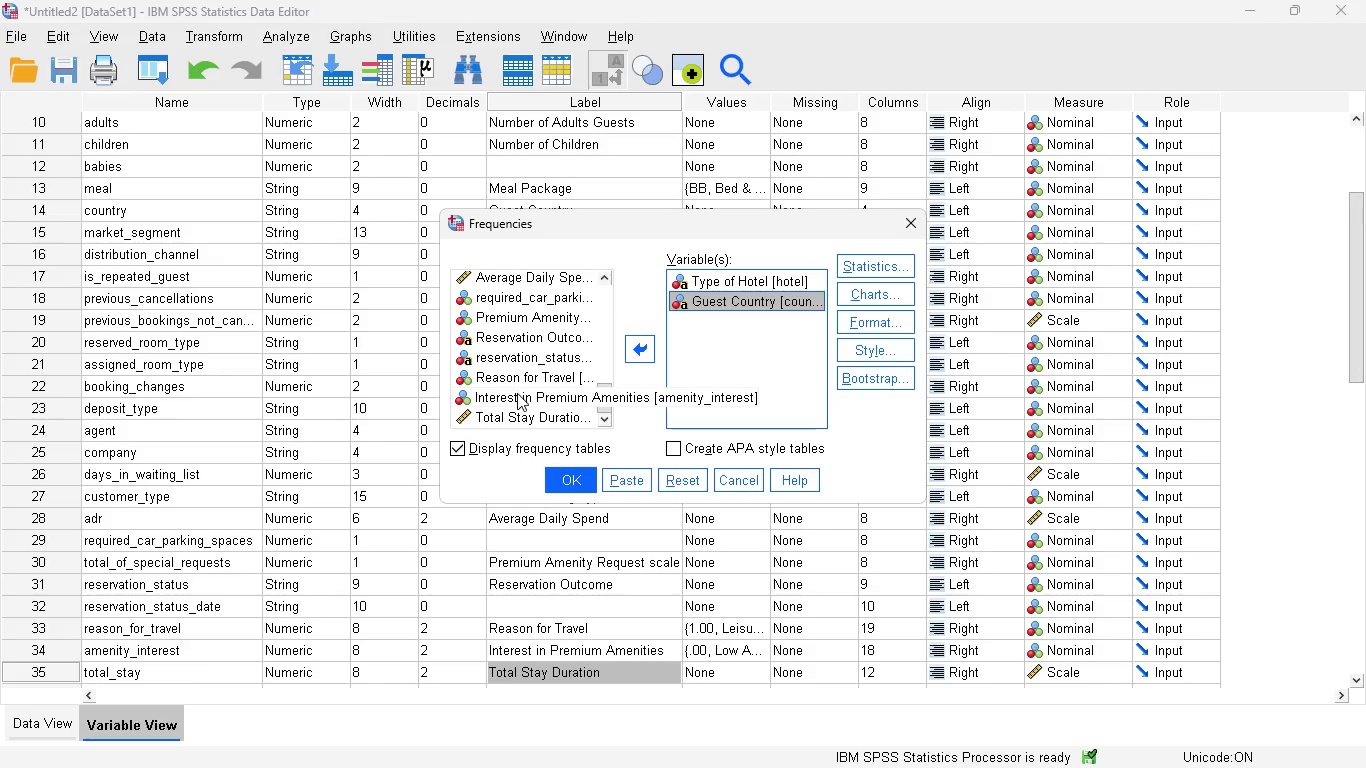 
left_click_drag(start_coordinate=[604, 402], to_coordinate=[604, 374])
 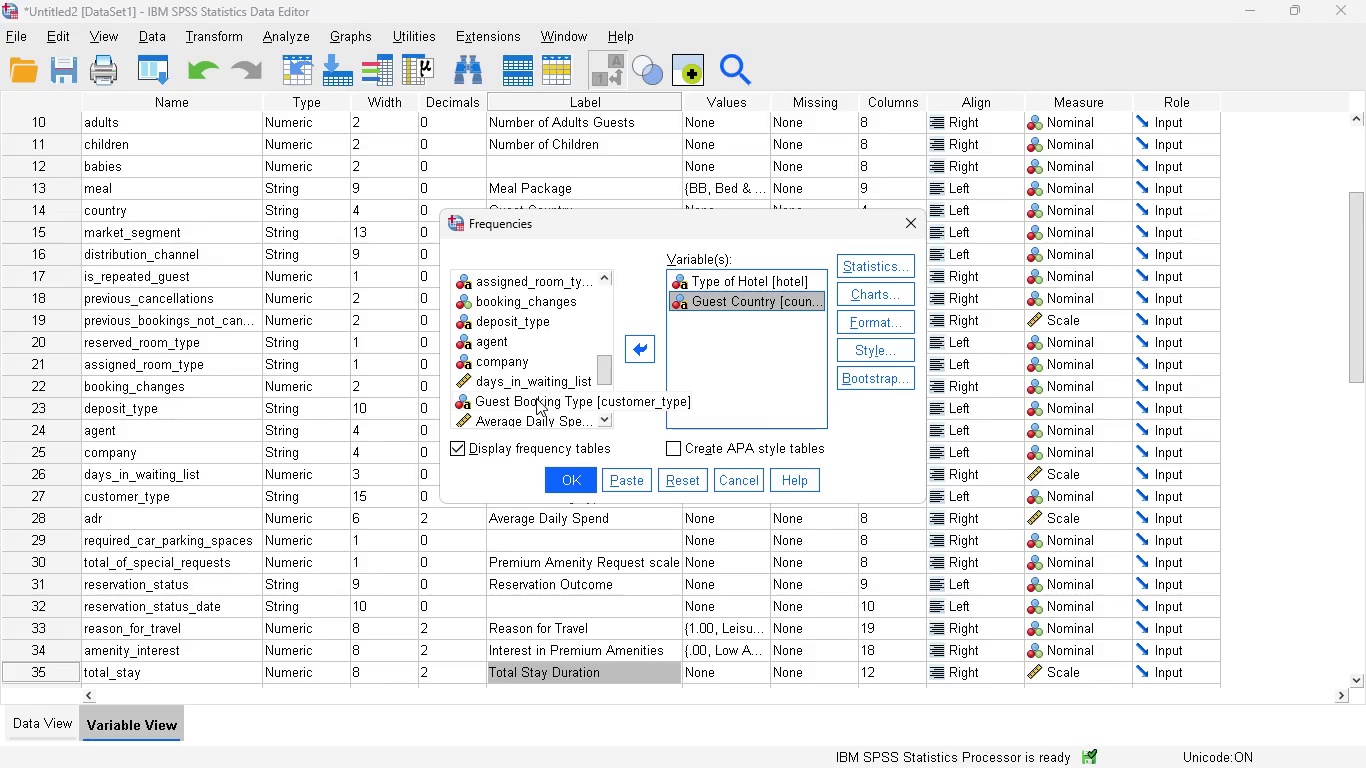 
left_click([536, 398])
 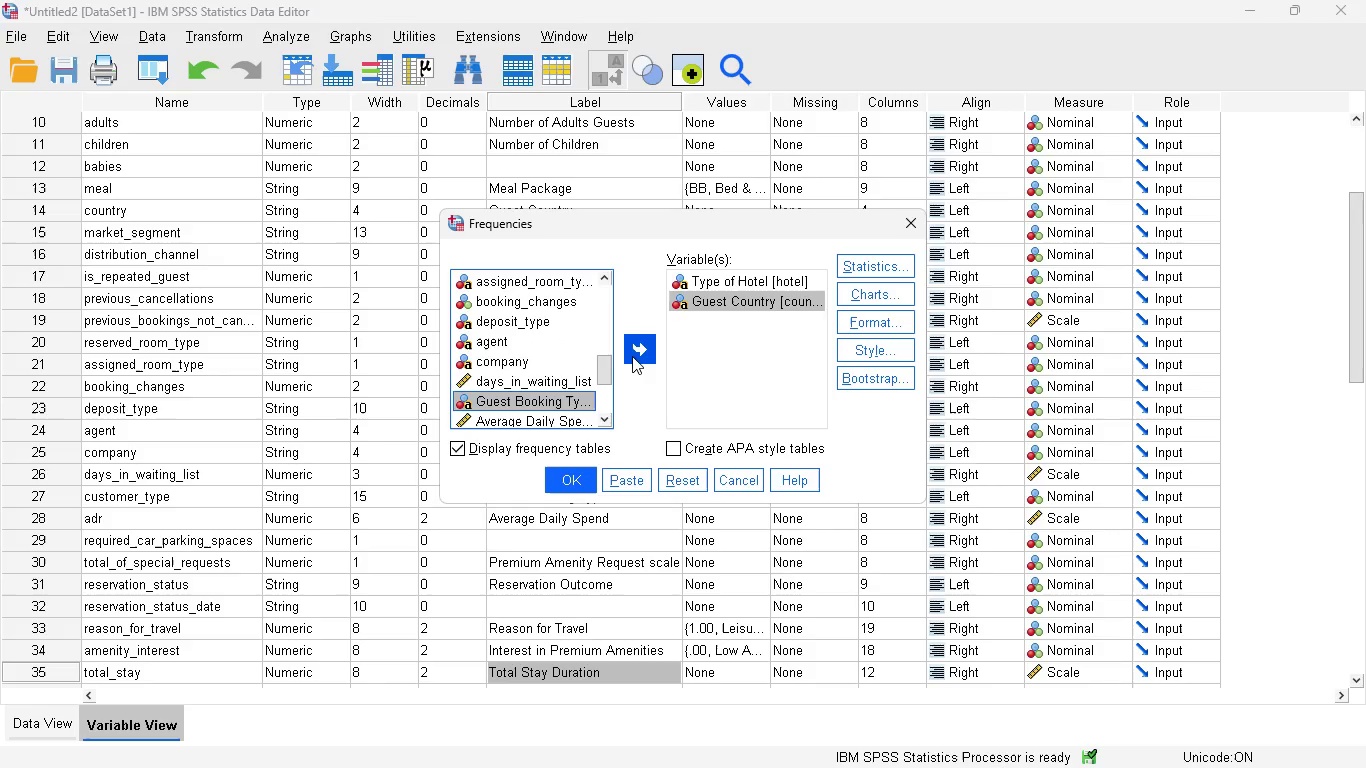 
left_click([634, 354])
 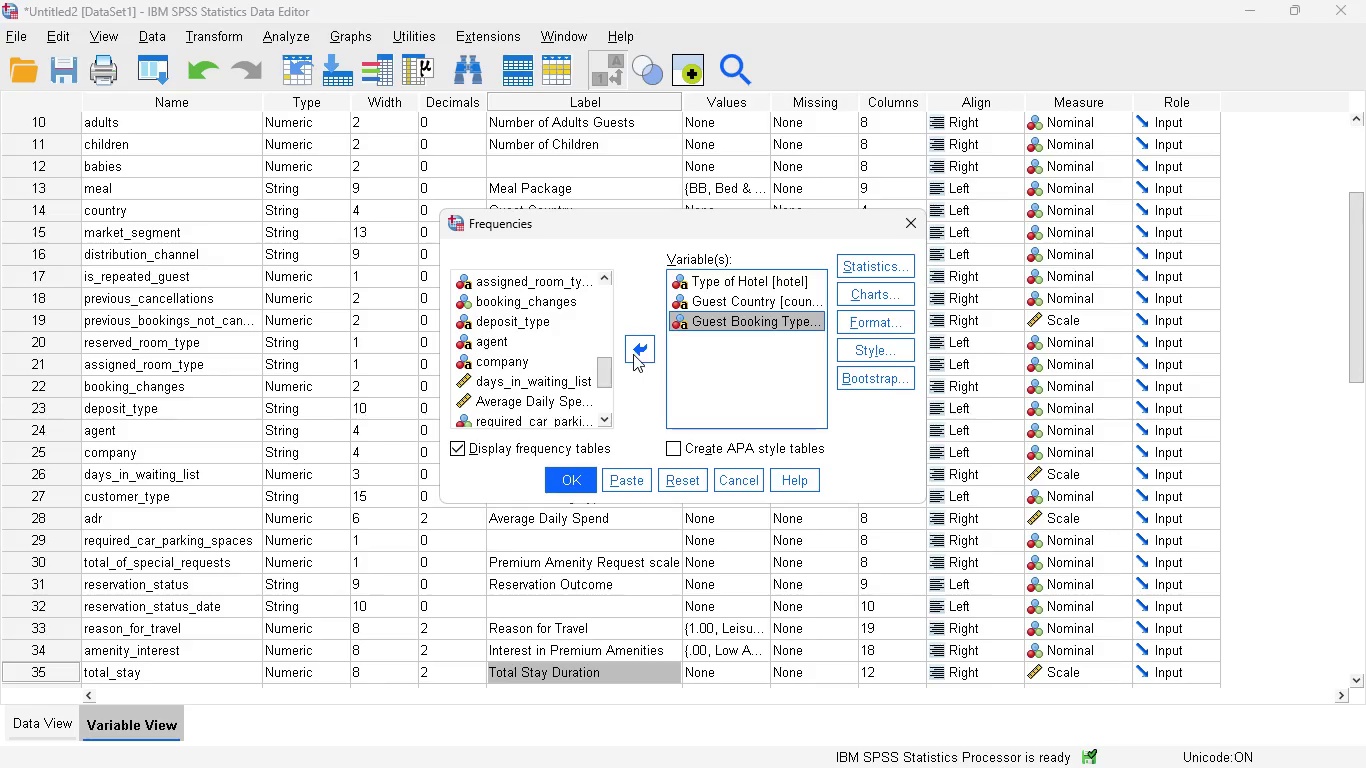 
left_click_drag(start_coordinate=[607, 368], to_coordinate=[599, 413])
 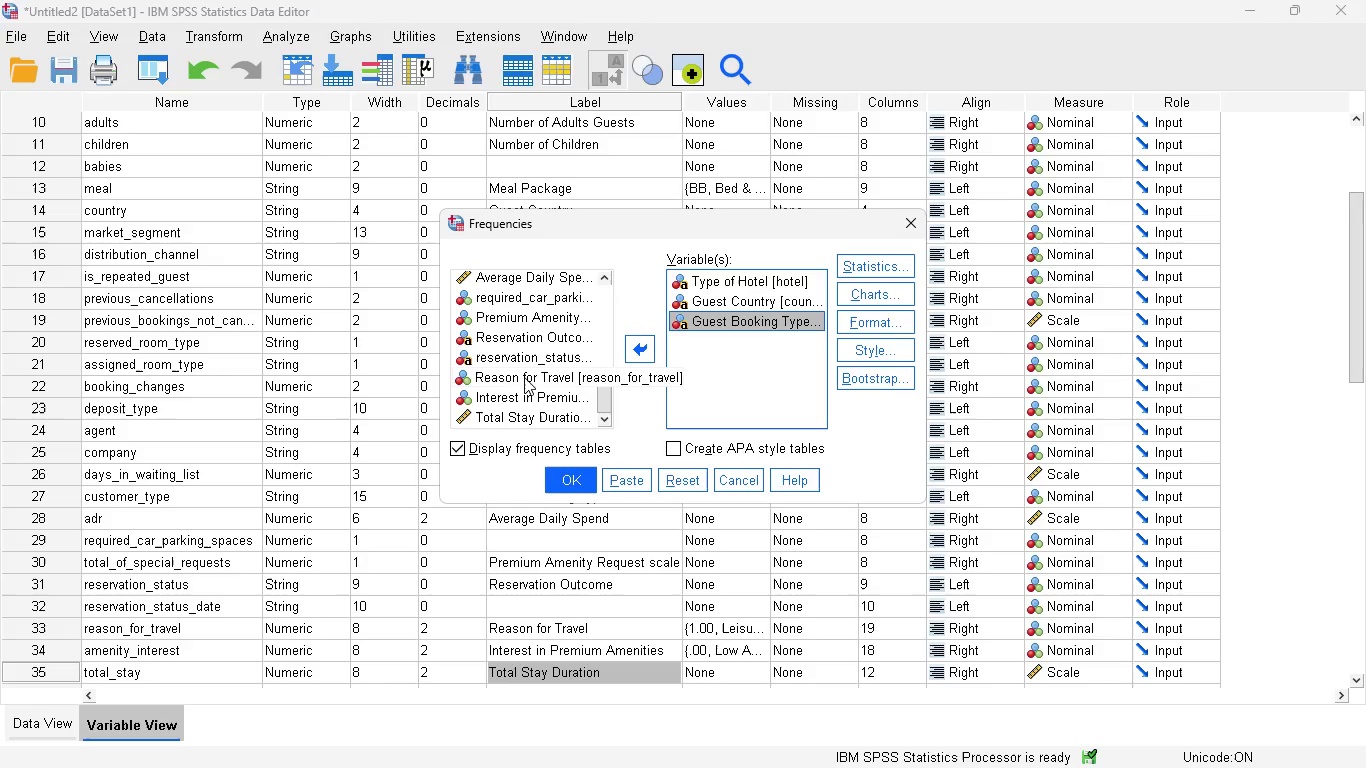 
left_click([524, 377])
 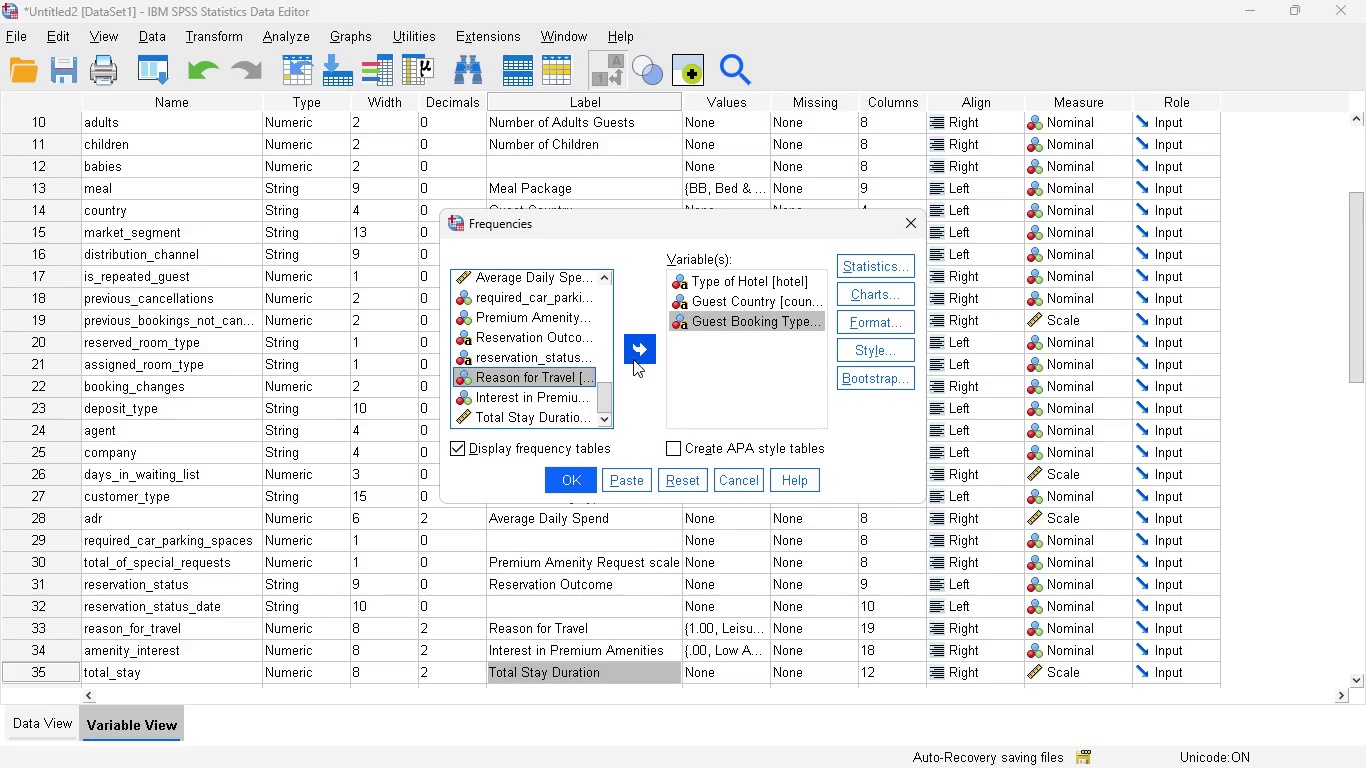 
left_click([637, 356])
 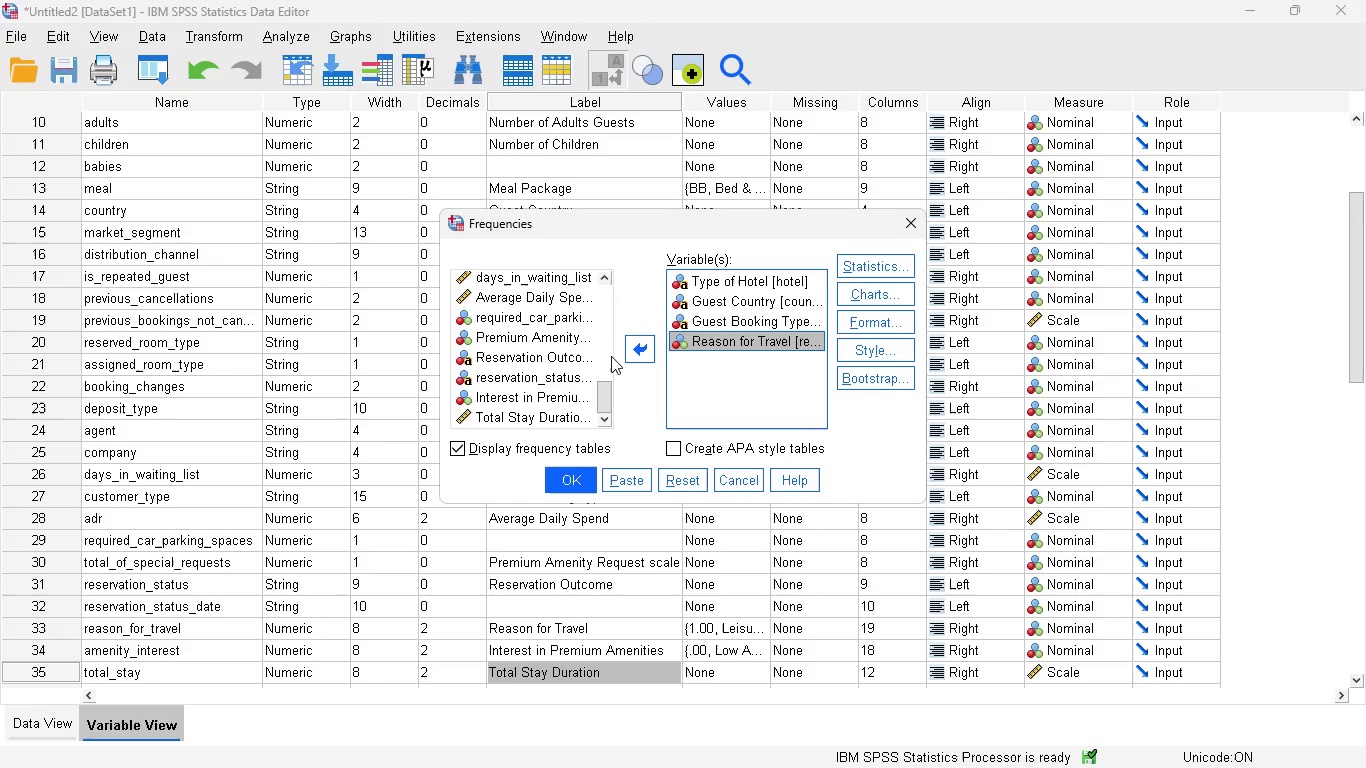 
left_click_drag(start_coordinate=[607, 388], to_coordinate=[601, 401])
 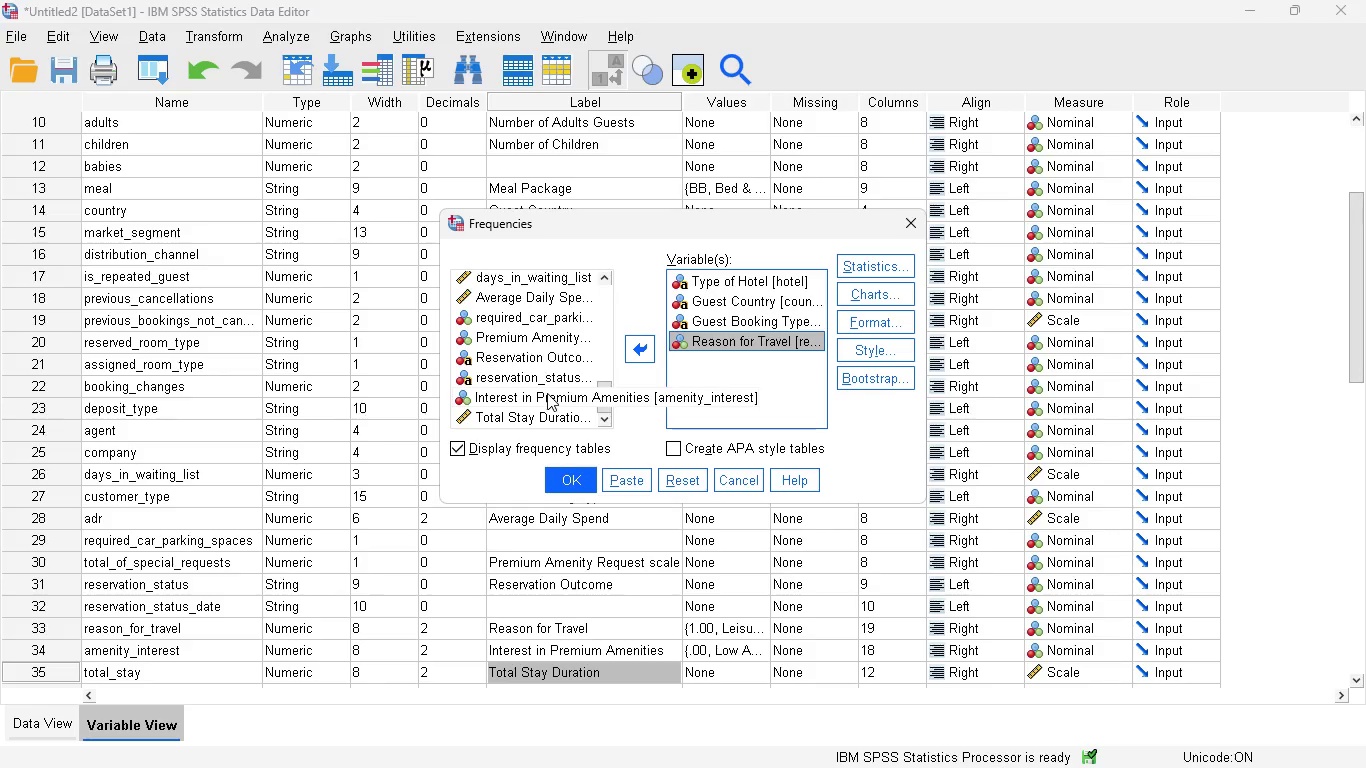 
left_click([547, 393])
 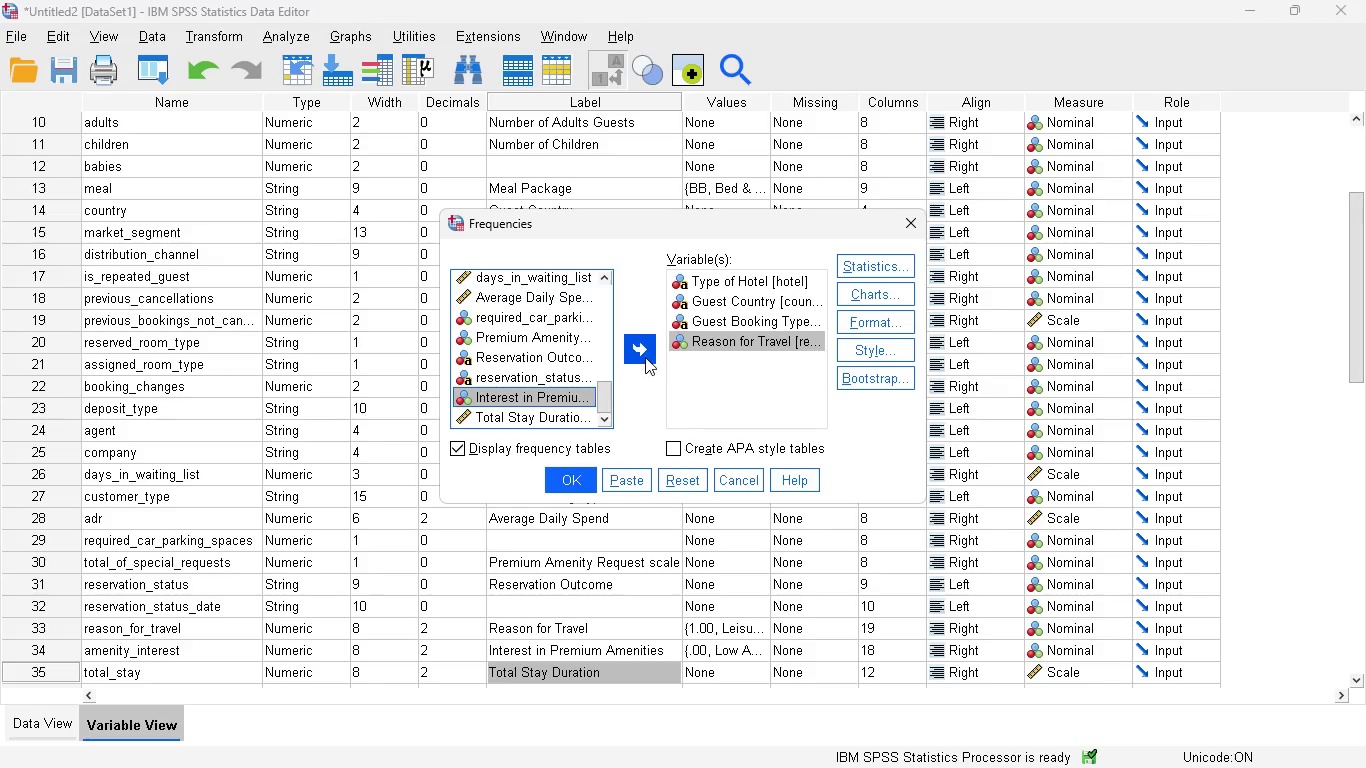 
left_click([644, 356])
 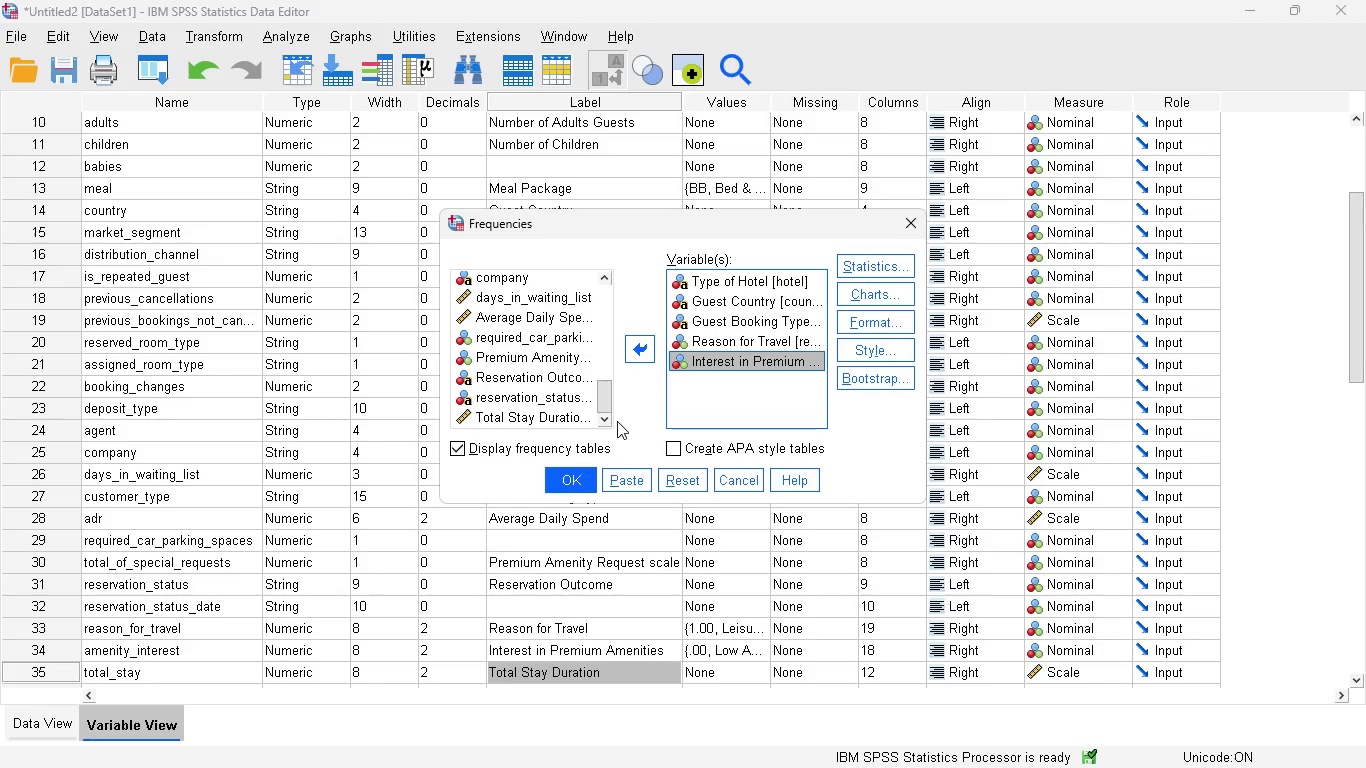 
wait(11.11)
 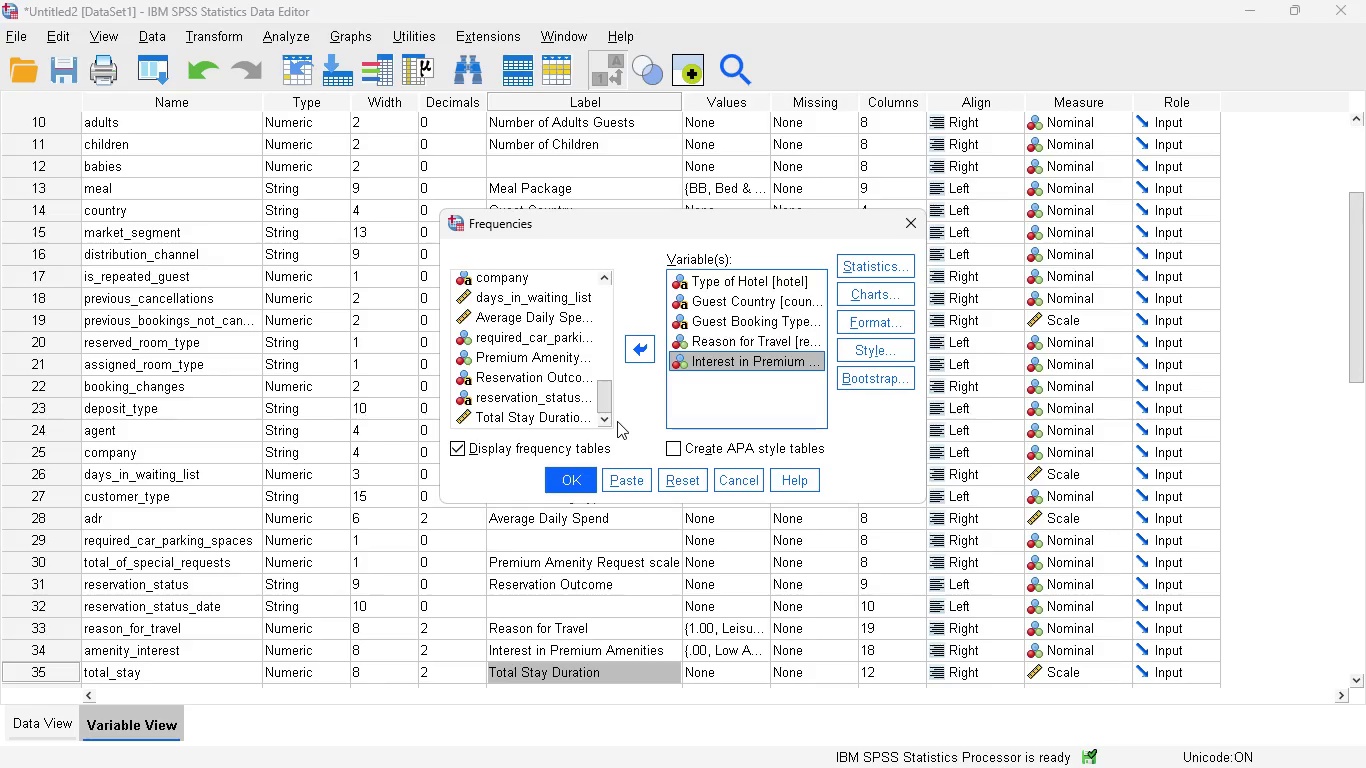 
left_click([629, 481])
 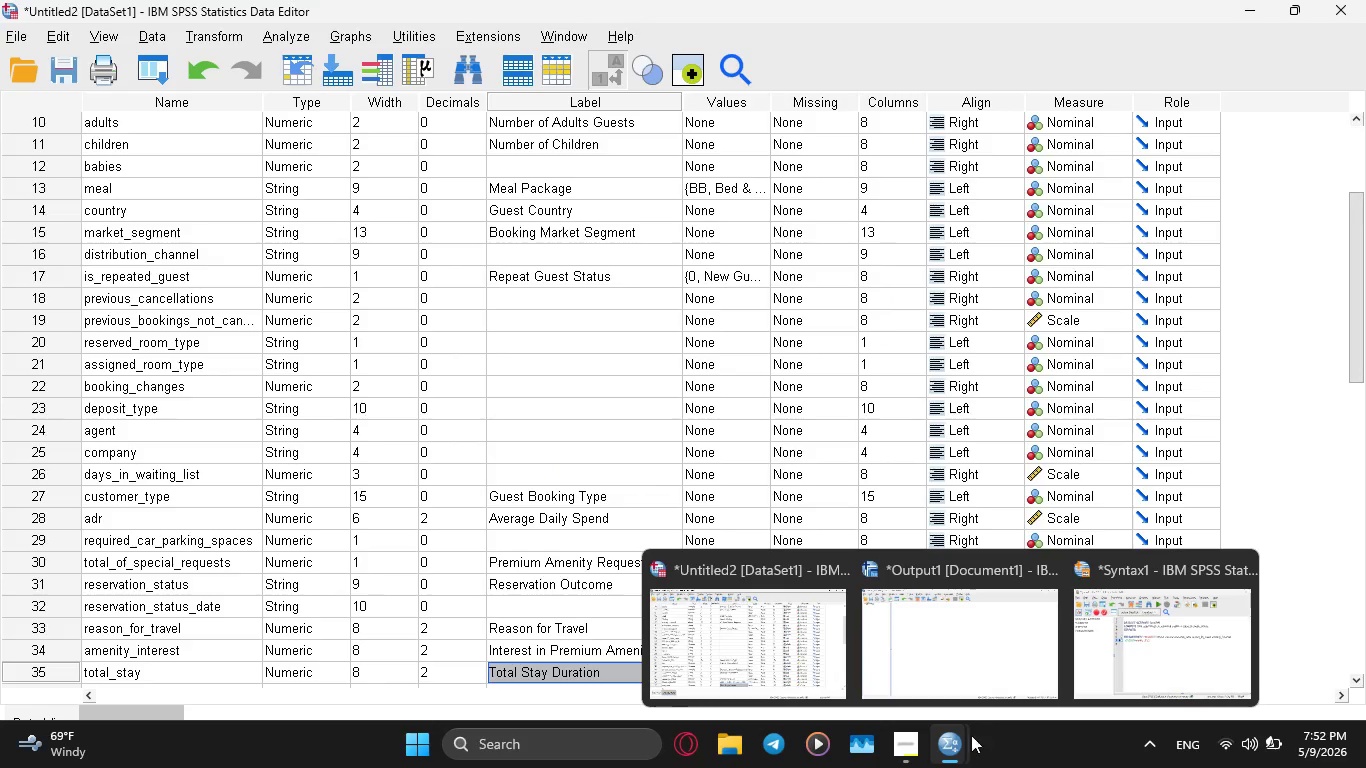 
left_click([1104, 656])
 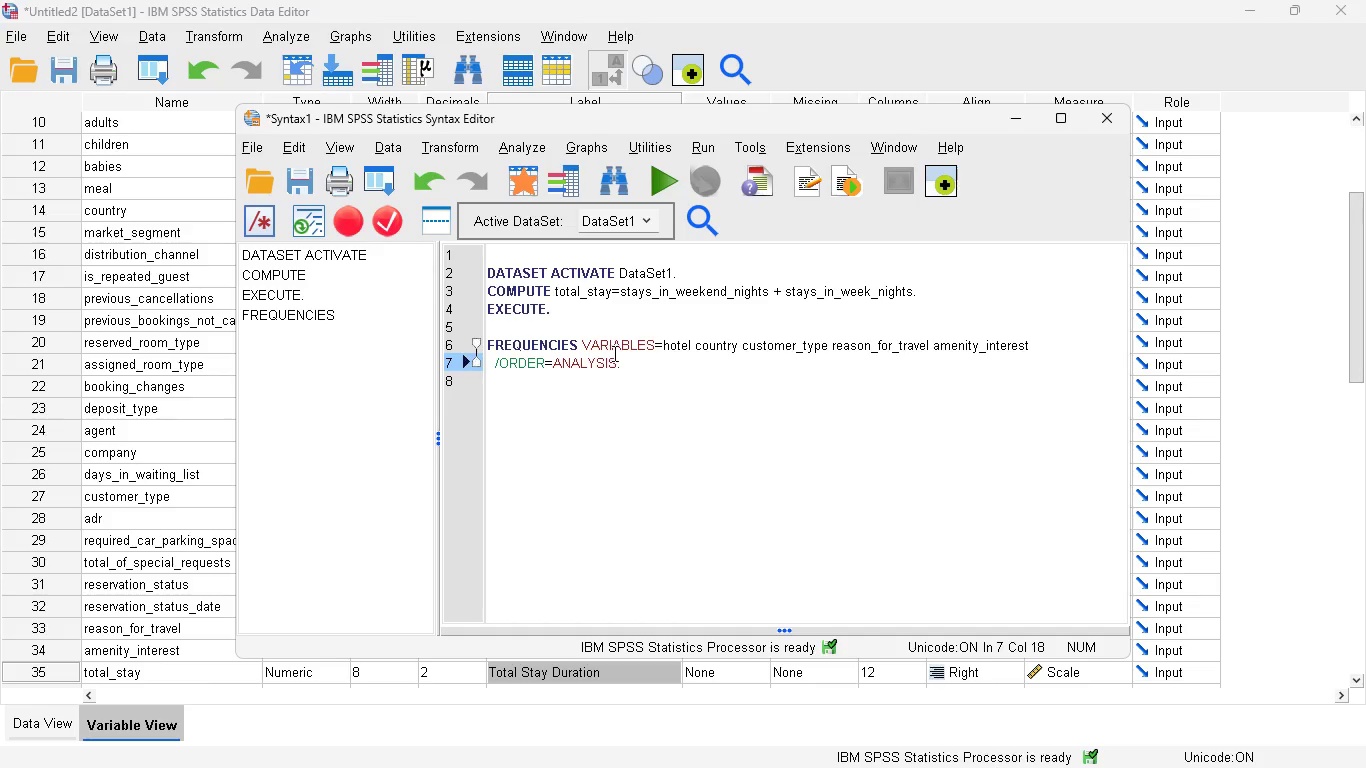 
left_click_drag(start_coordinate=[625, 362], to_coordinate=[465, 337])
 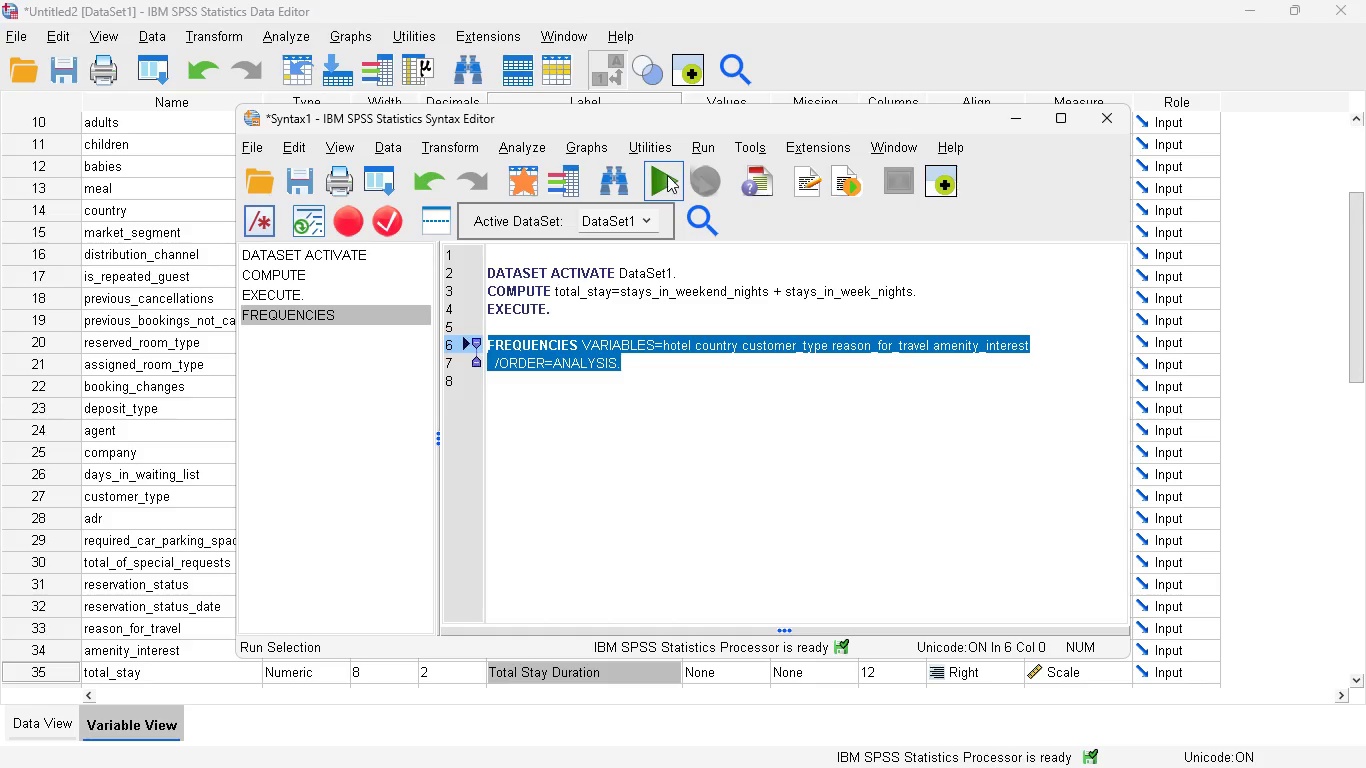 
left_click([667, 175])
 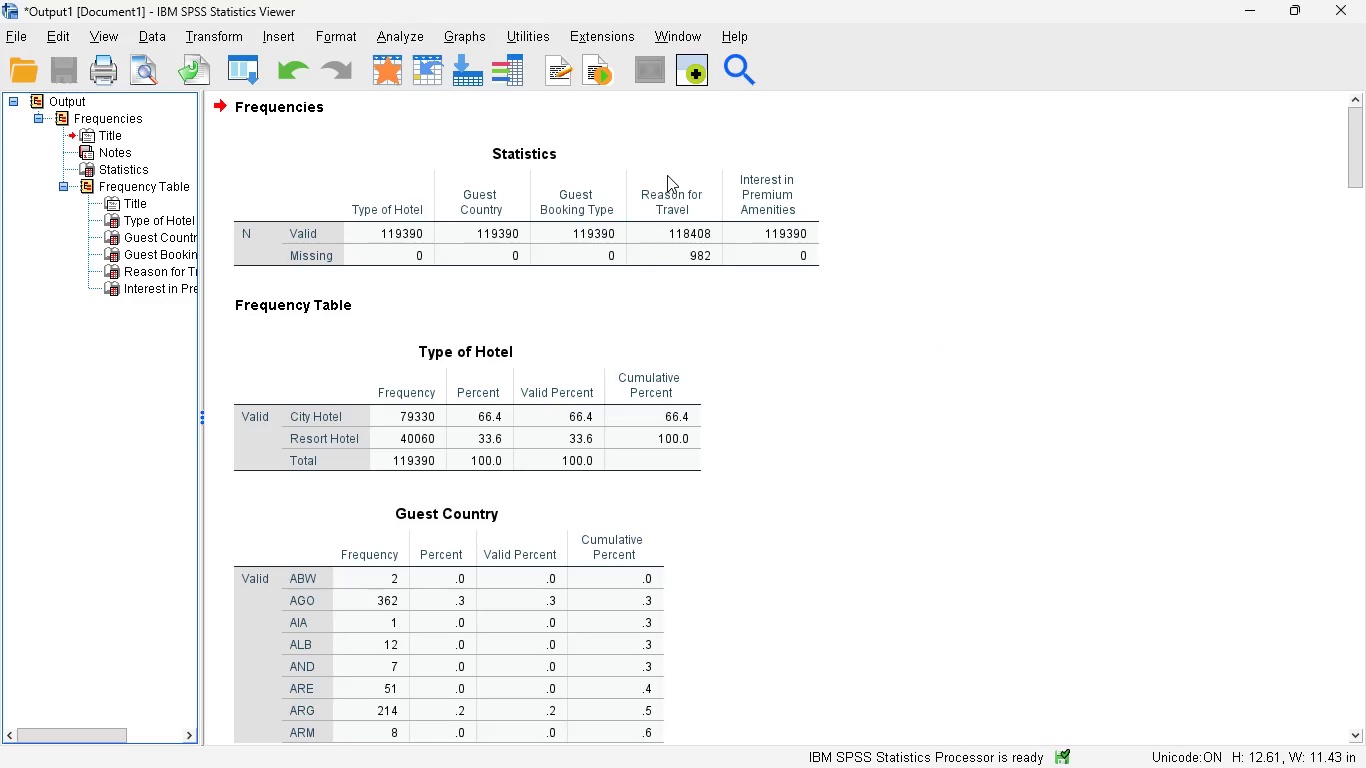 
wait(8.14)
 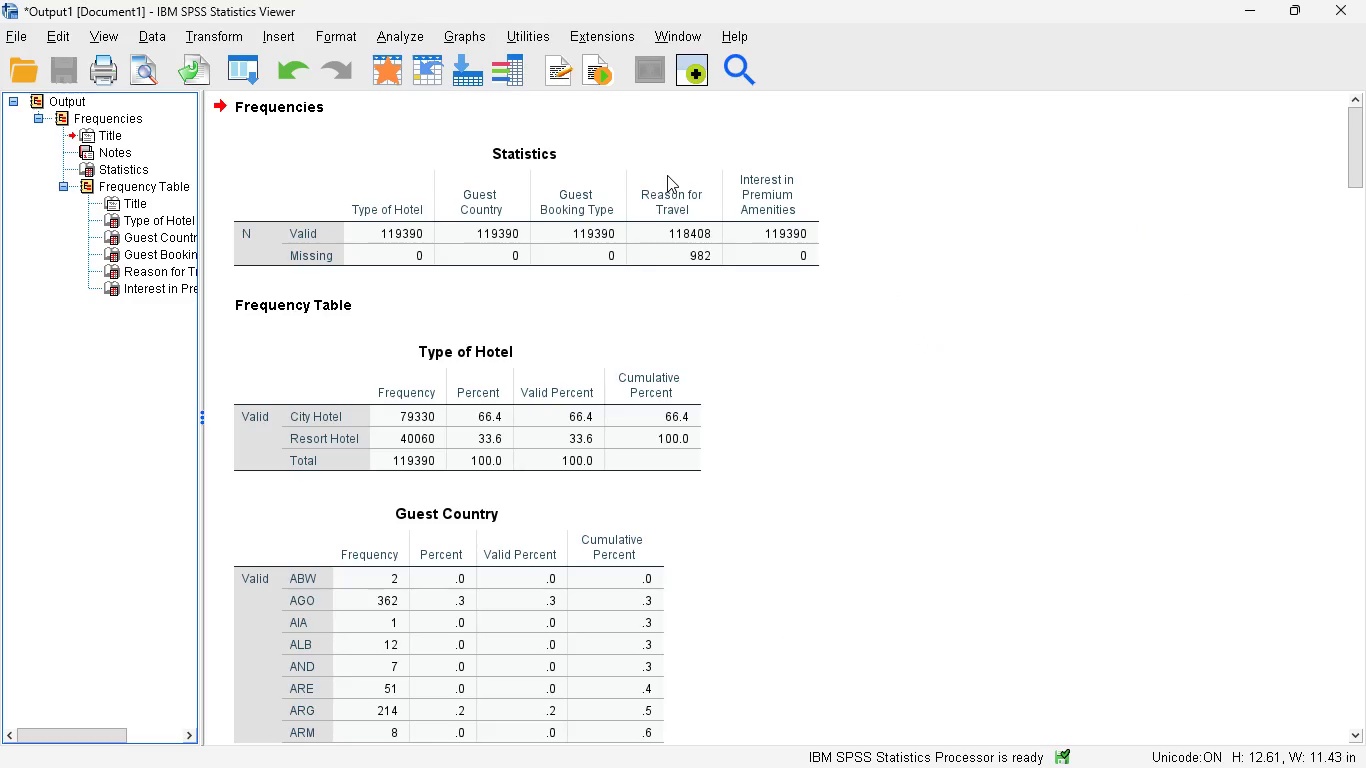 
mouse_move([524, 246])
 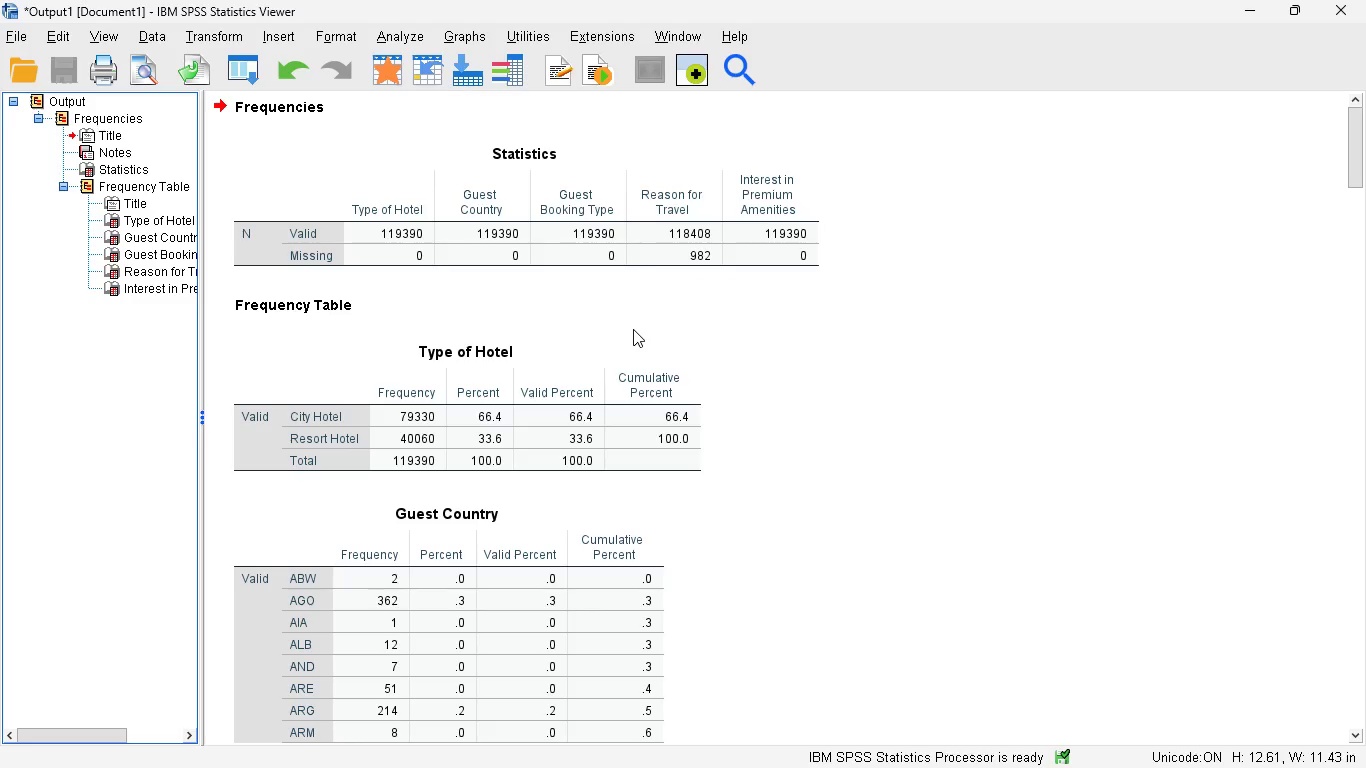 
wait(10.32)
 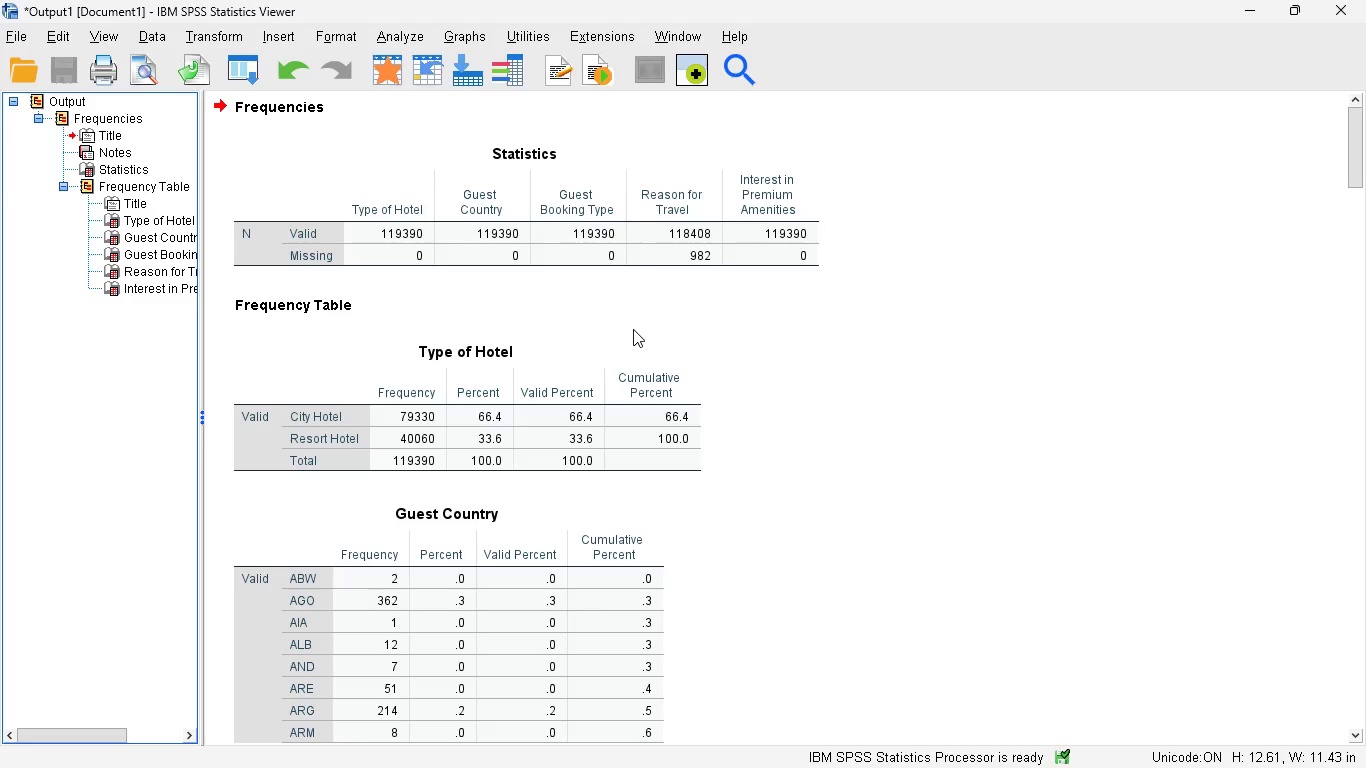 
scroll: coordinate [633, 329], scroll_direction: none, amount: 0.0
 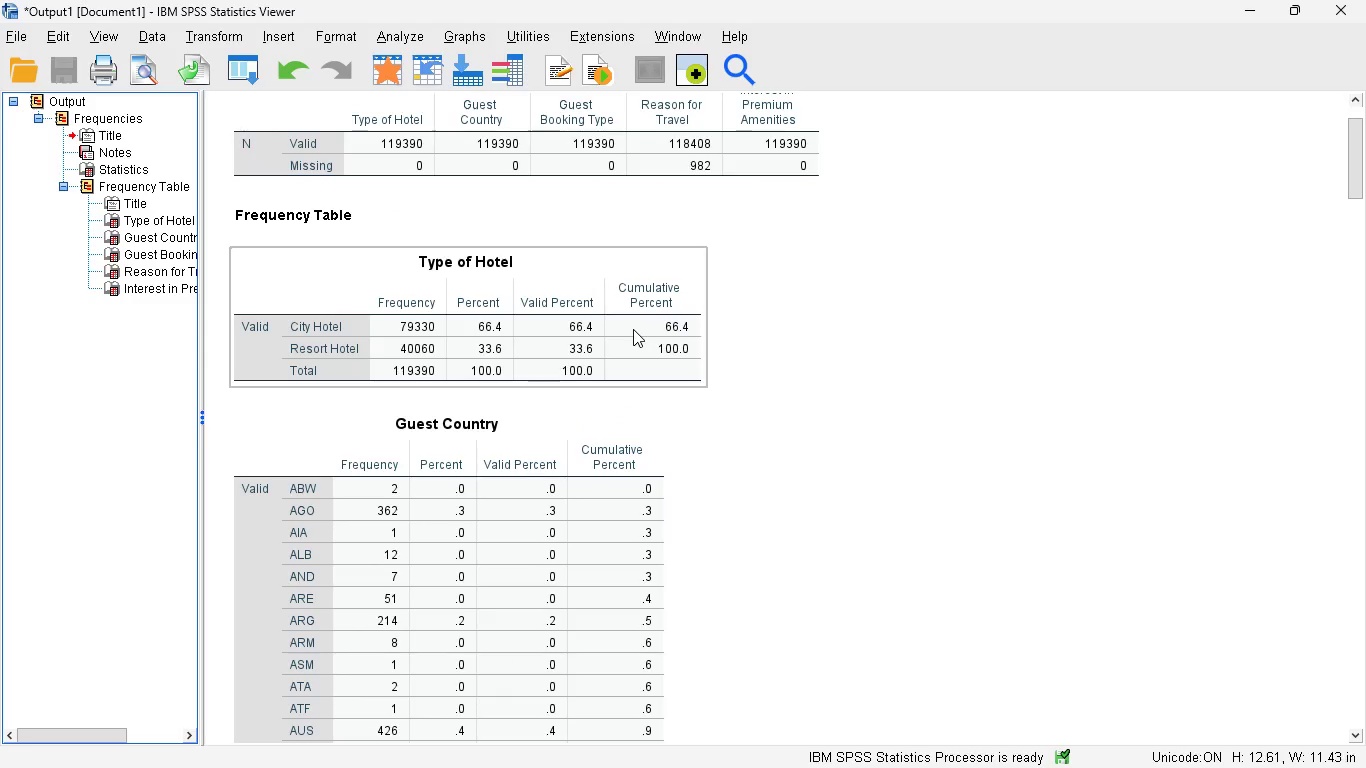 
scroll: coordinate [538, 381], scroll_direction: down, amount: 52.0
 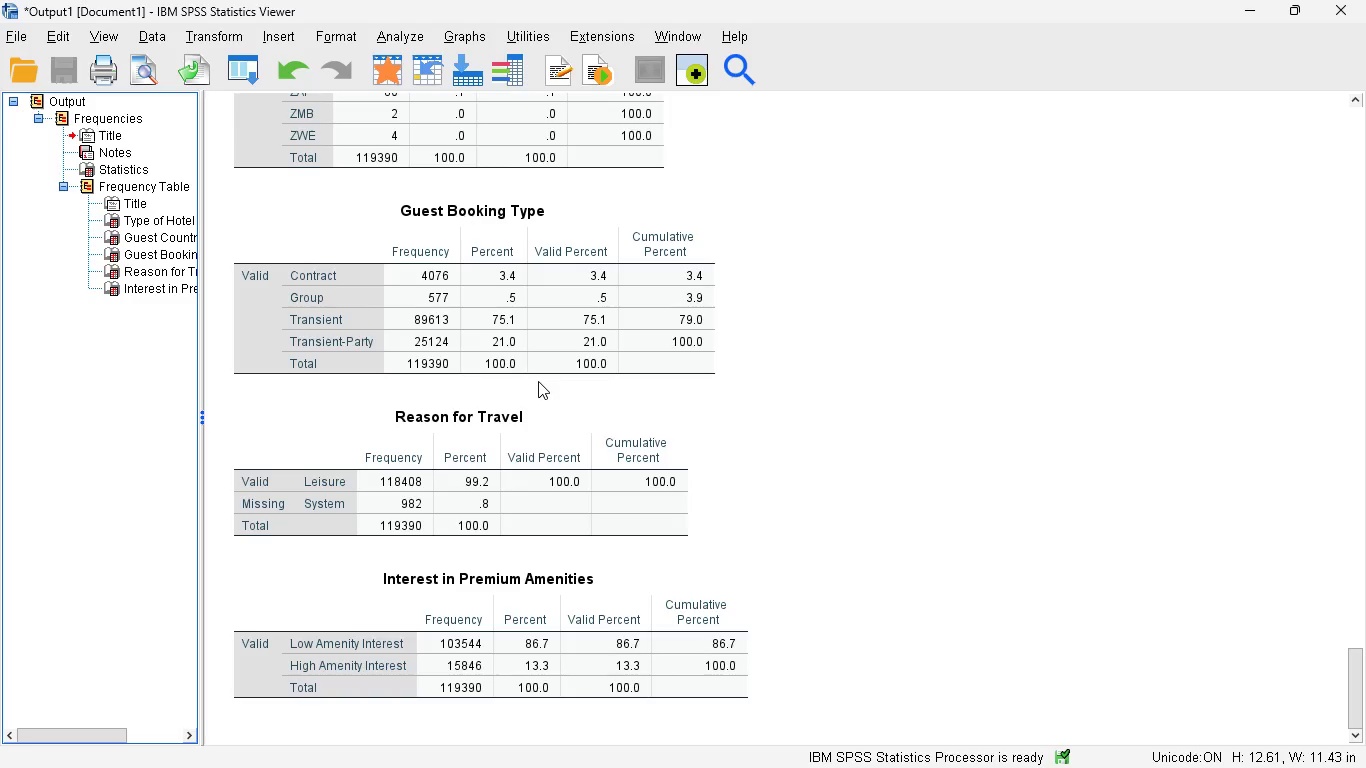 
wait(7.22)
 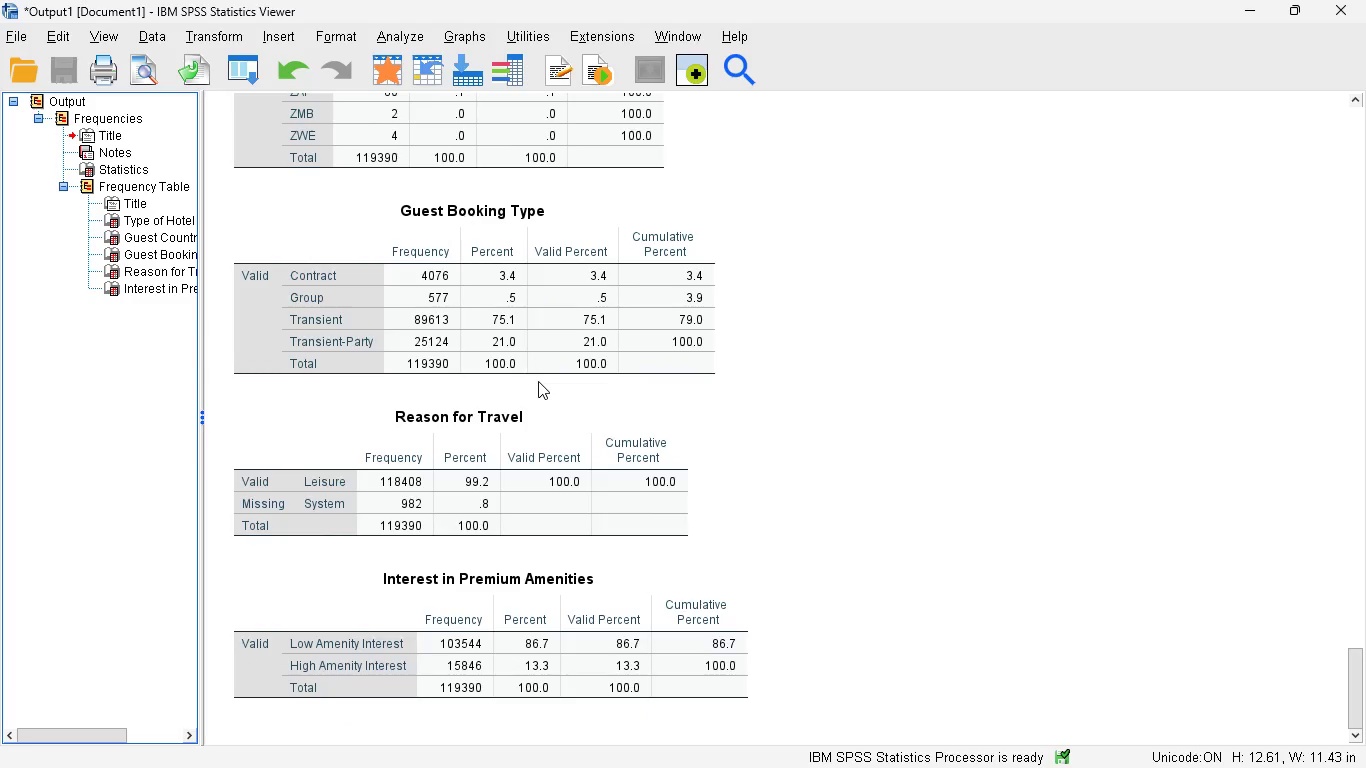 
mouse_move([538, 311])
 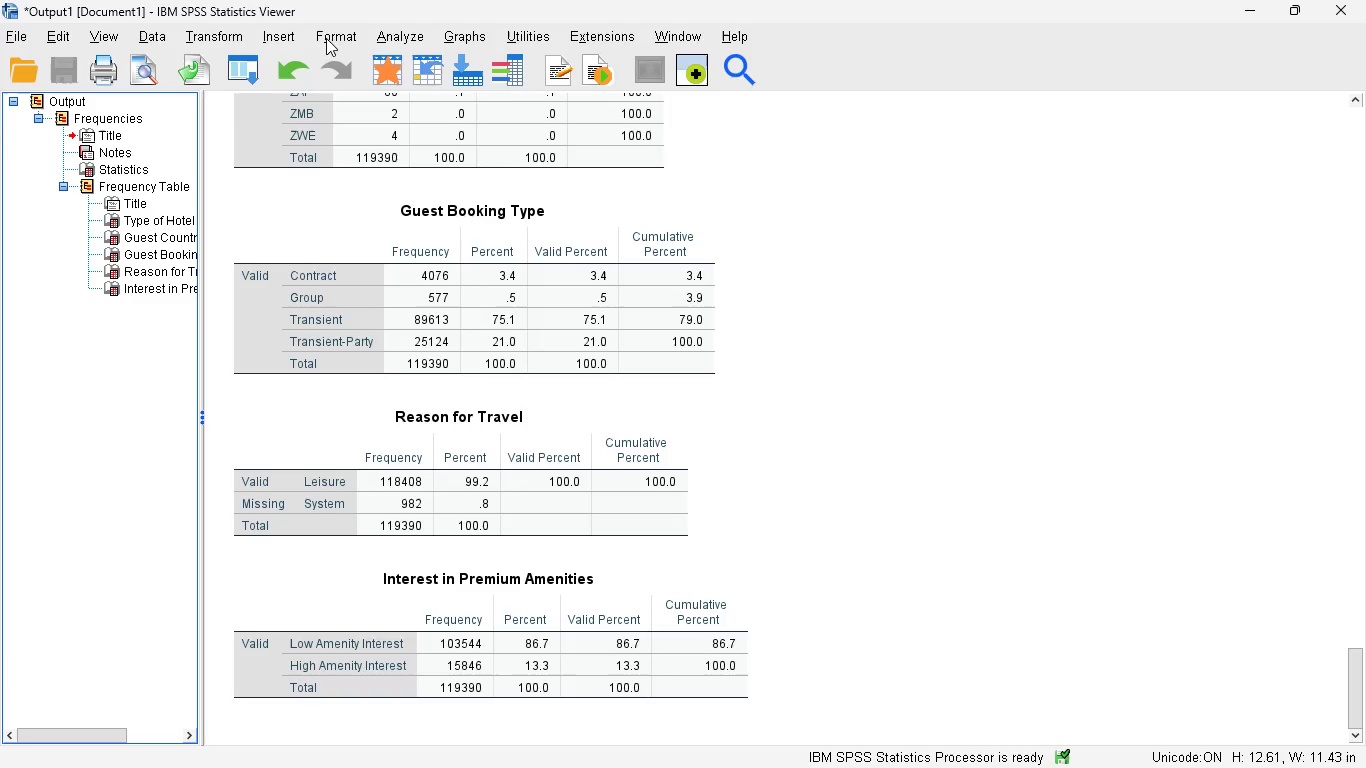 
wait(7.82)
 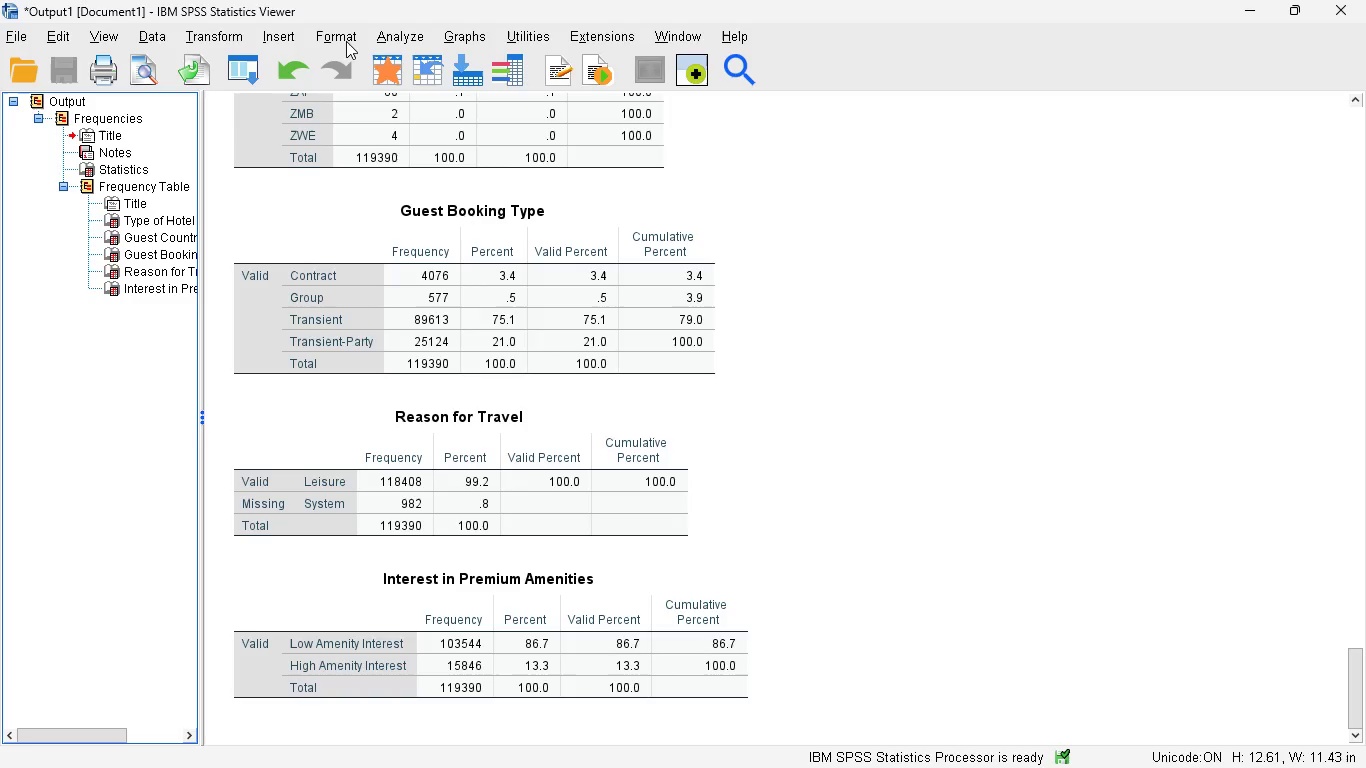 
left_click([384, 37])
 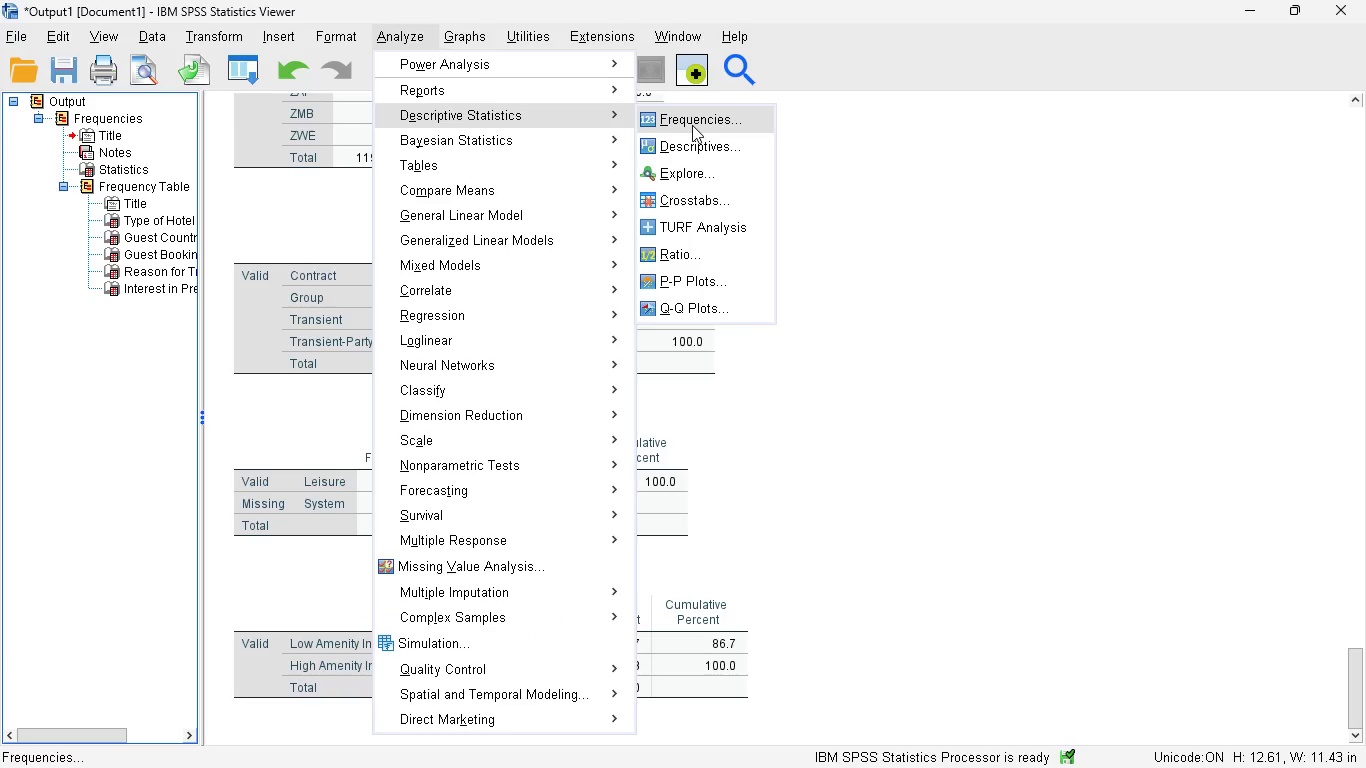 
wait(7.56)
 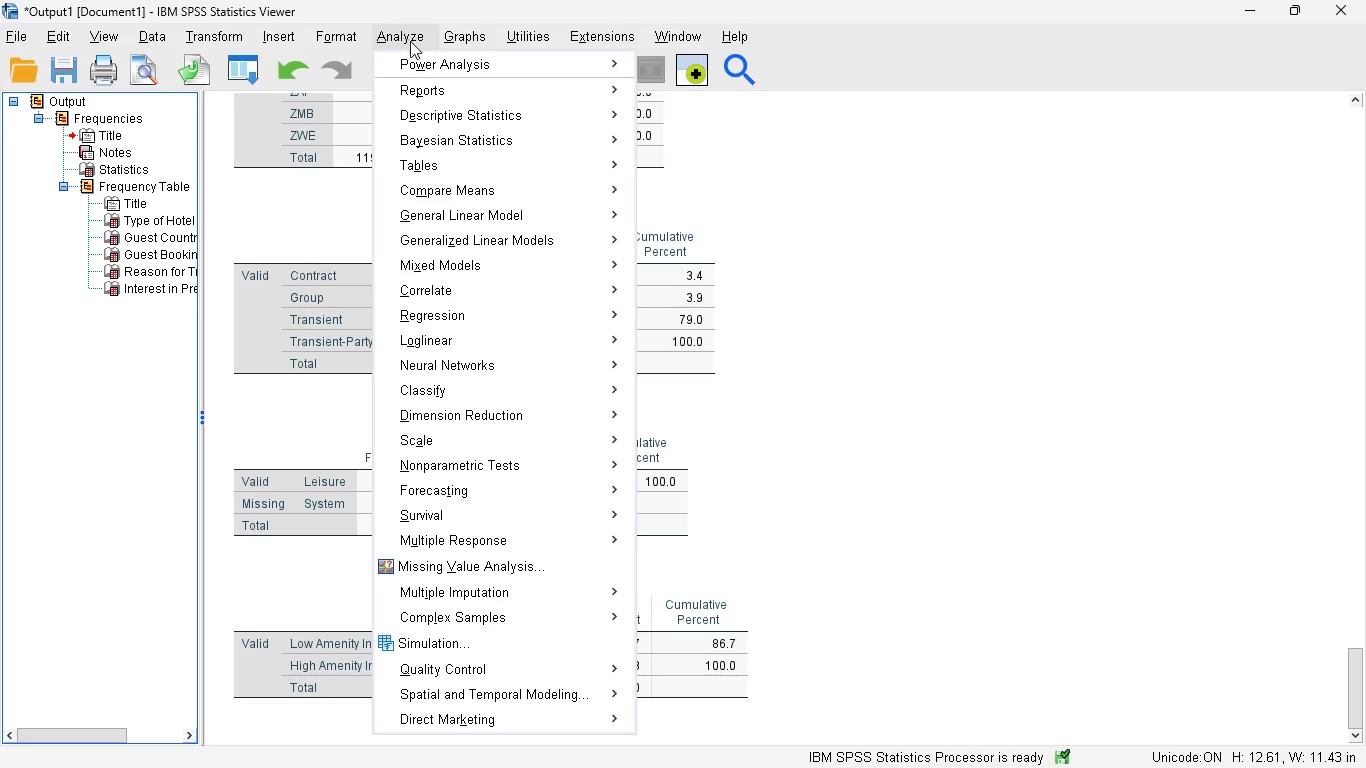 
left_click([695, 147])
 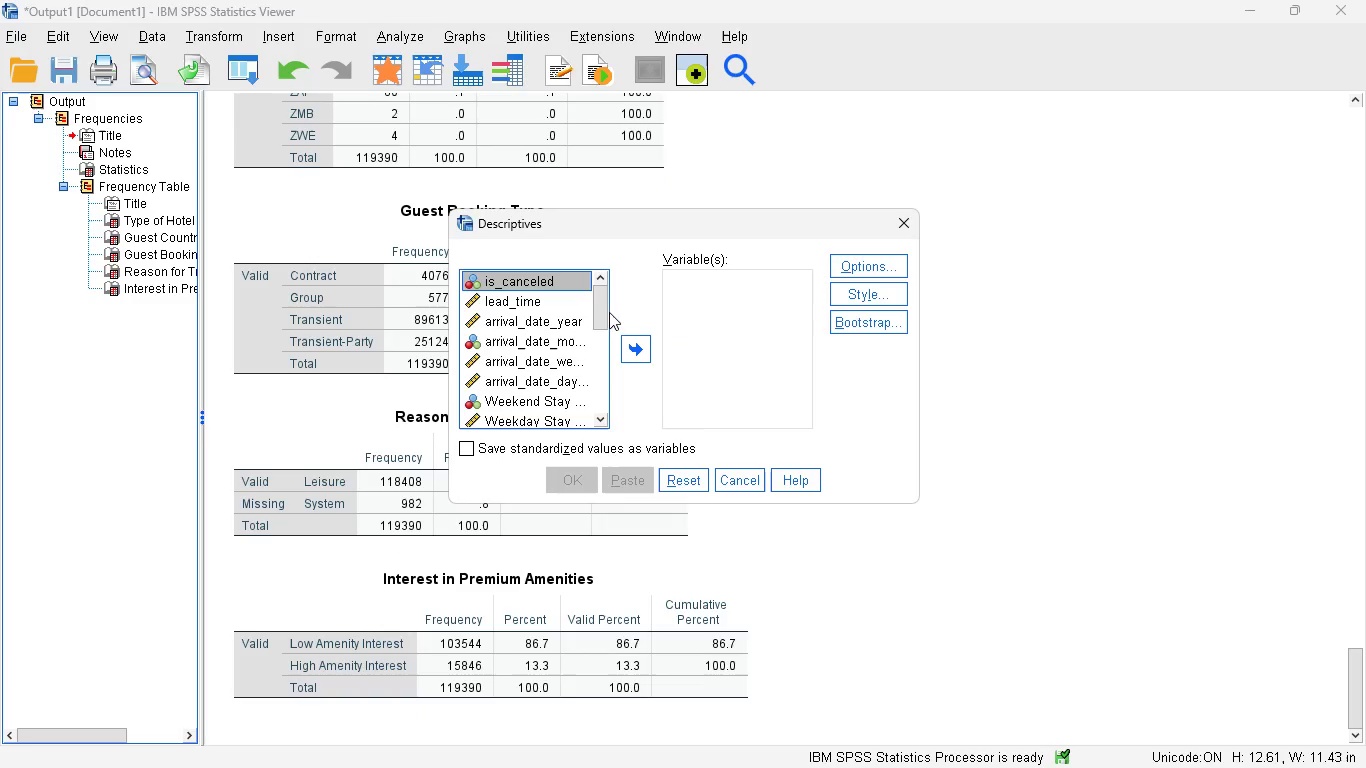 
left_click_drag(start_coordinate=[600, 305], to_coordinate=[599, 314])
 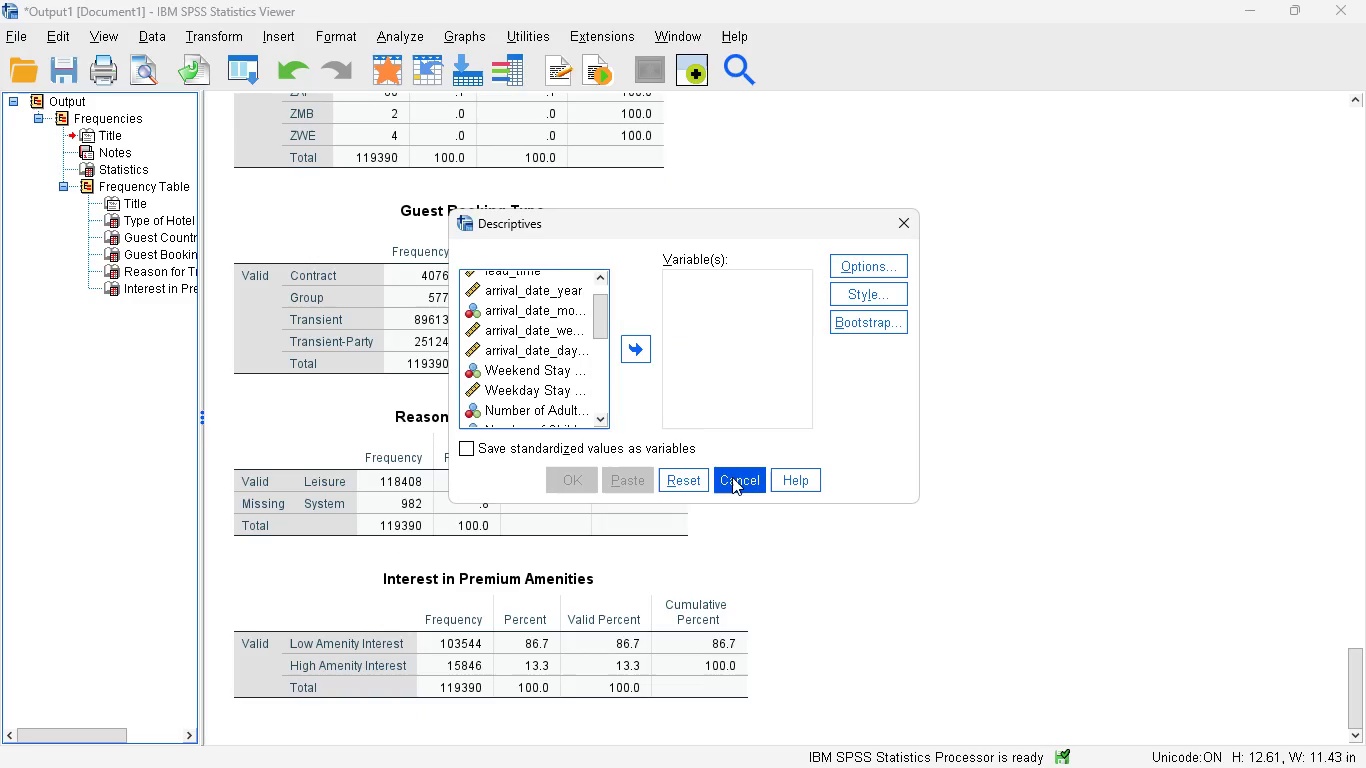 
left_click([732, 477])
 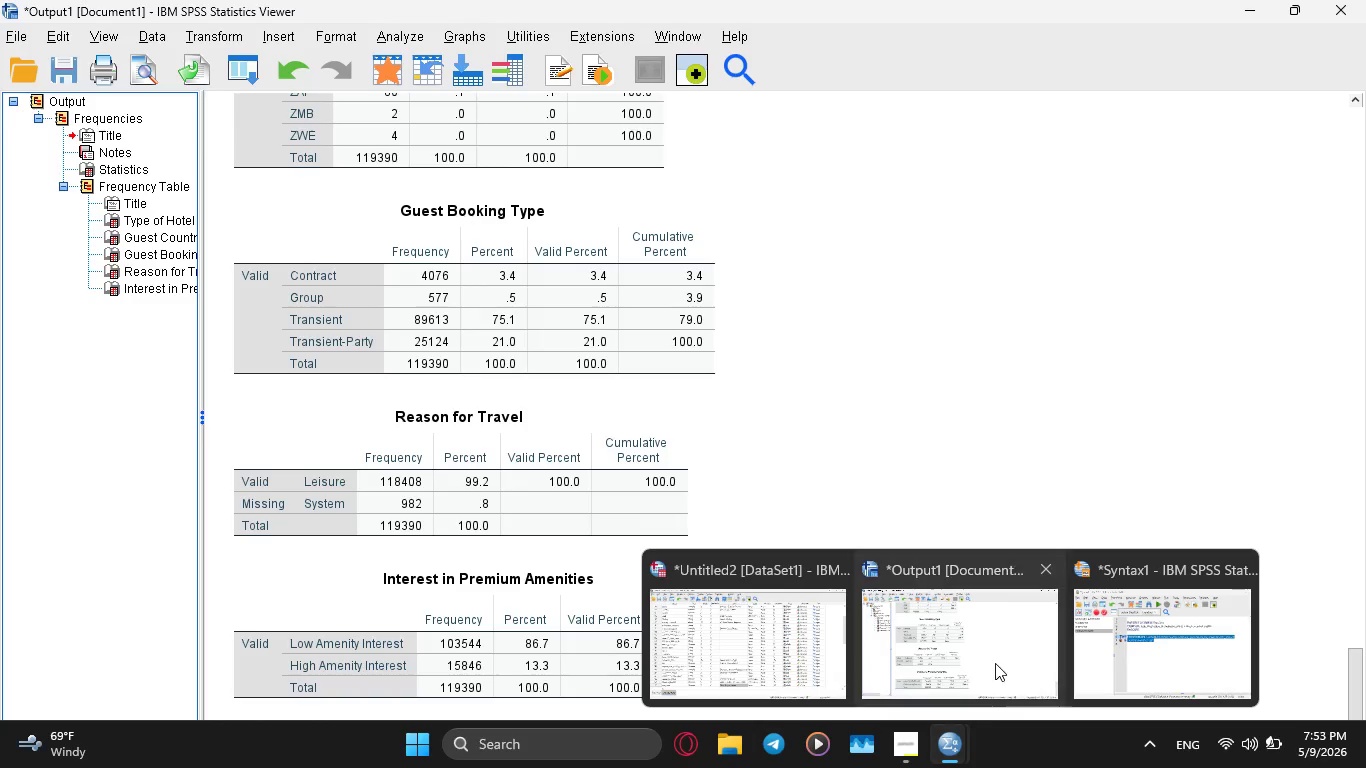 
left_click([763, 631])
 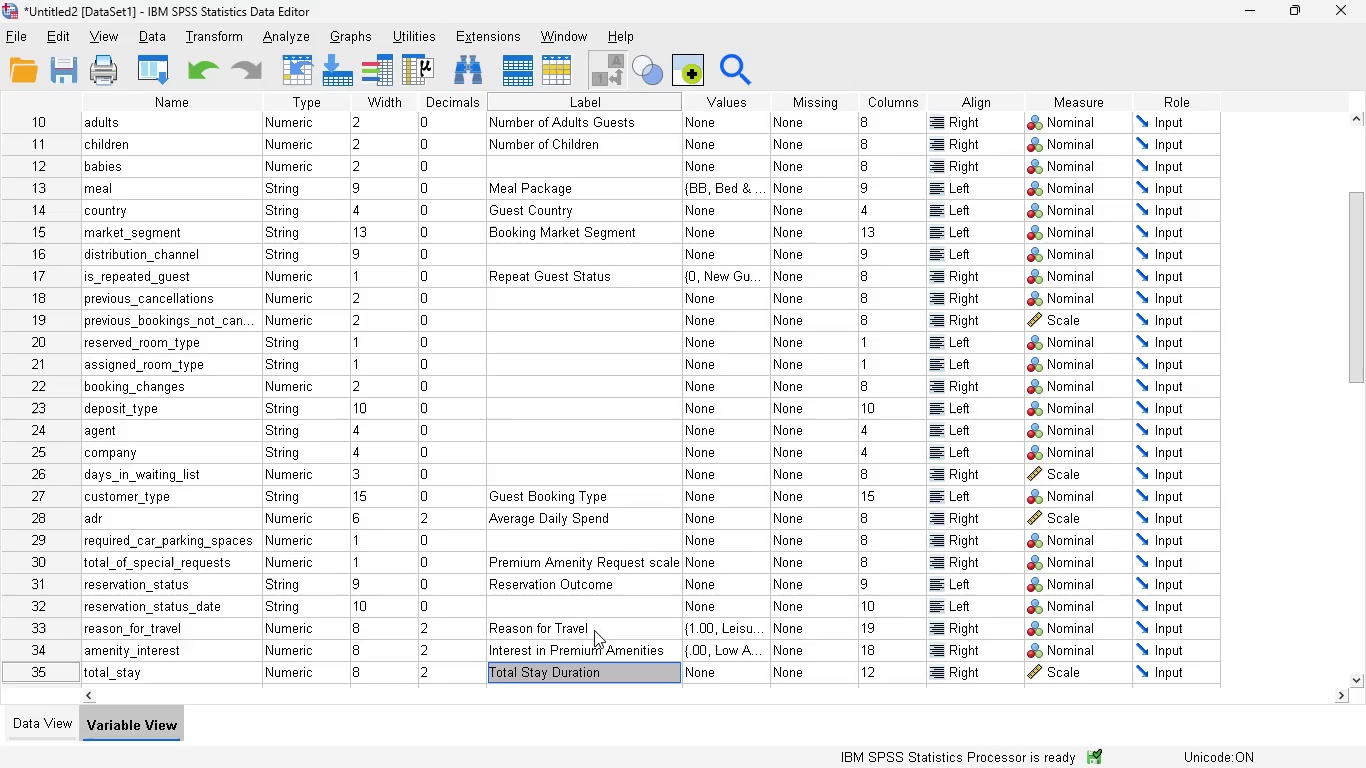 
scroll: coordinate [1073, 401], scroll_direction: down, amount: 5.0
 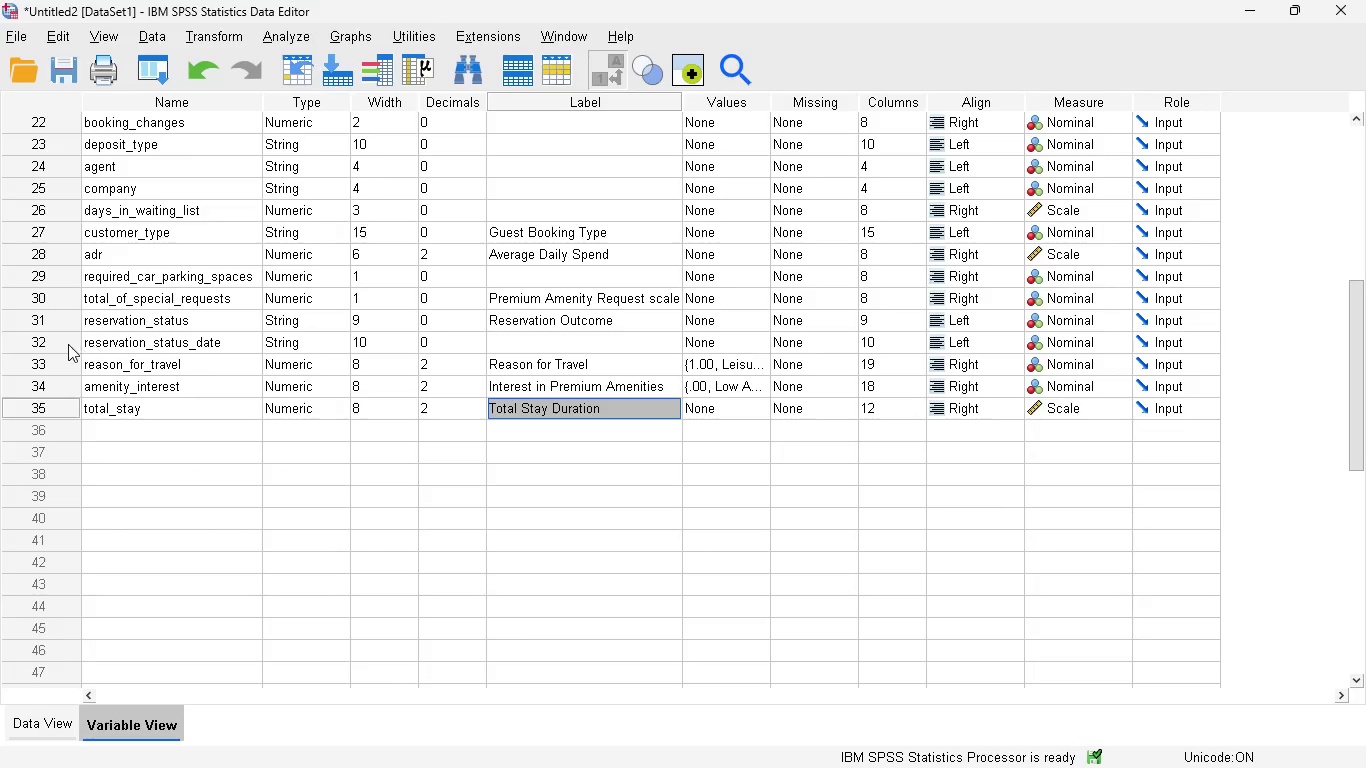 
left_click([55, 343])
 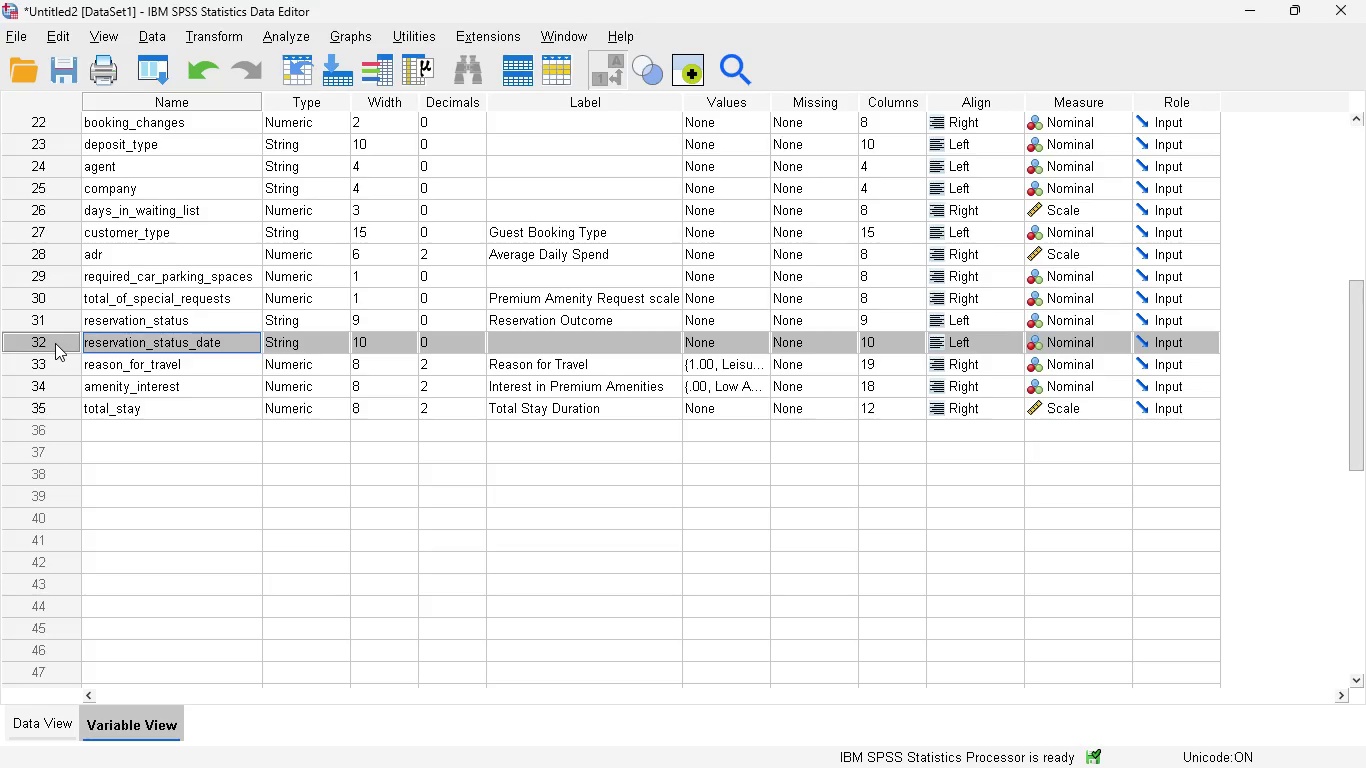 
key(Delete)
 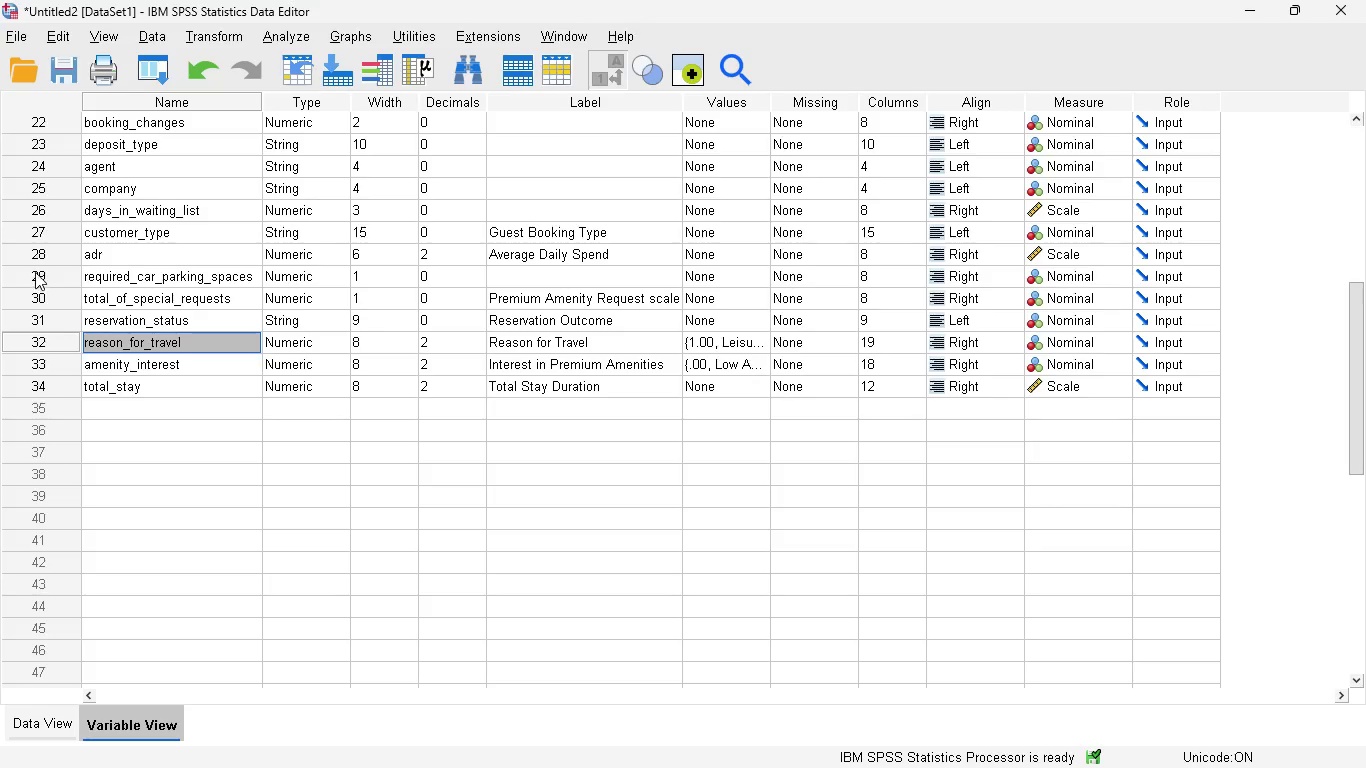 
left_click([27, 270])
 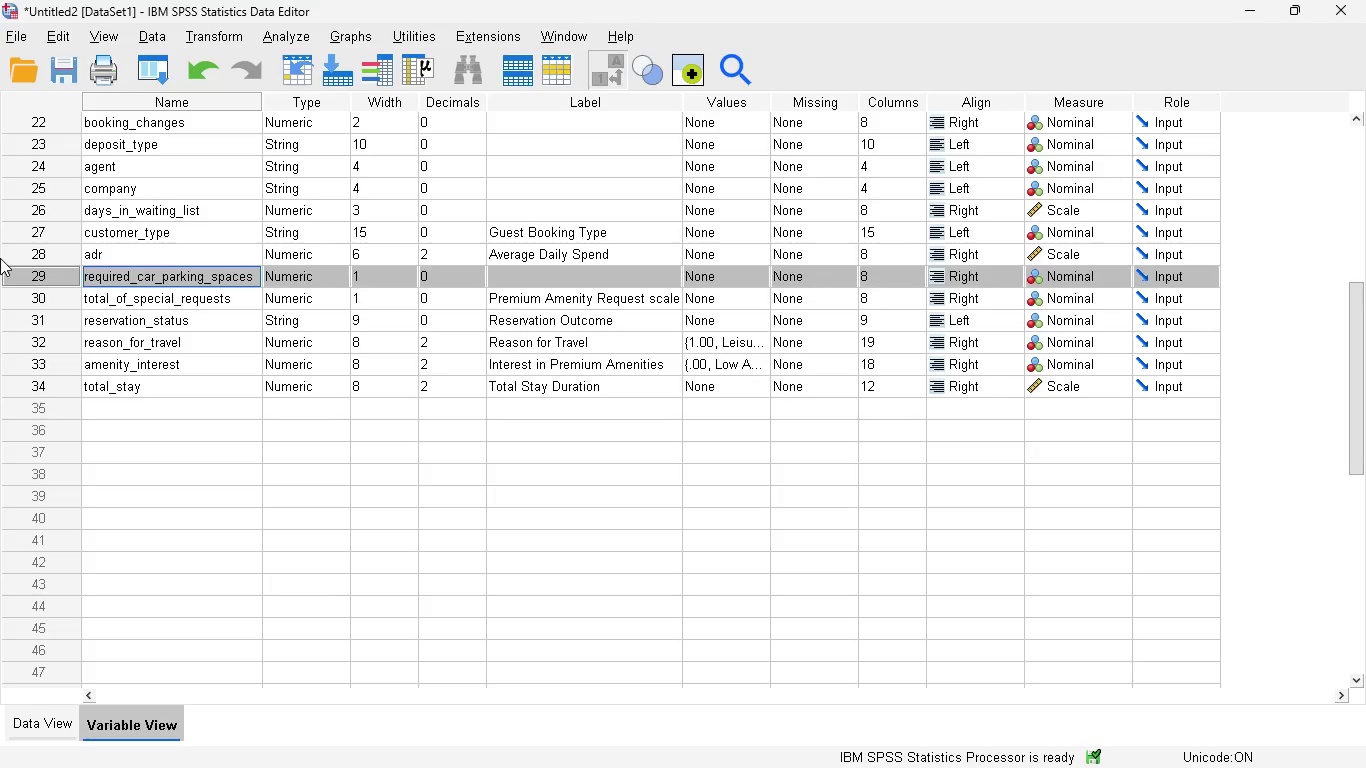 
key(Delete)
 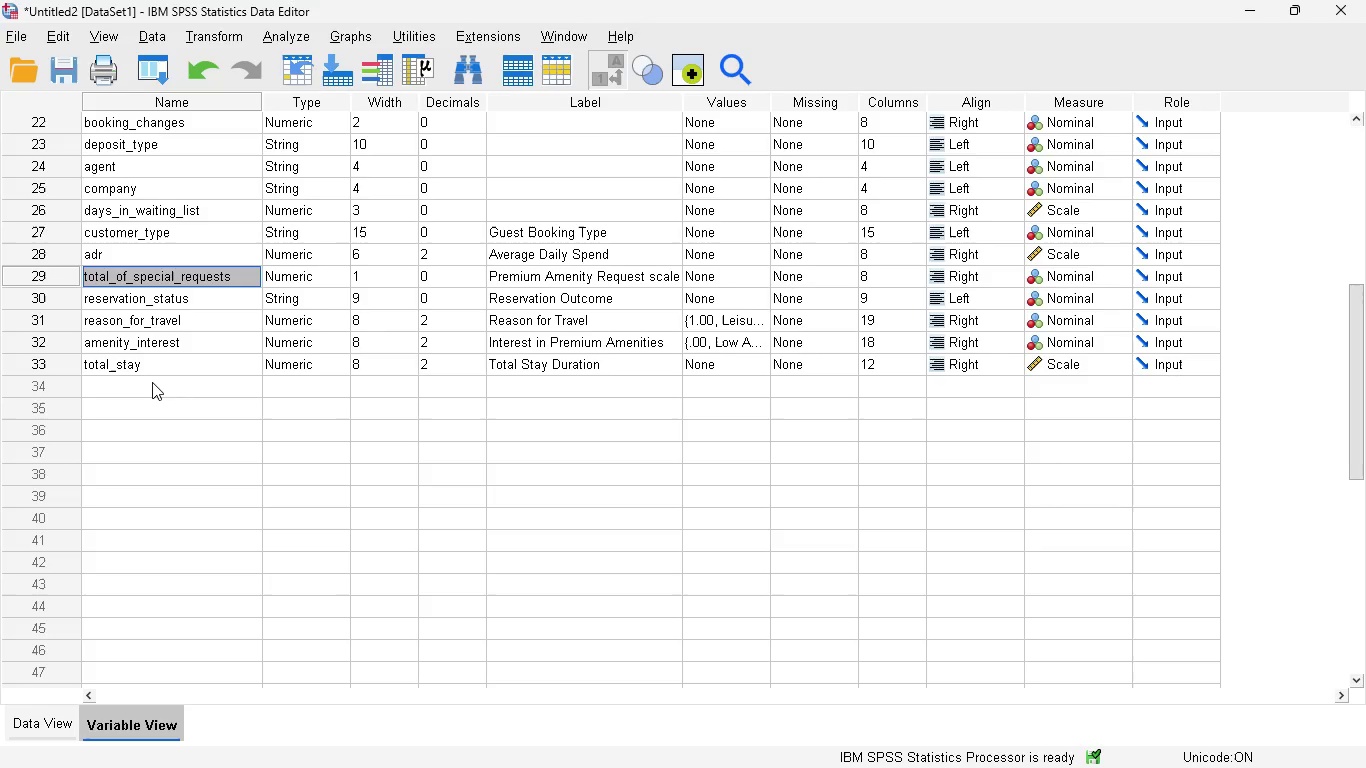 
wait(8.48)
 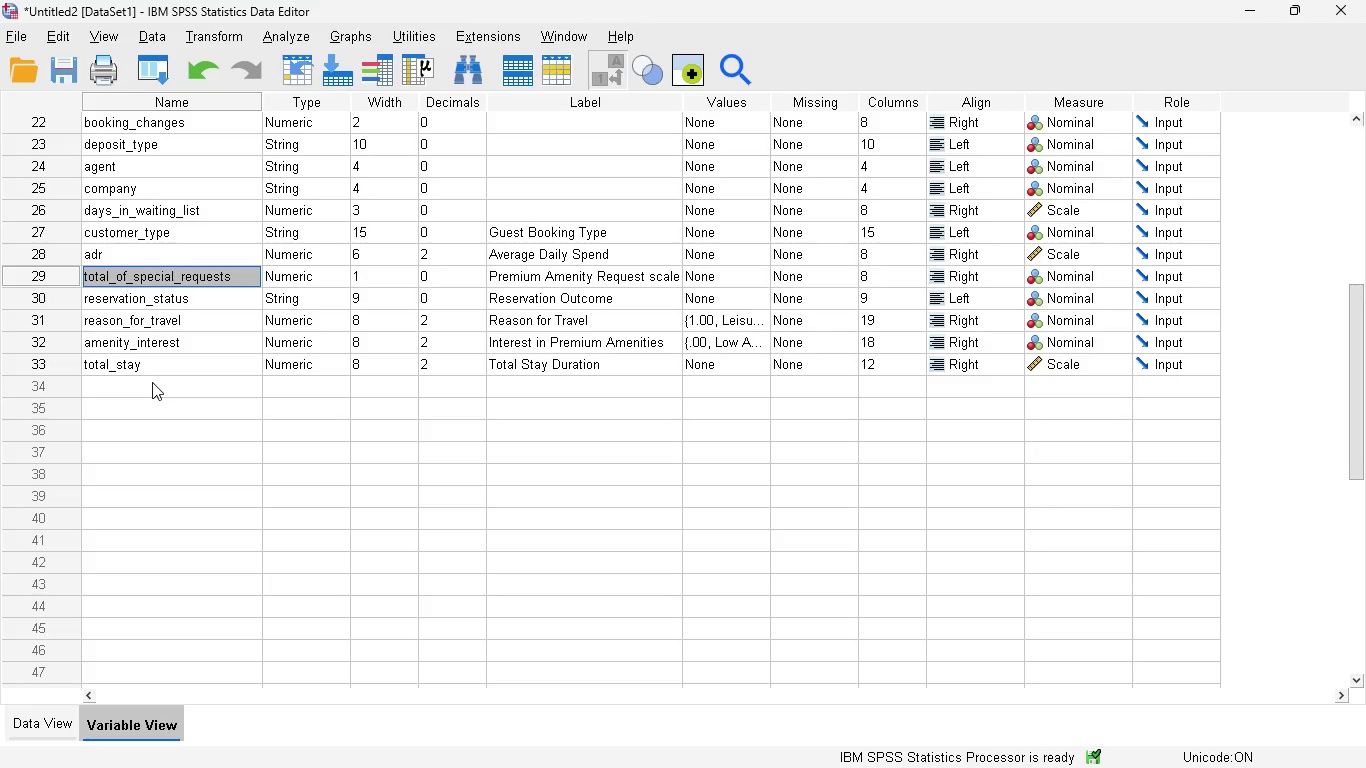 
key(Control+Z)
 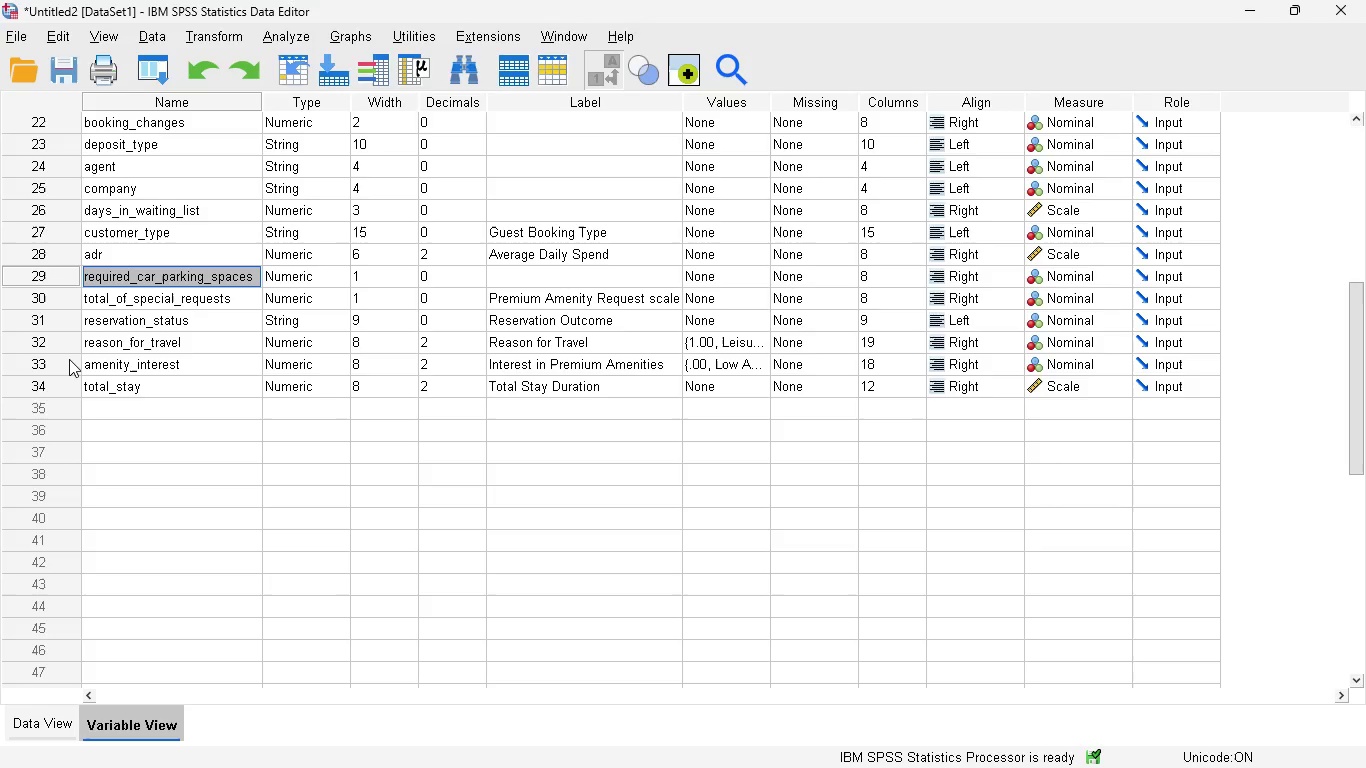 
key(Control+Z)
 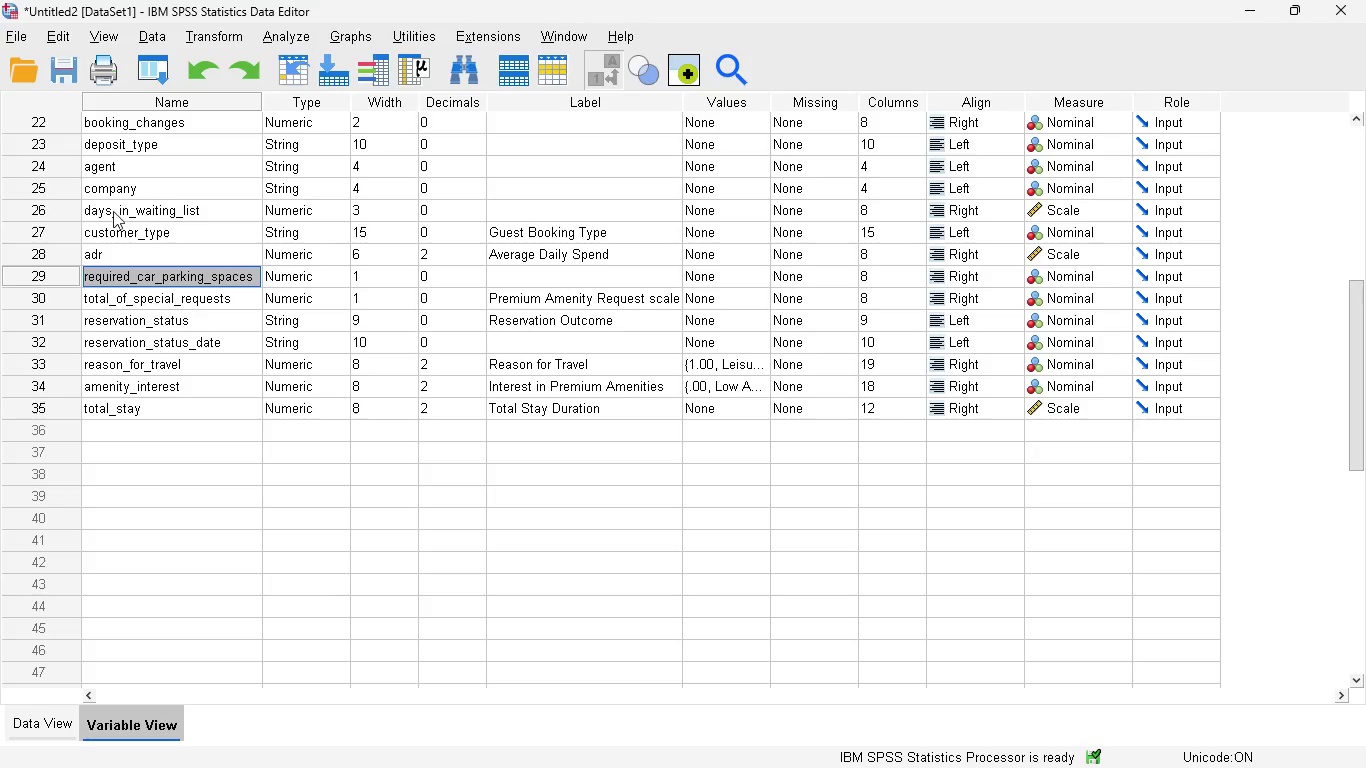 
scroll: coordinate [112, 209], scroll_direction: up, amount: 41.0
 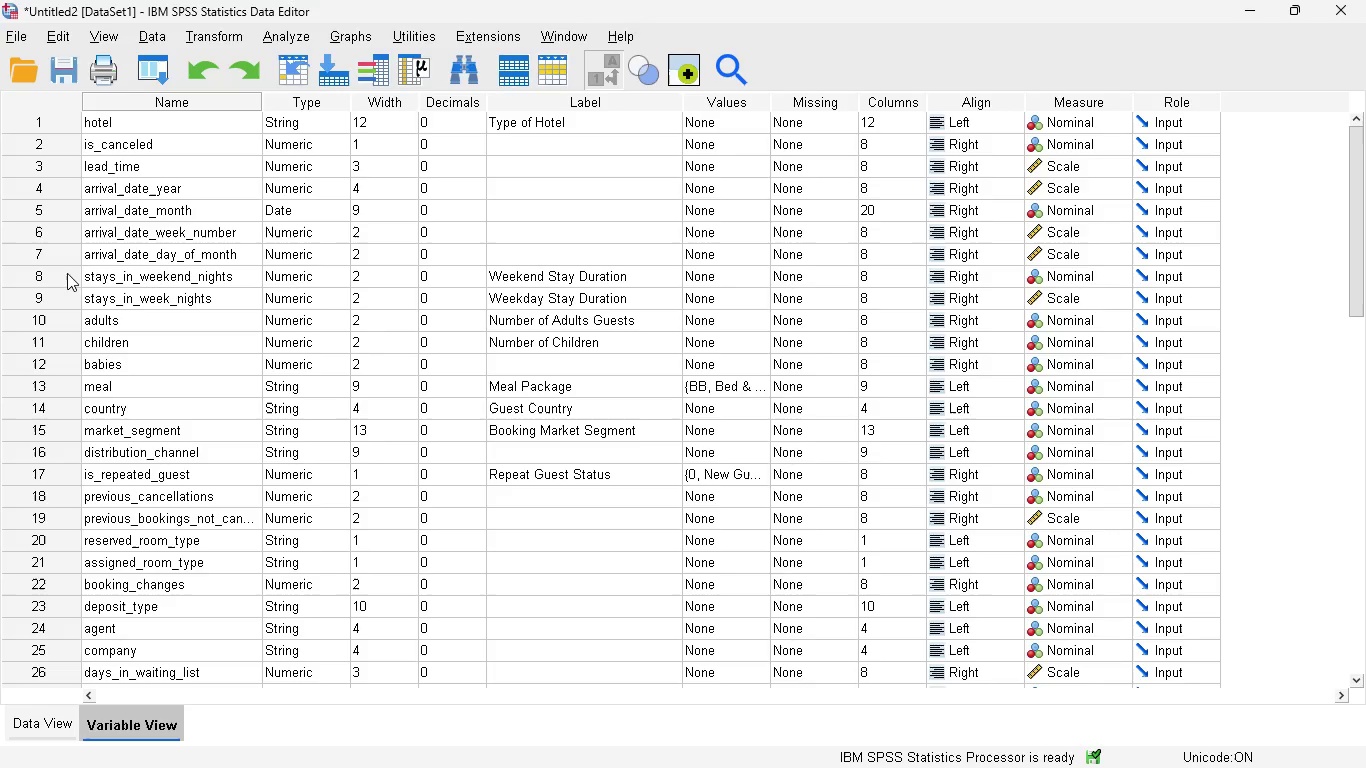 
left_click_drag(start_coordinate=[66, 273], to_coordinate=[52, 274])
 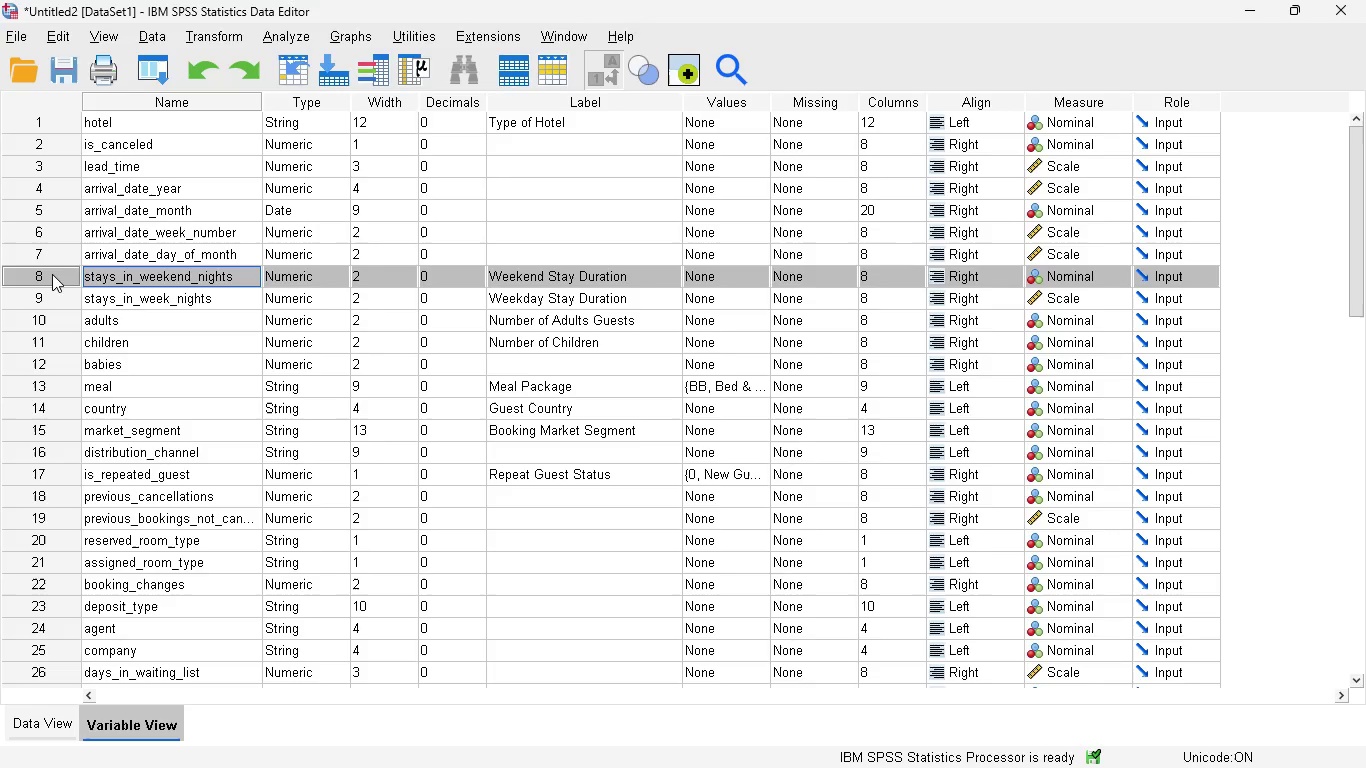 
left_click([52, 274])
 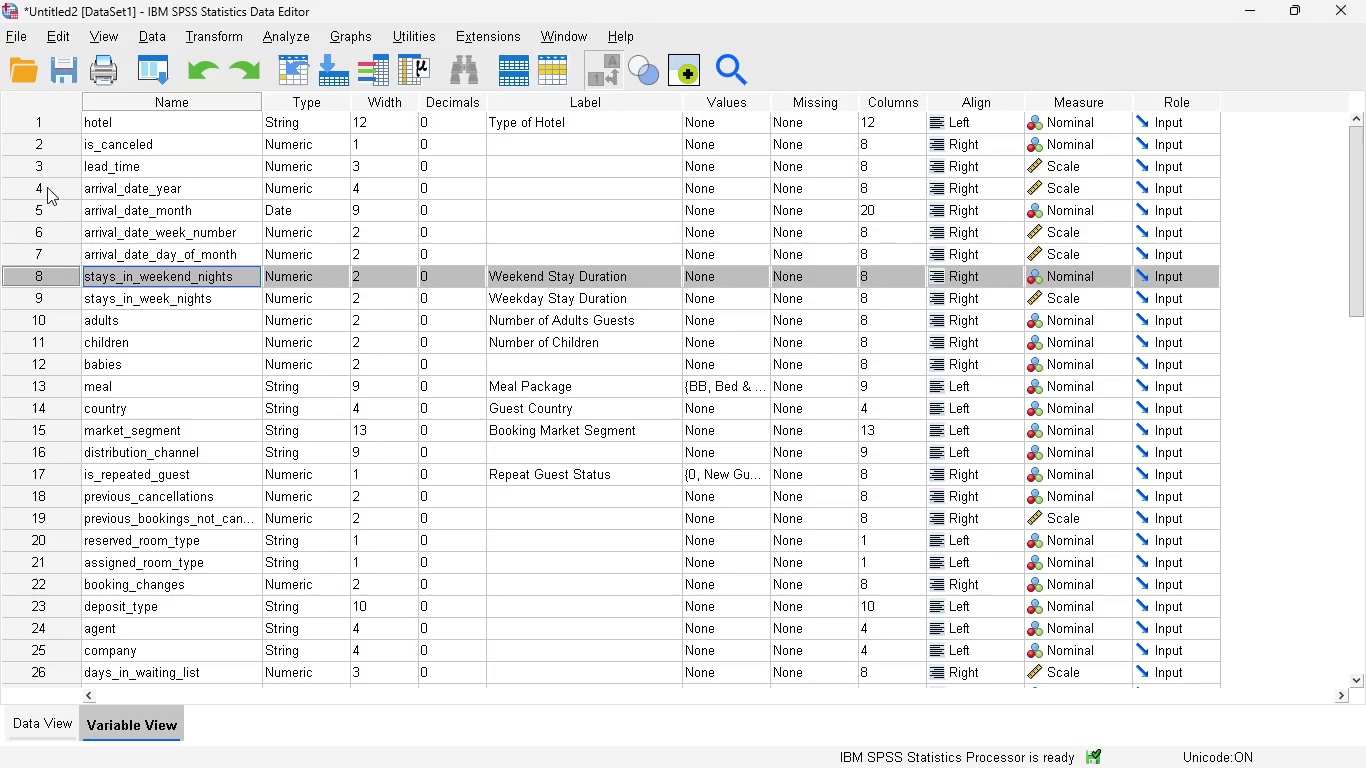 
left_click([47, 181])
 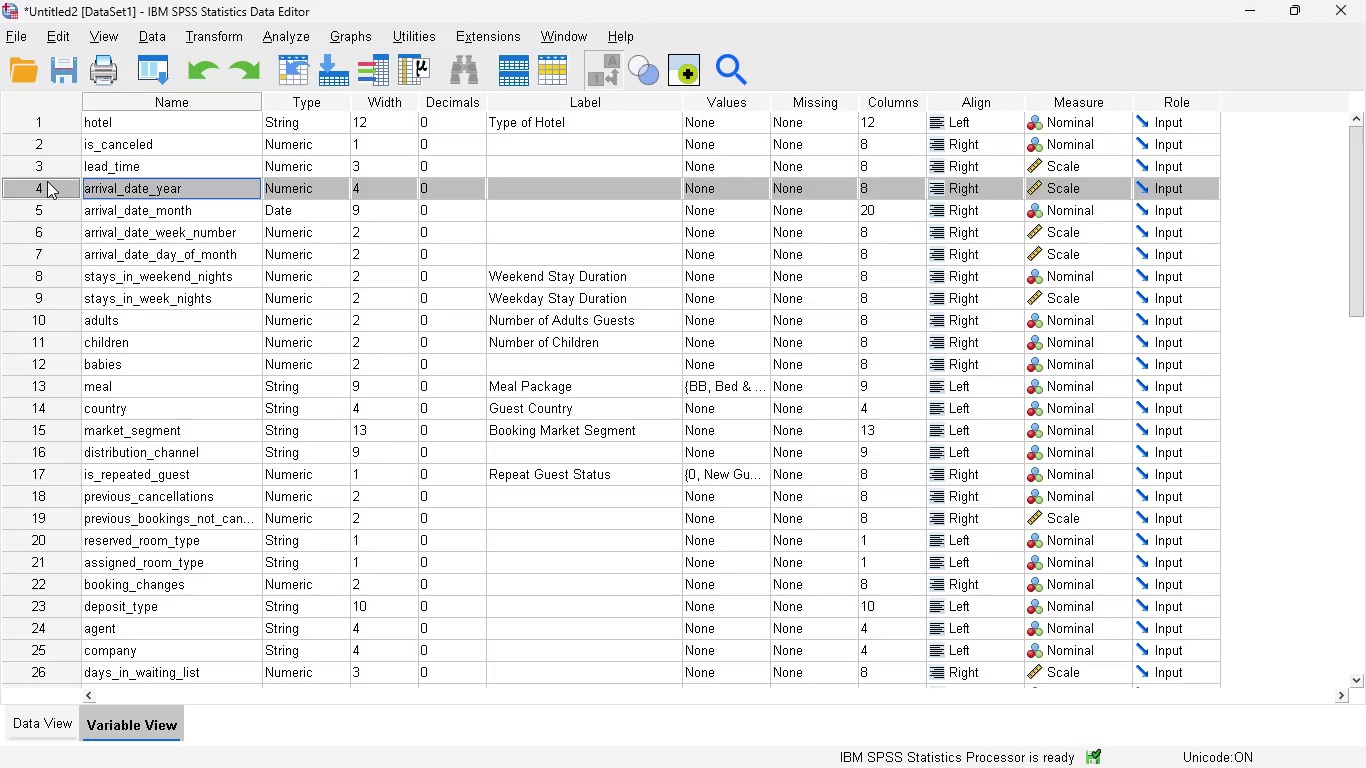 
hold_key(key=ControlLeft, duration=1.09)
left_click([47, 214])
 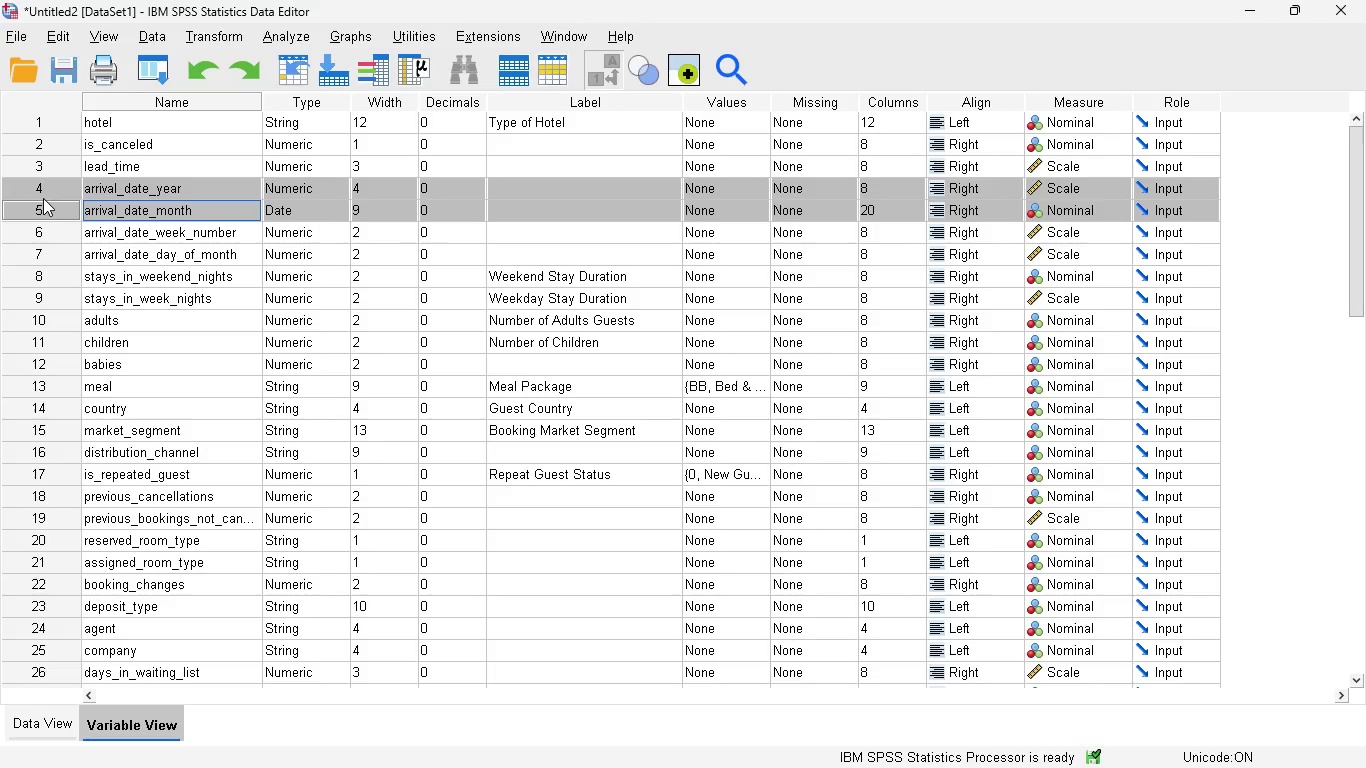 
left_click_drag(start_coordinate=[43, 198], to_coordinate=[43, 241])
 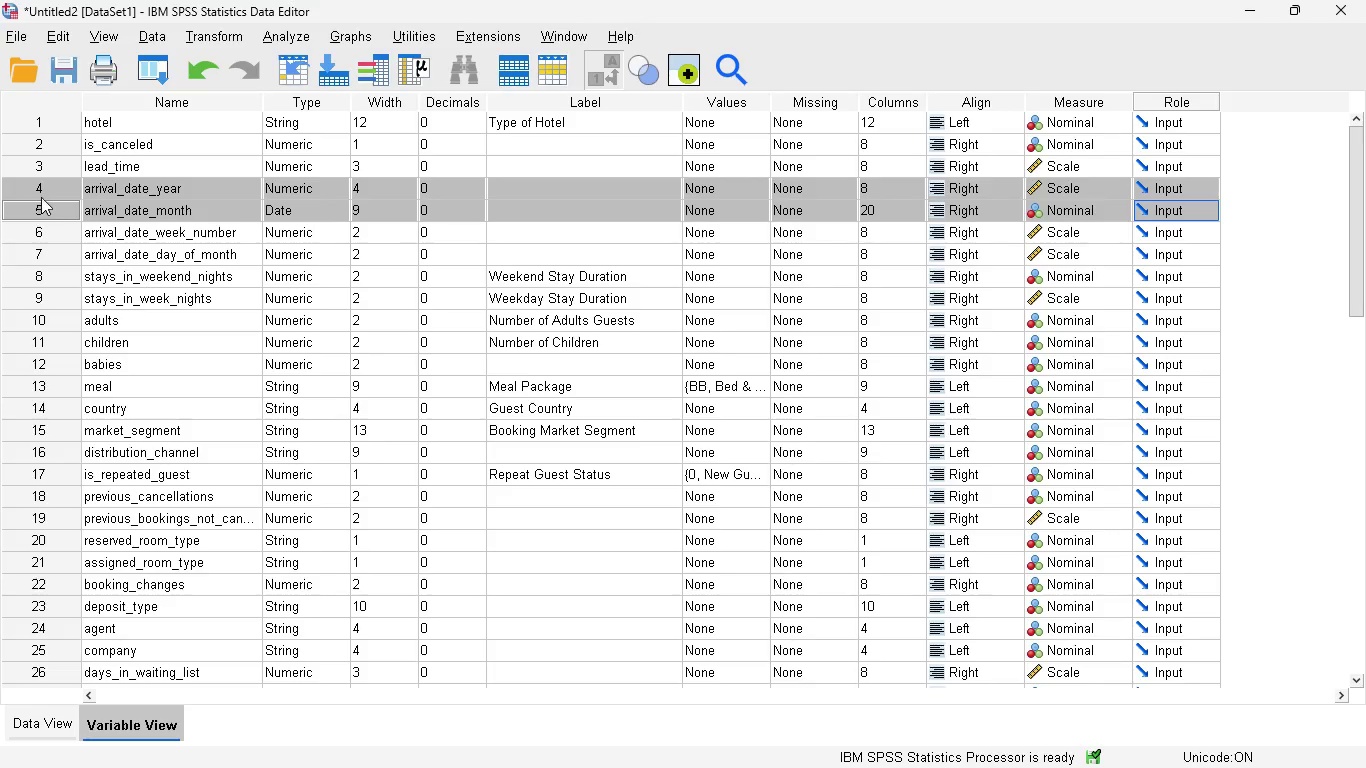 
left_click_drag(start_coordinate=[41, 197], to_coordinate=[46, 627])
 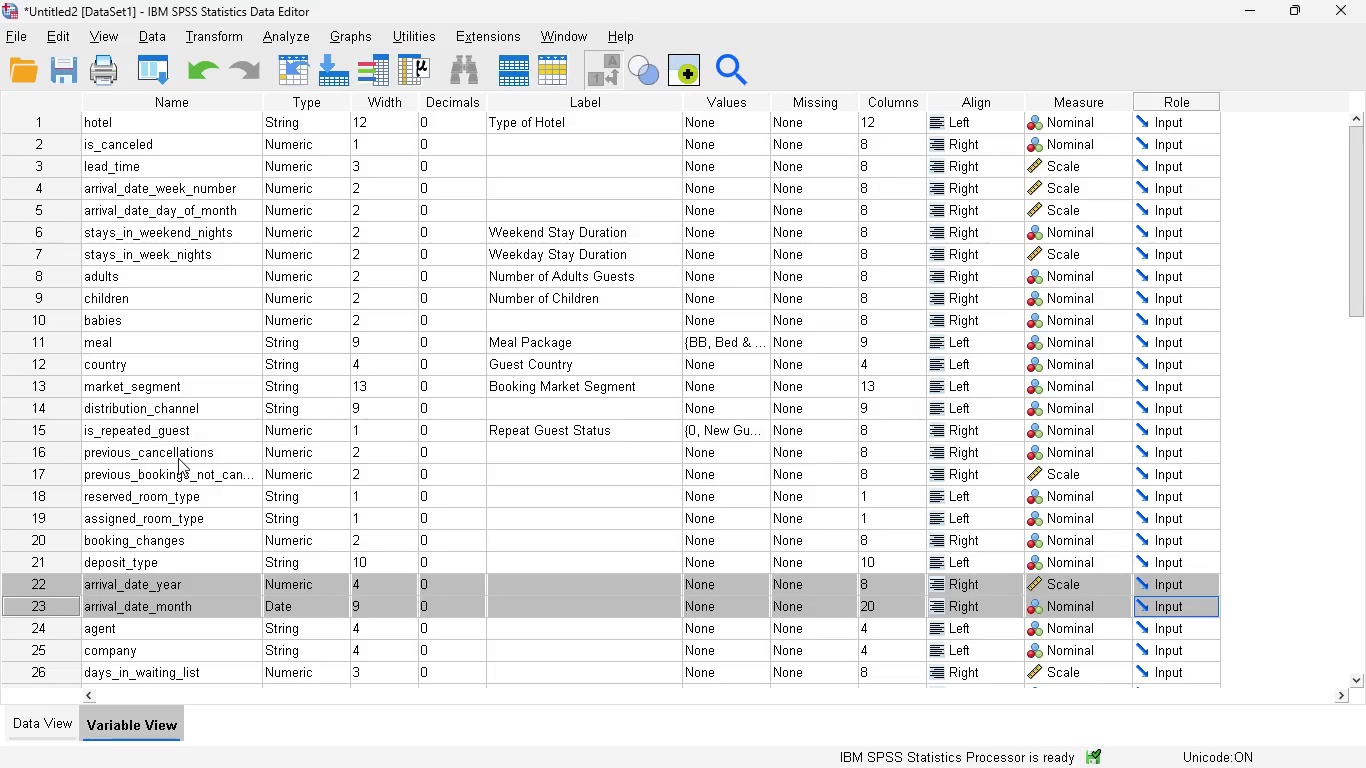 
scroll: coordinate [178, 458], scroll_direction: up, amount: 2.0
 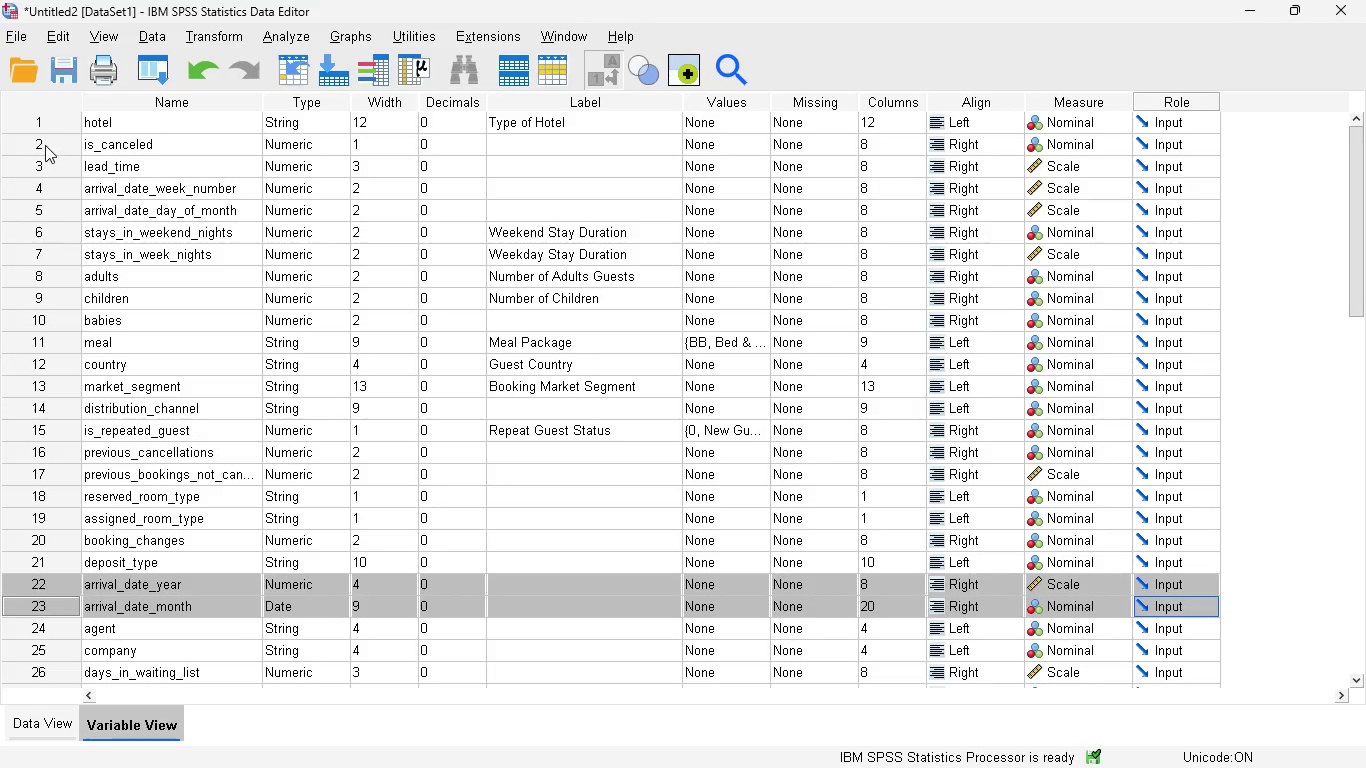 
left_click([45, 142])
 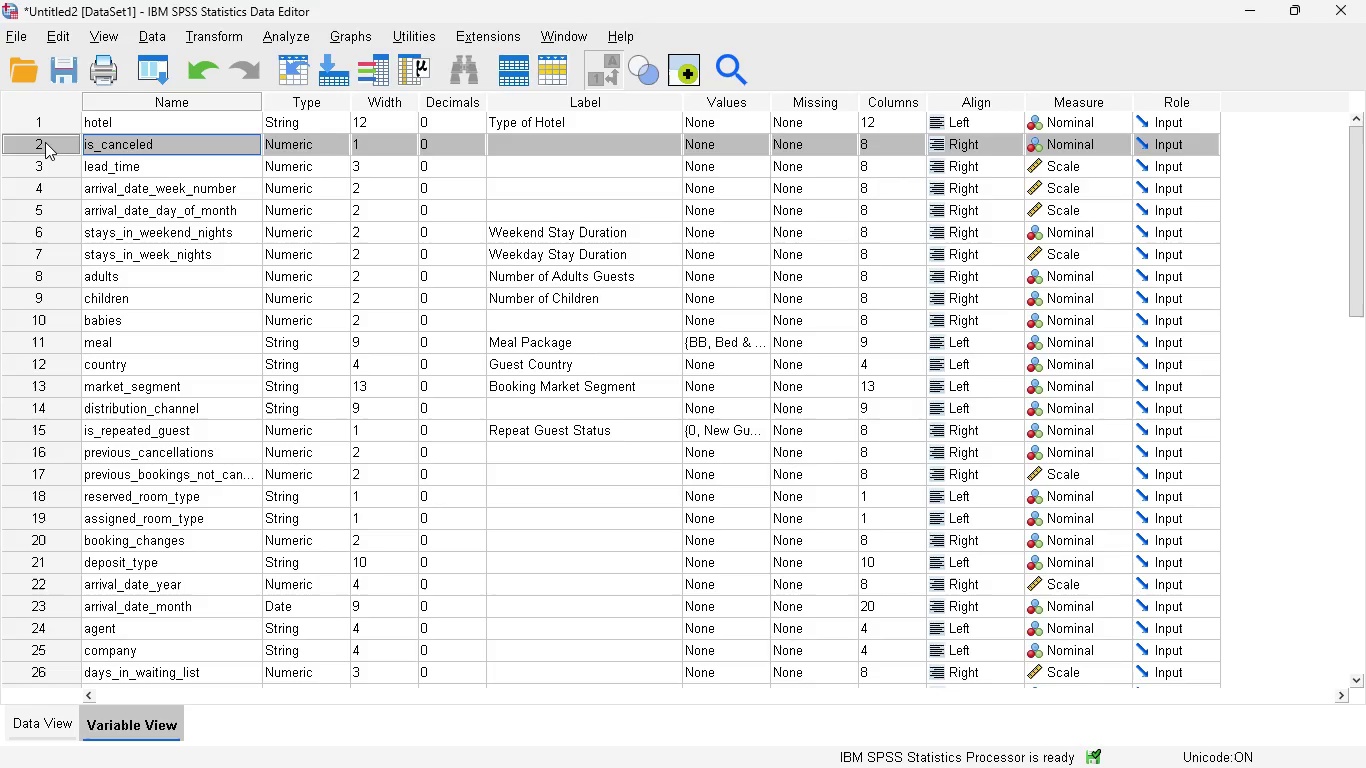 
hold_key(key=ControlLeft, duration=3.33)
left_click([49, 159])
 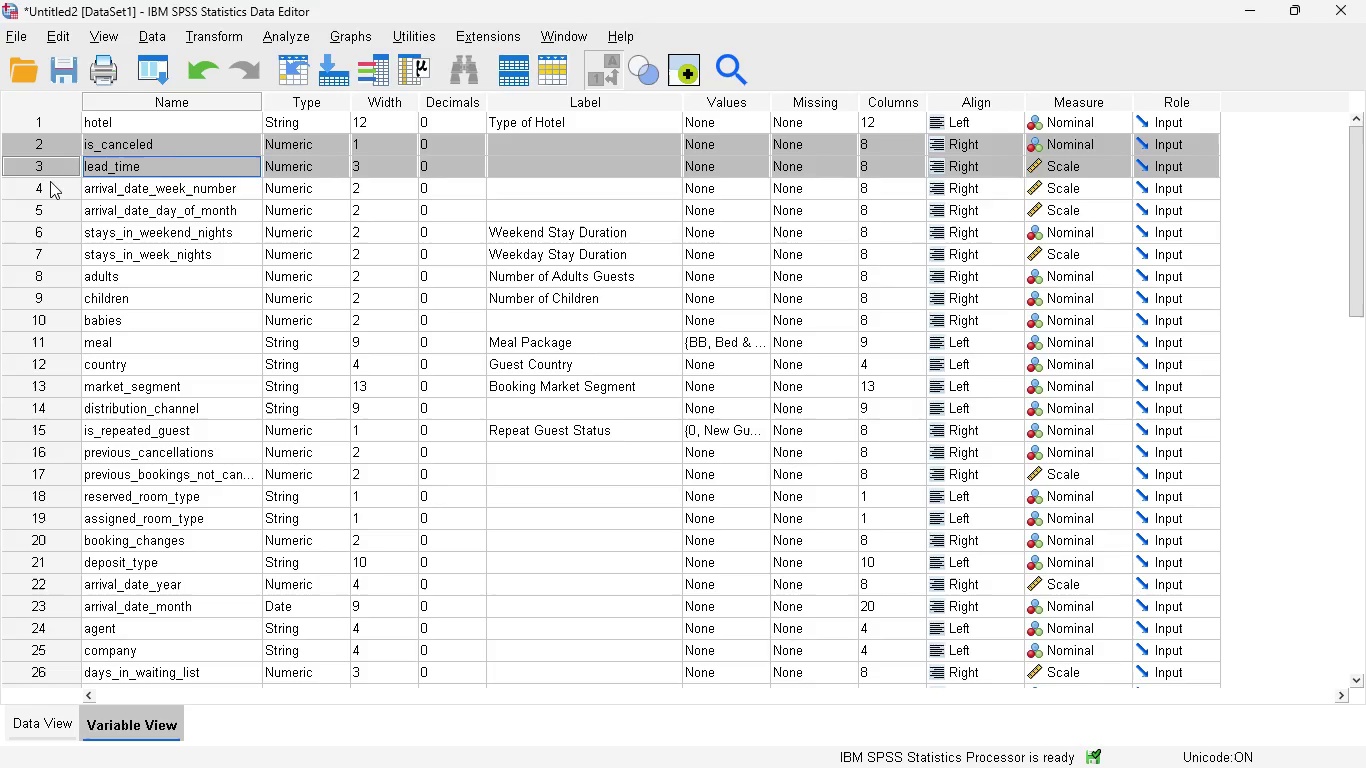 
left_click([50, 181])
 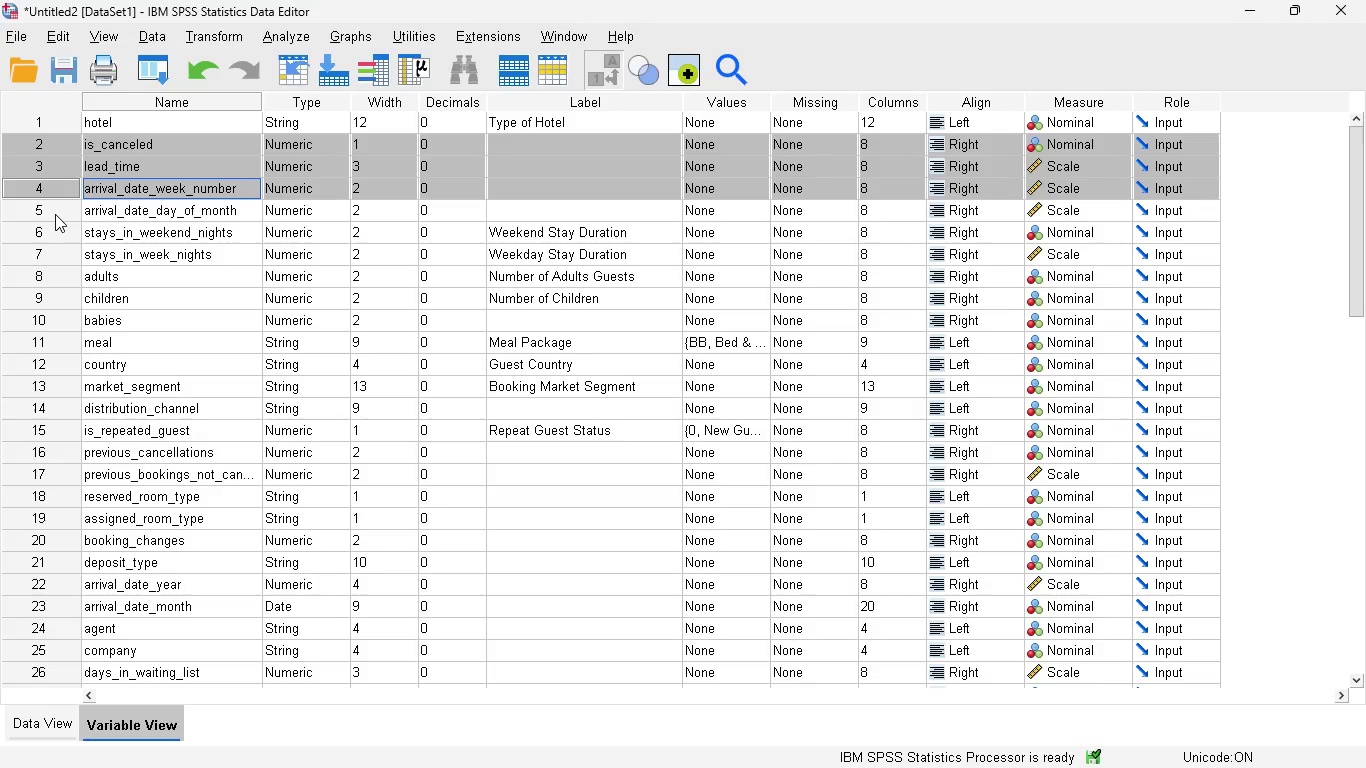 
left_click([55, 214])
 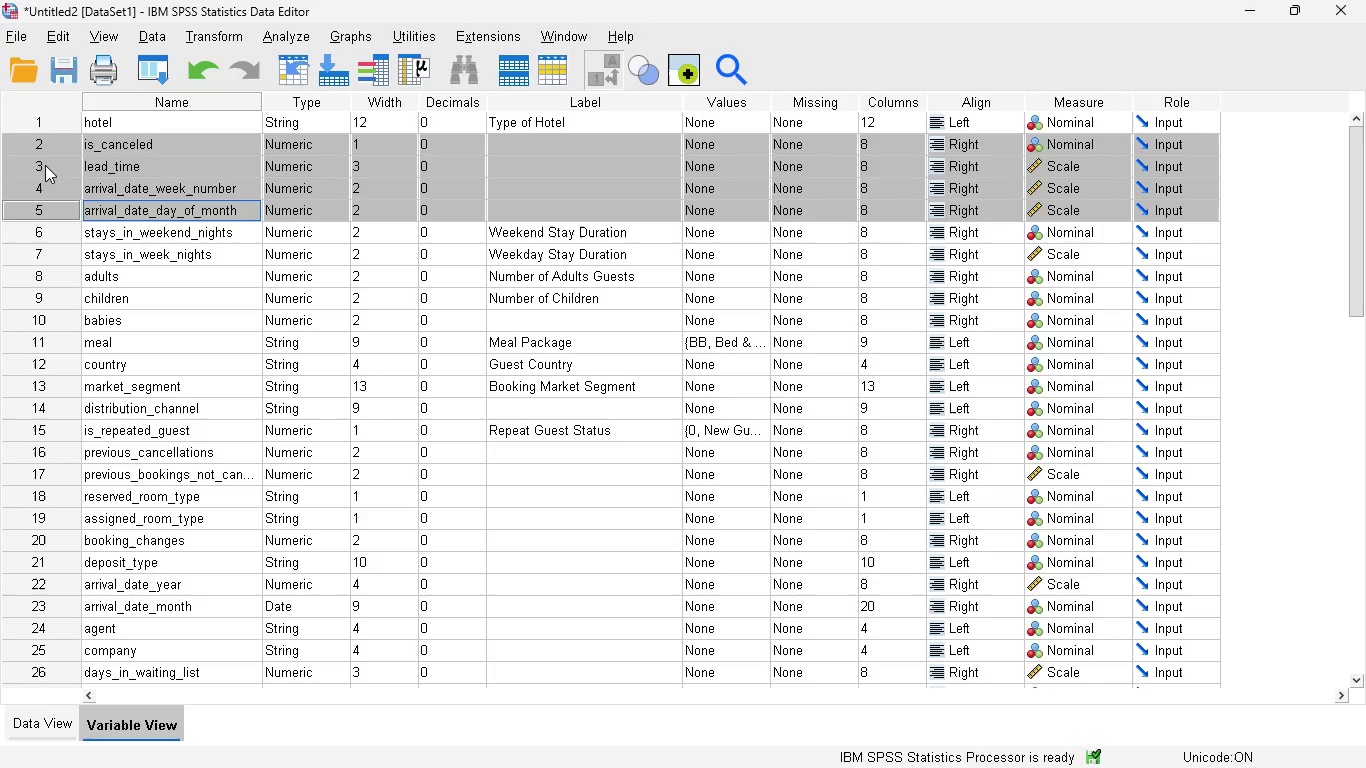 
left_click_drag(start_coordinate=[45, 165], to_coordinate=[65, 544])
 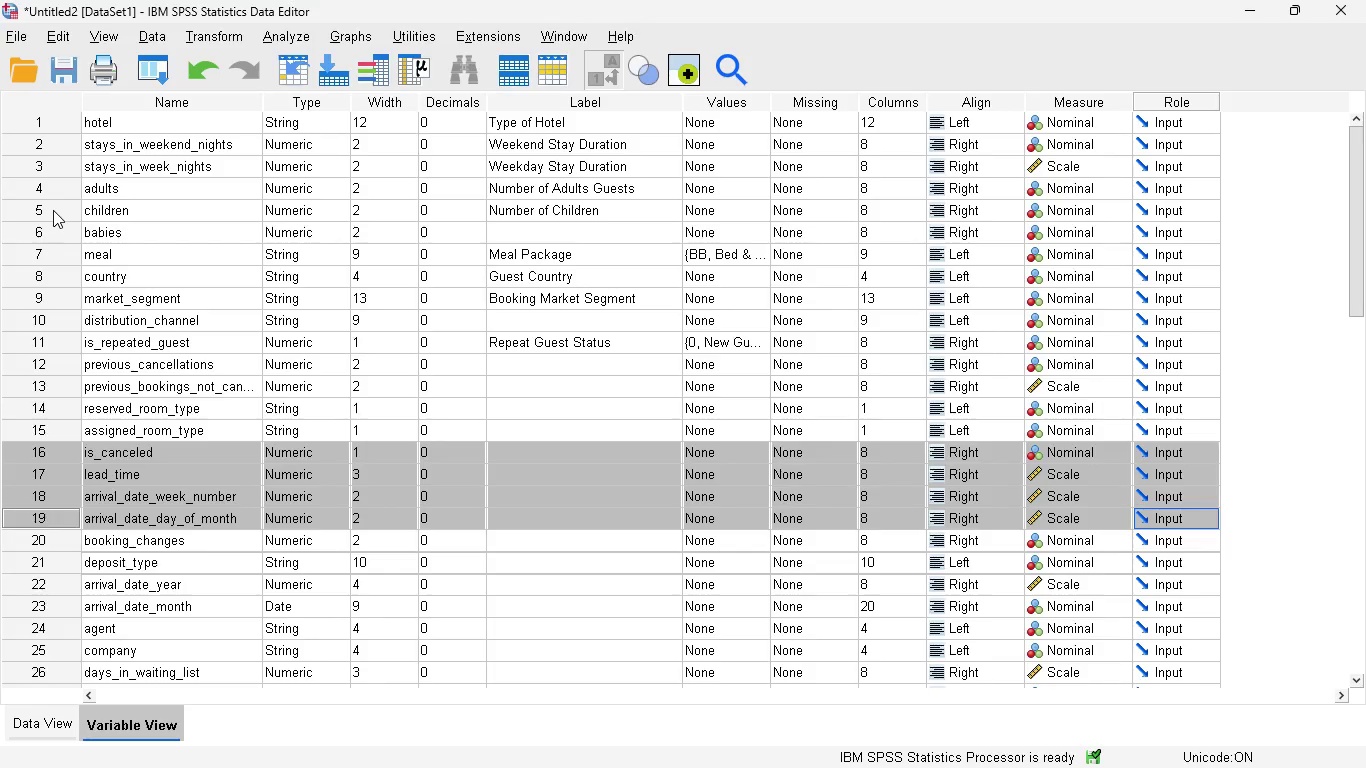 
left_click([53, 220])
 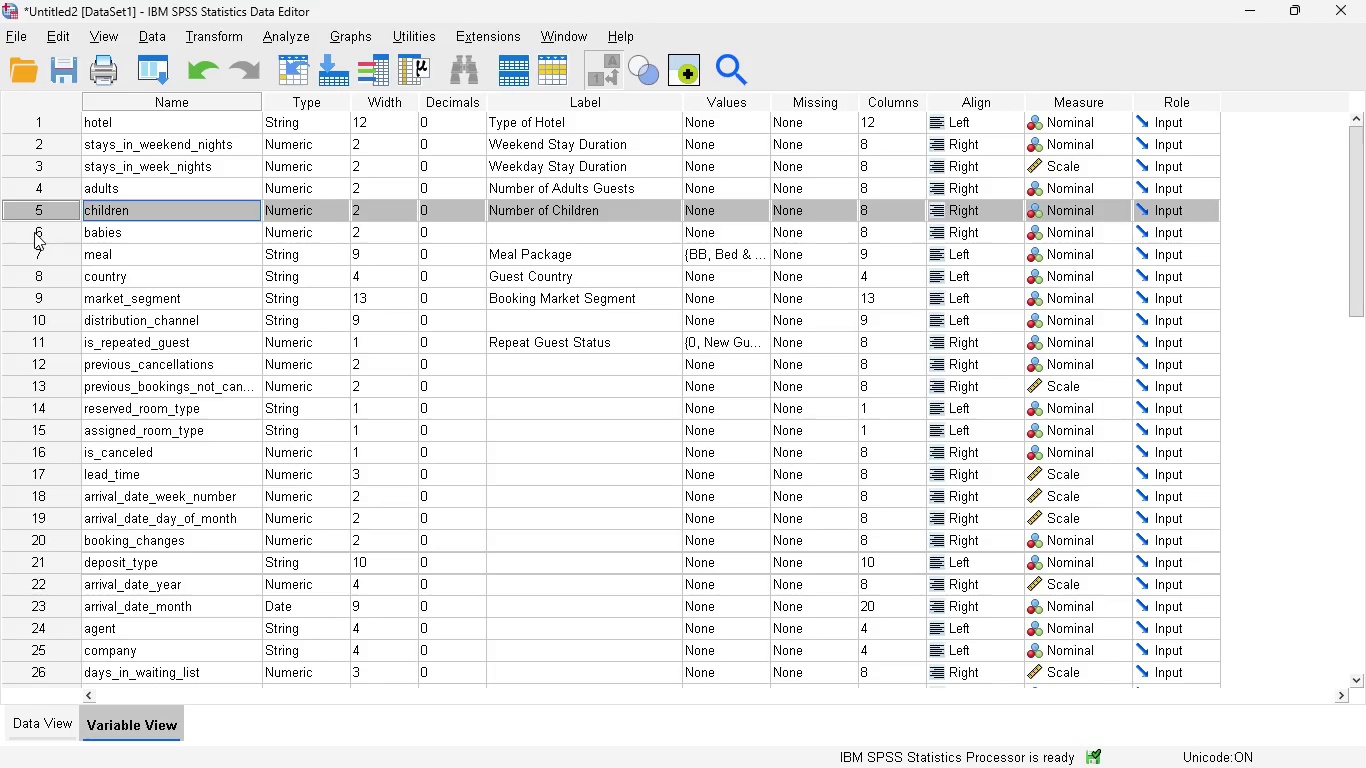 
left_click([34, 232])
 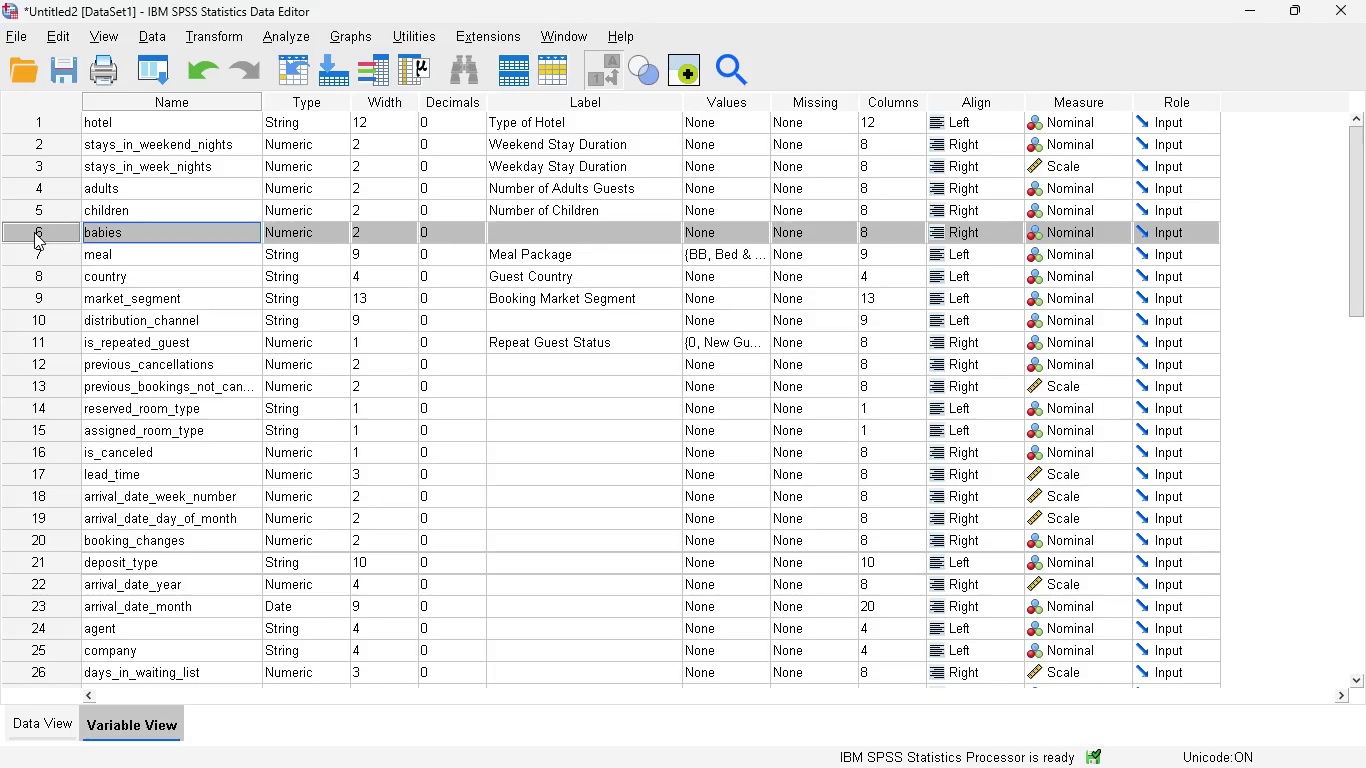 
left_click_drag(start_coordinate=[34, 232], to_coordinate=[37, 467])
 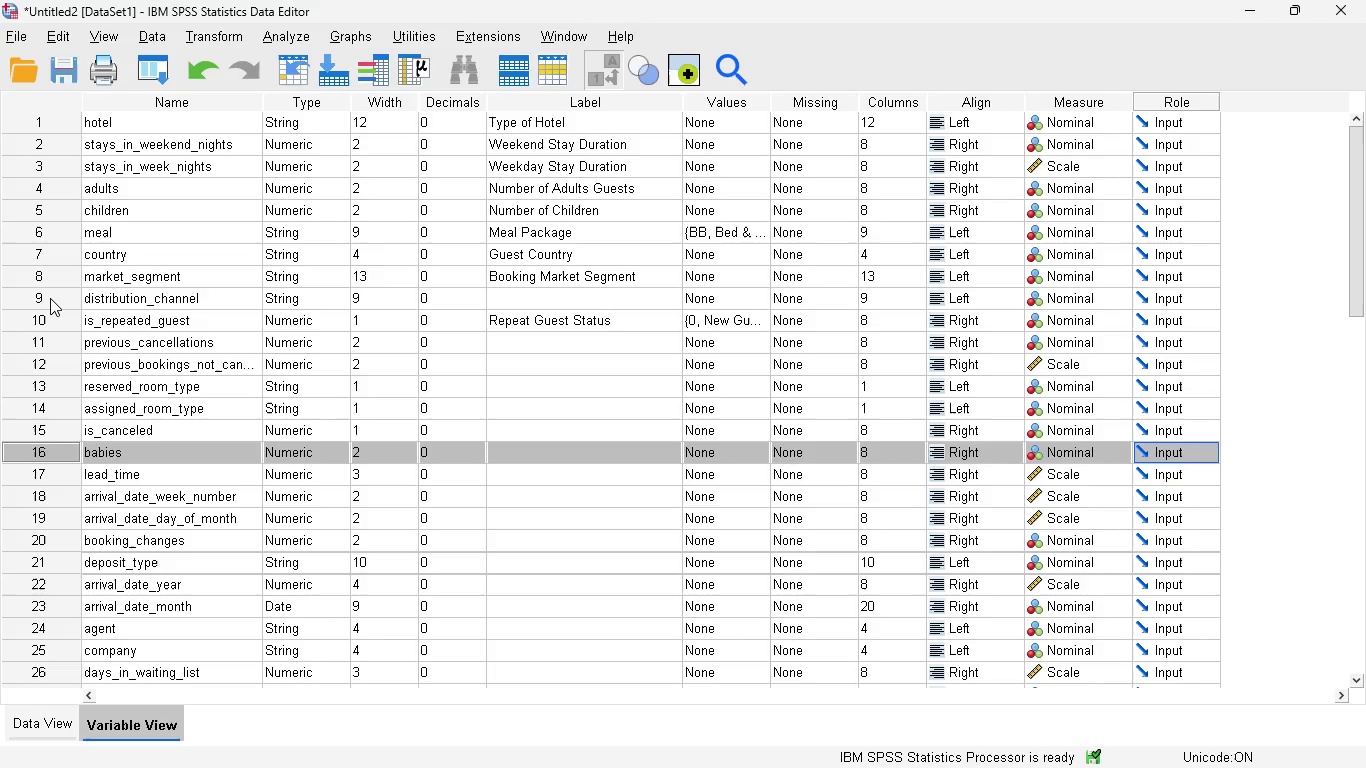 
left_click_drag(start_coordinate=[50, 295], to_coordinate=[34, 387])
 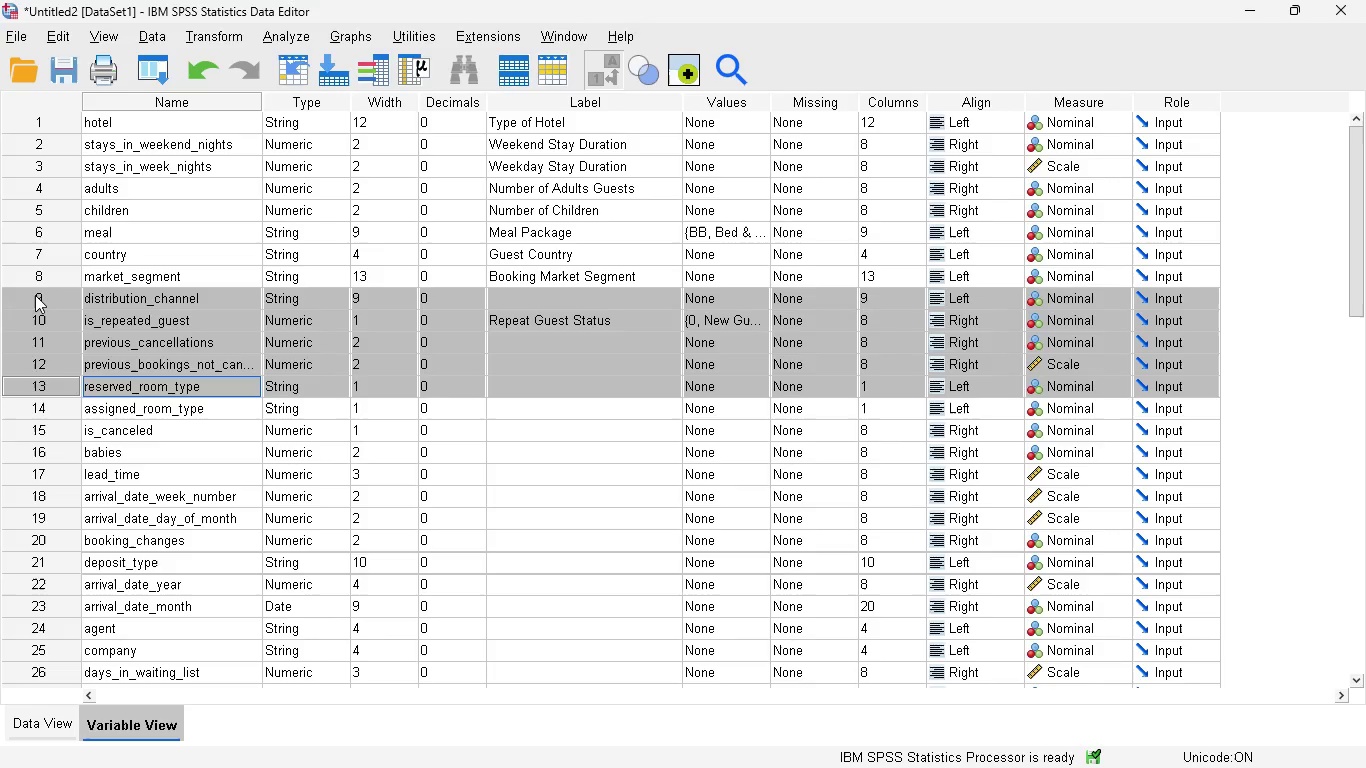 
left_click([35, 293])
 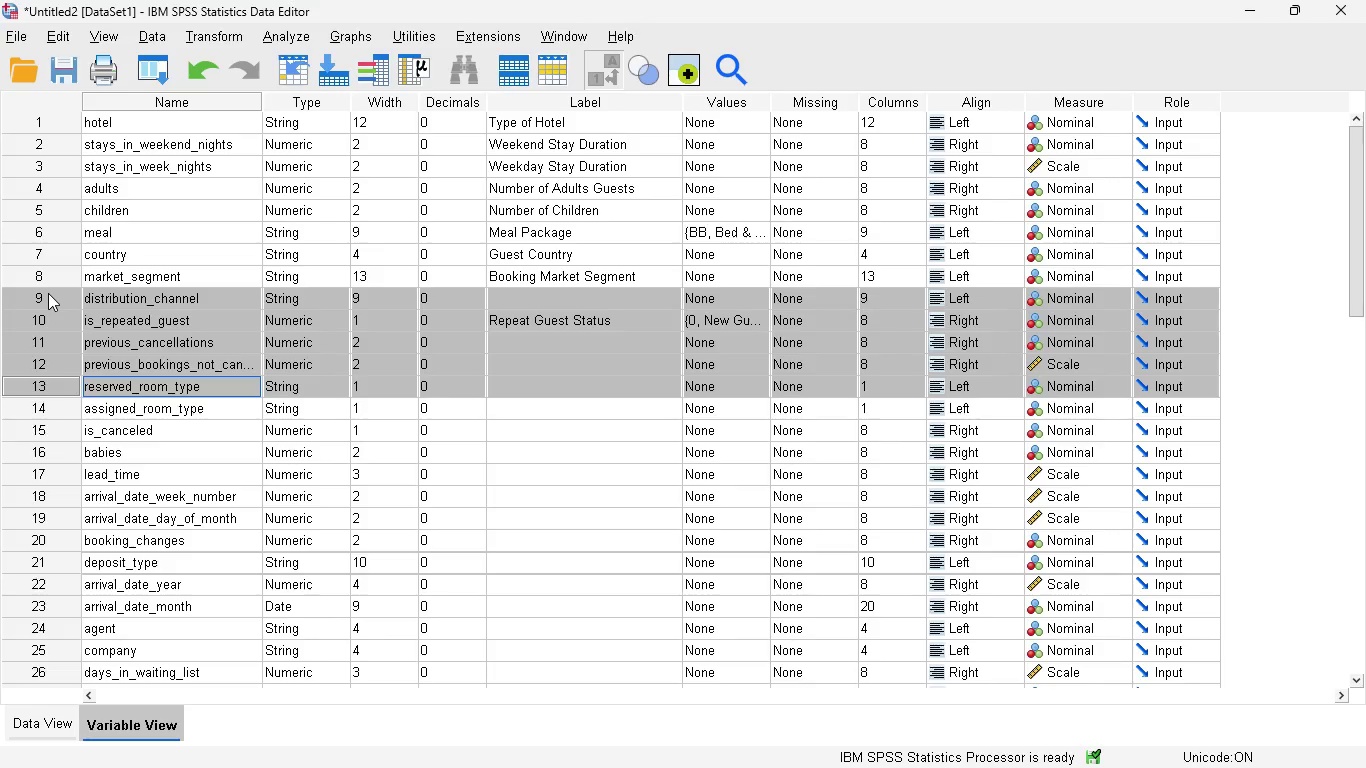 
left_click([48, 293])
 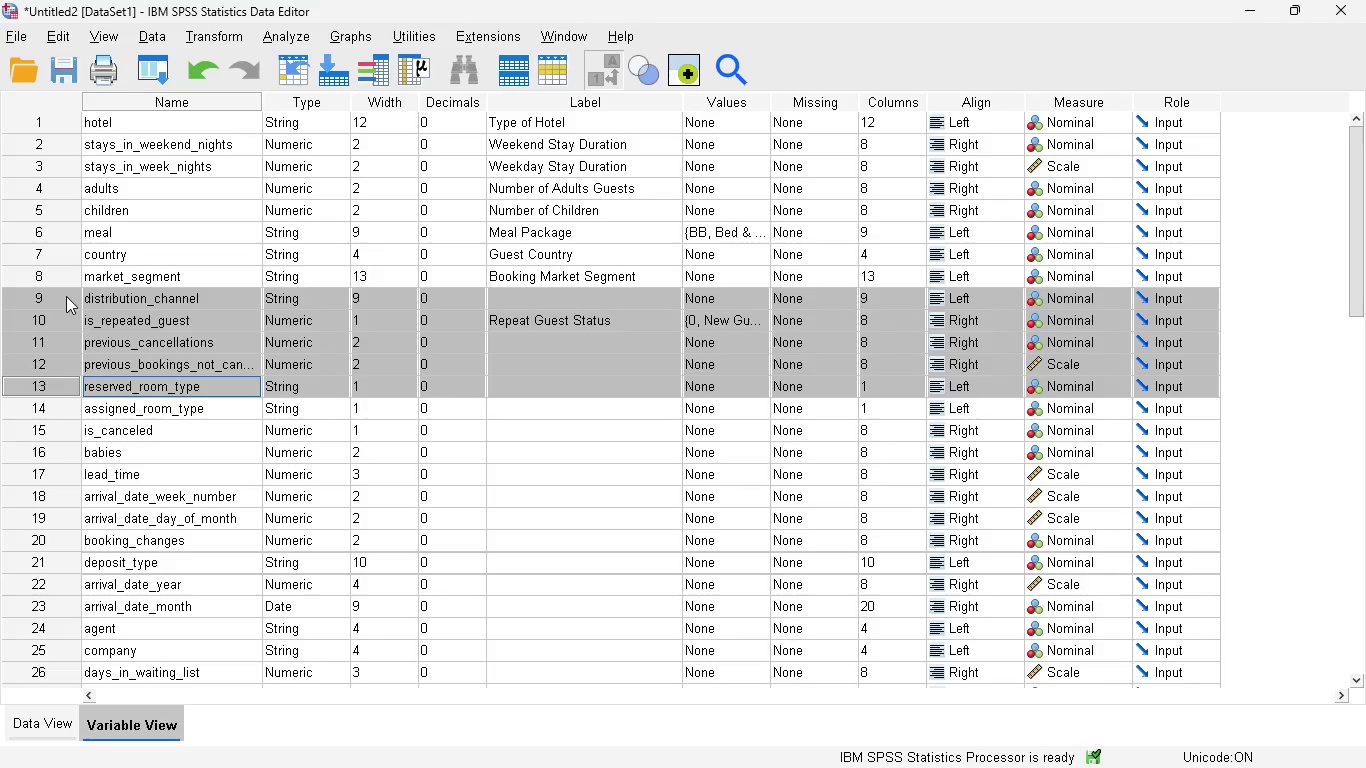 
left_click([66, 296])
 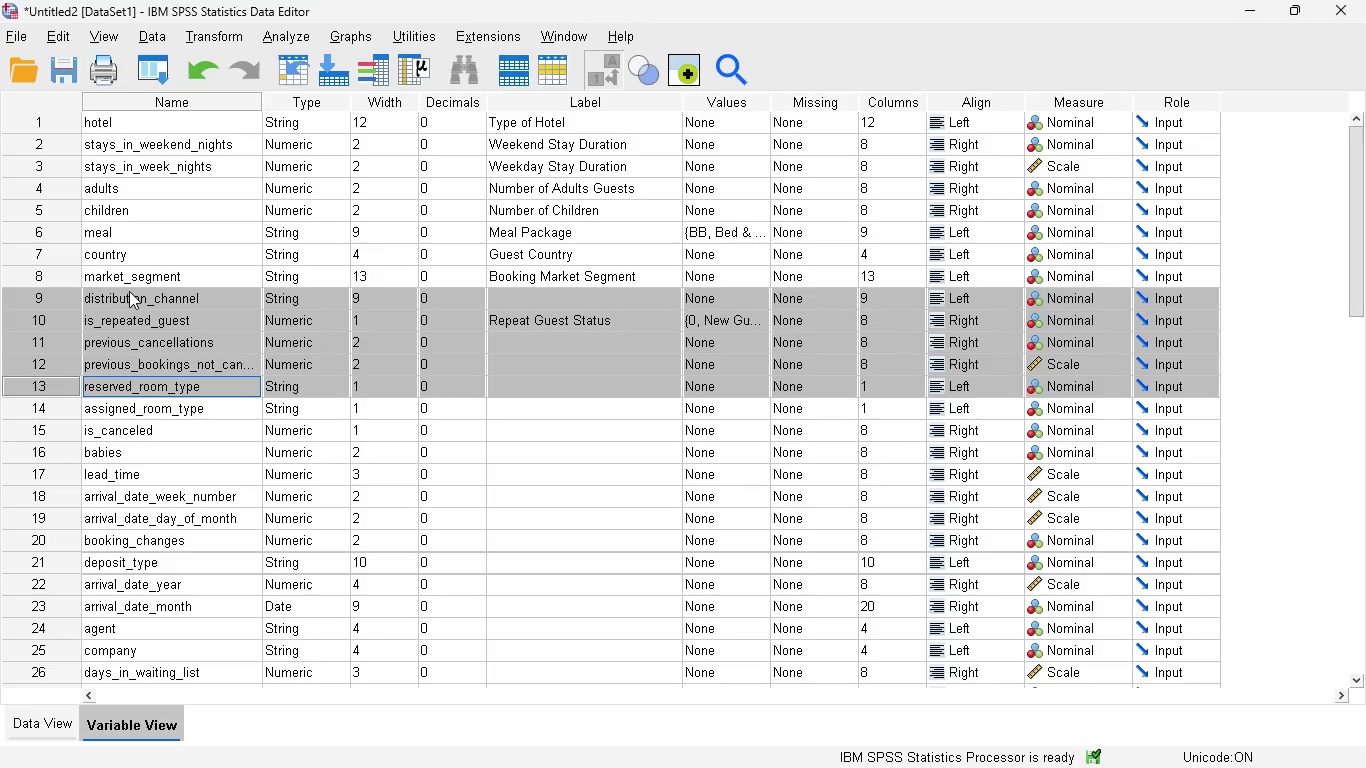 
left_click([129, 291])
 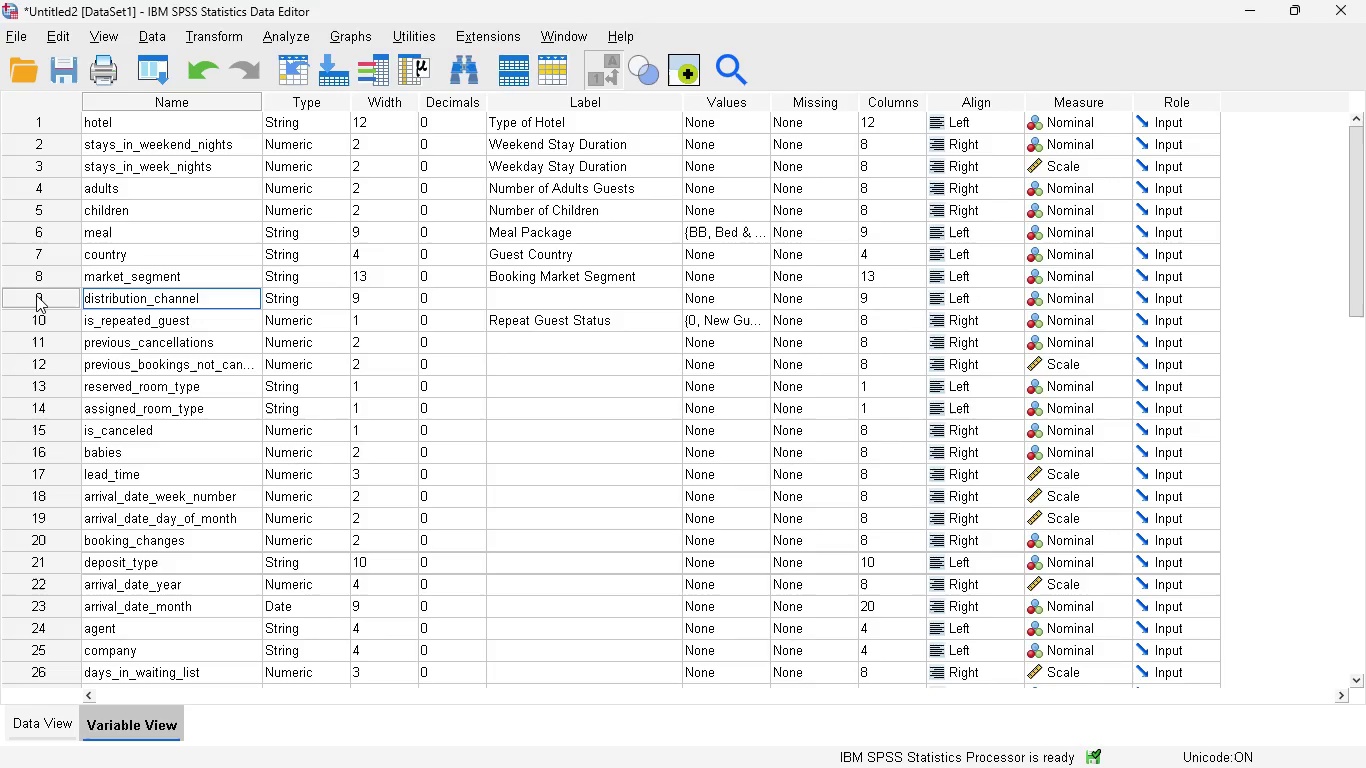 
left_click([36, 295])
 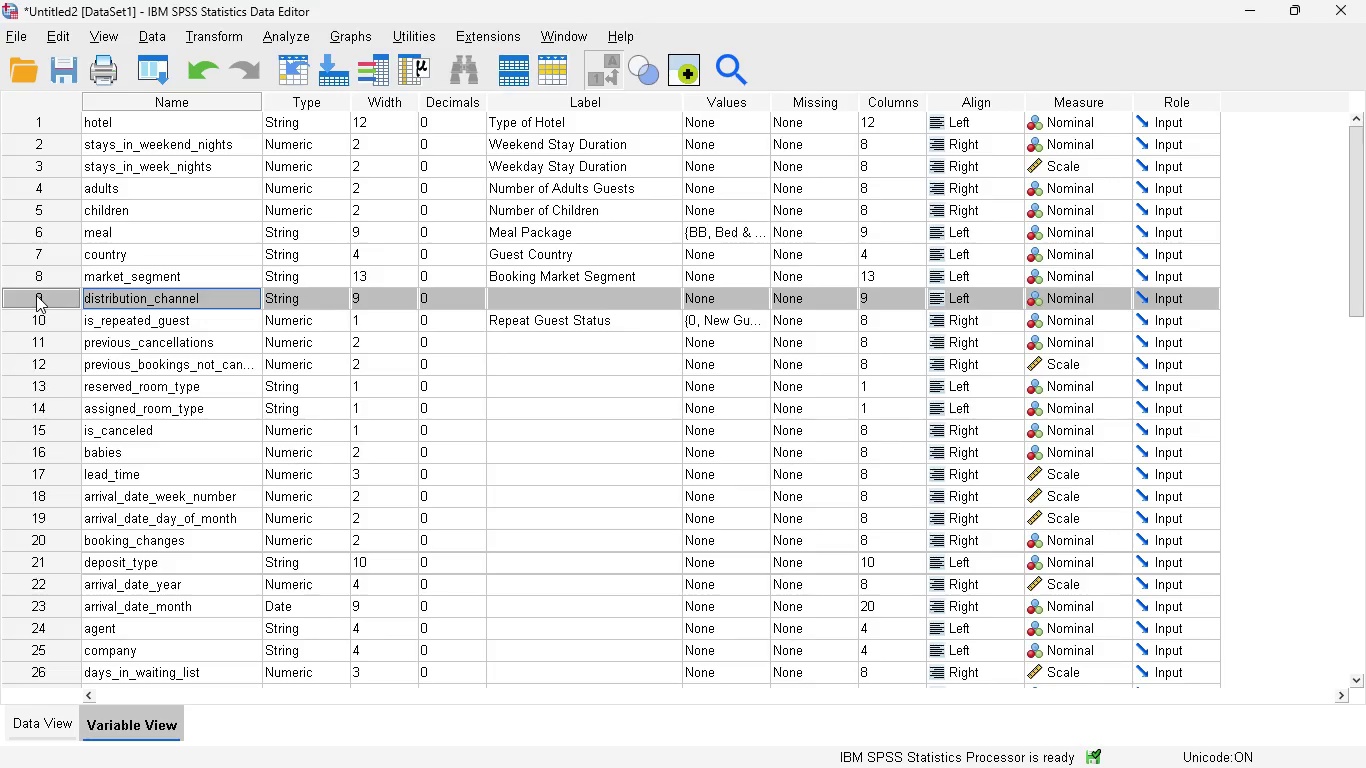 
left_click_drag(start_coordinate=[36, 295], to_coordinate=[31, 449])
 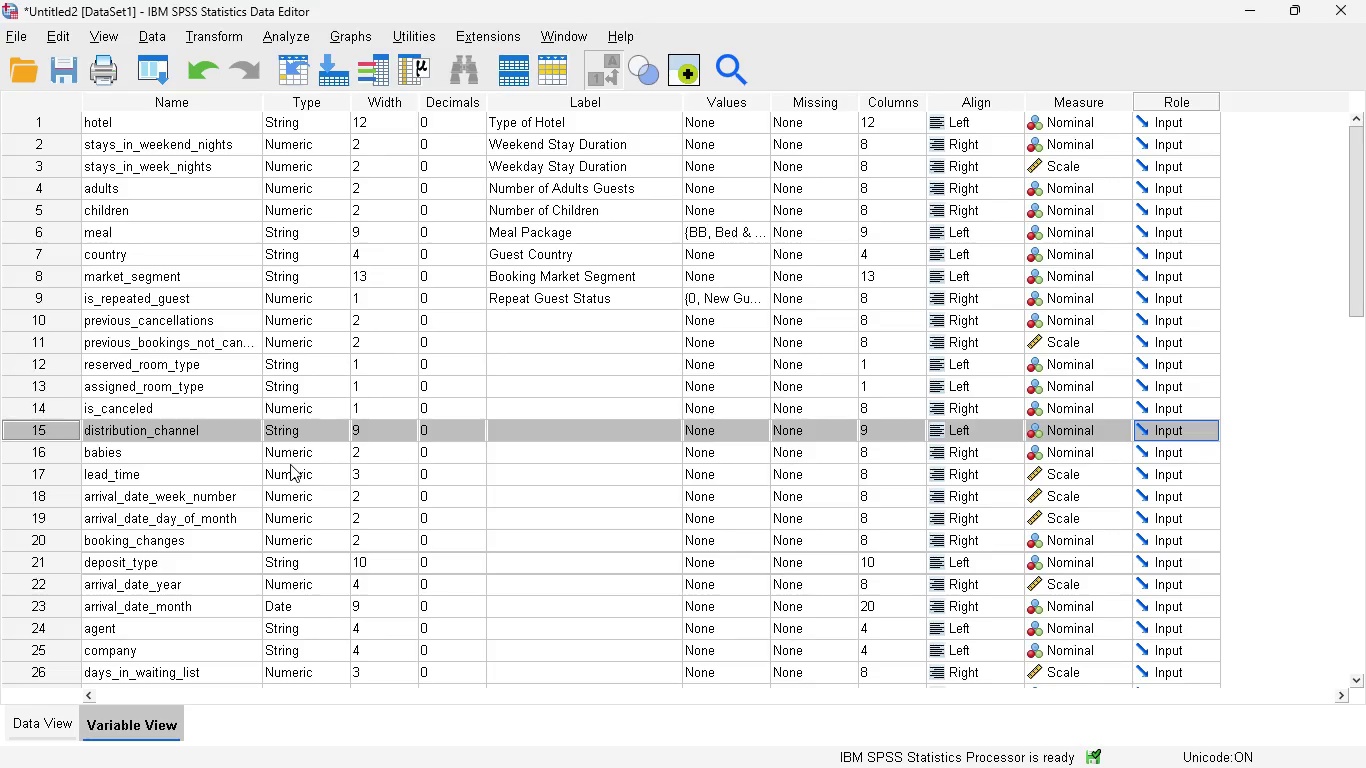 
scroll: coordinate [290, 464], scroll_direction: down, amount: 3.0
 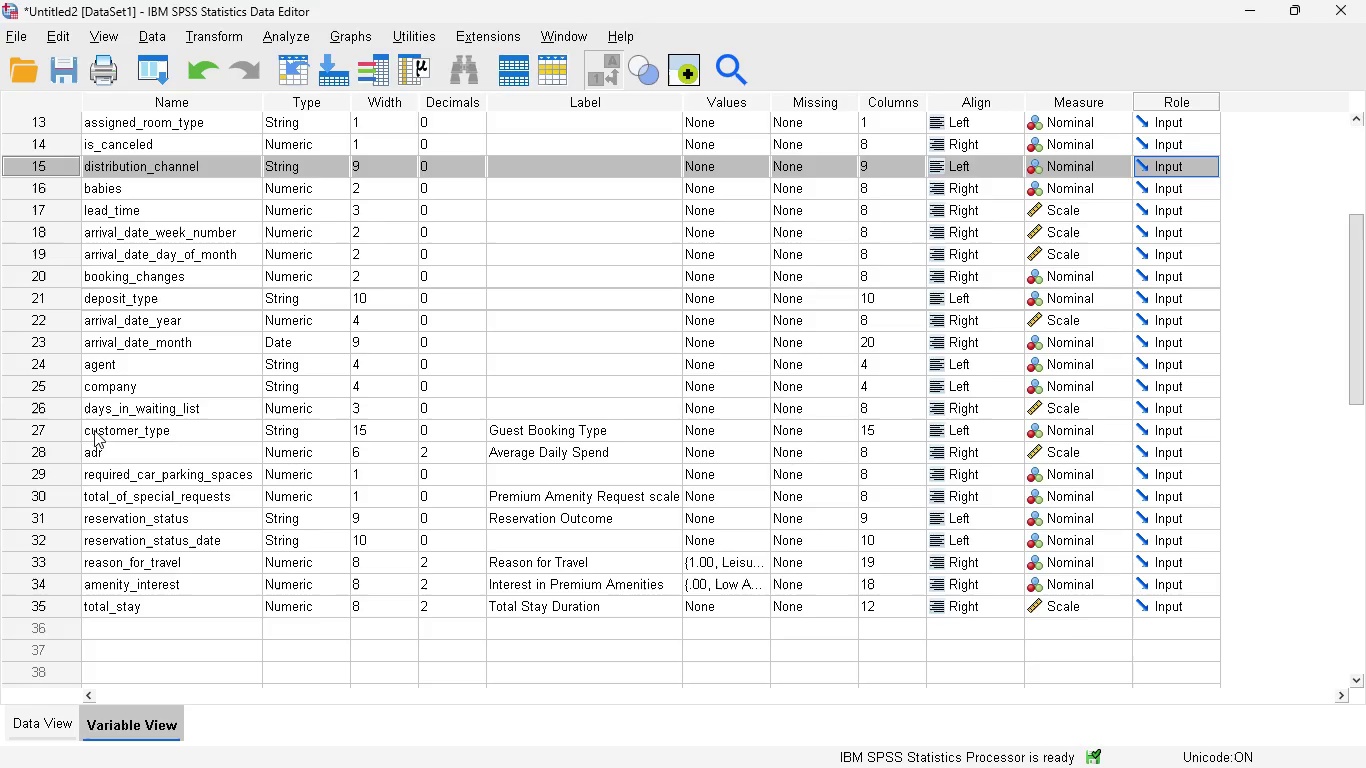 
left_click([60, 430])
 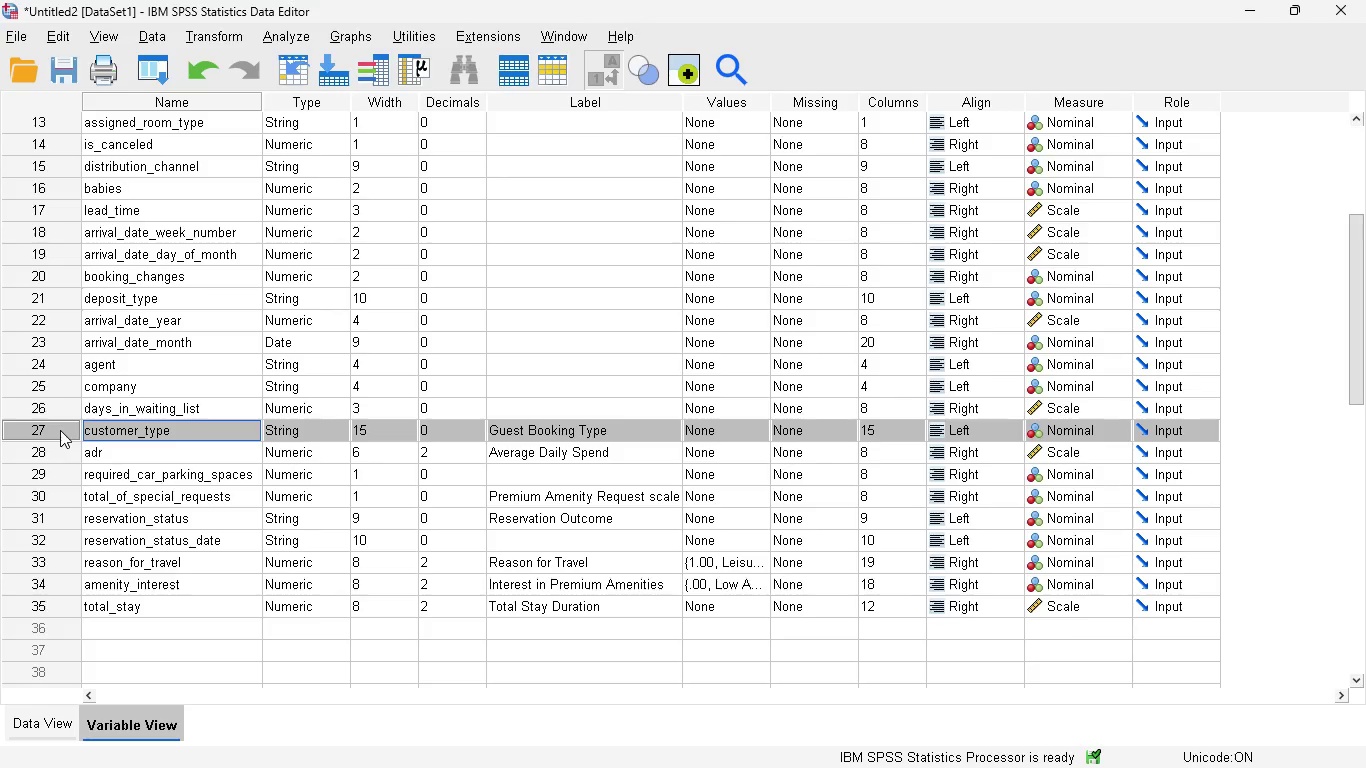 
hold_key(key=ControlLeft, duration=1.38)
left_click([60, 448])
 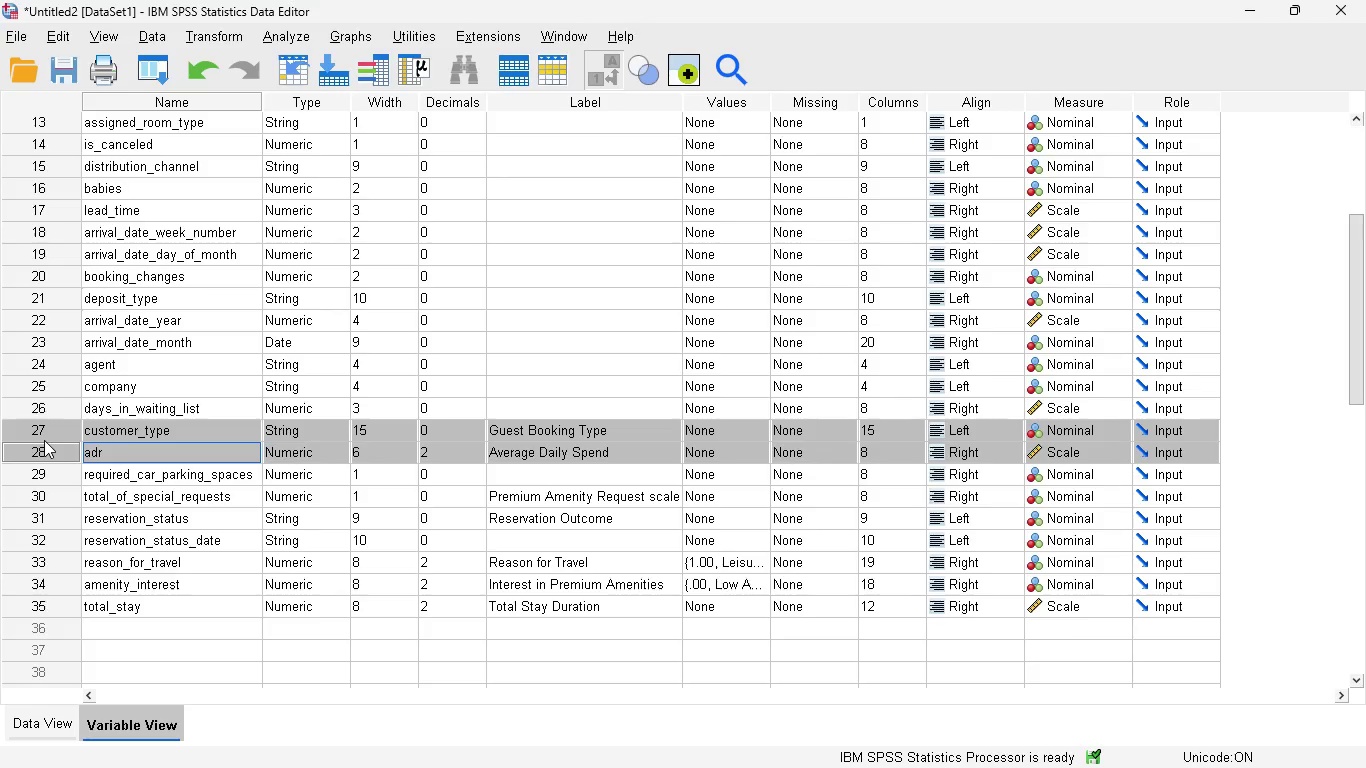 
left_click_drag(start_coordinate=[44, 440], to_coordinate=[49, 271])
 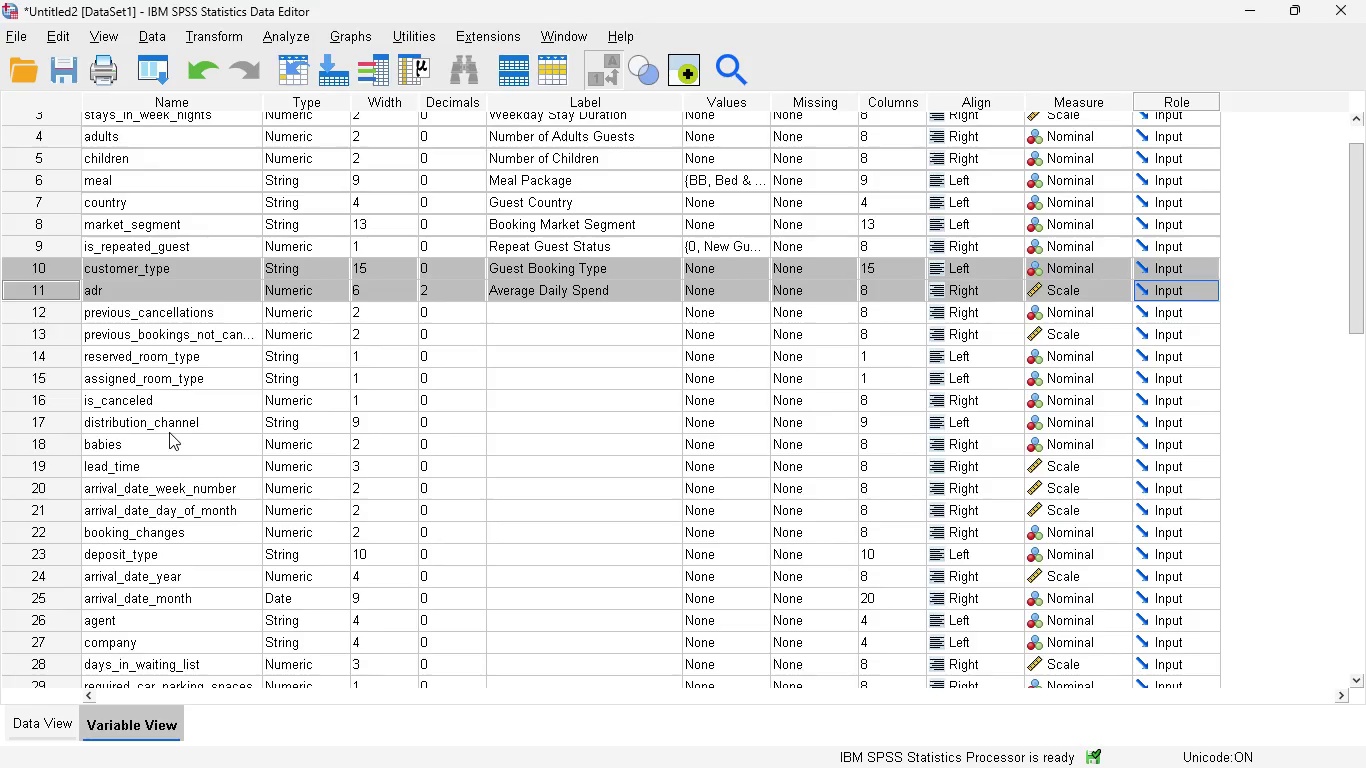 
scroll: coordinate [169, 432], scroll_direction: down, amount: 7.0
 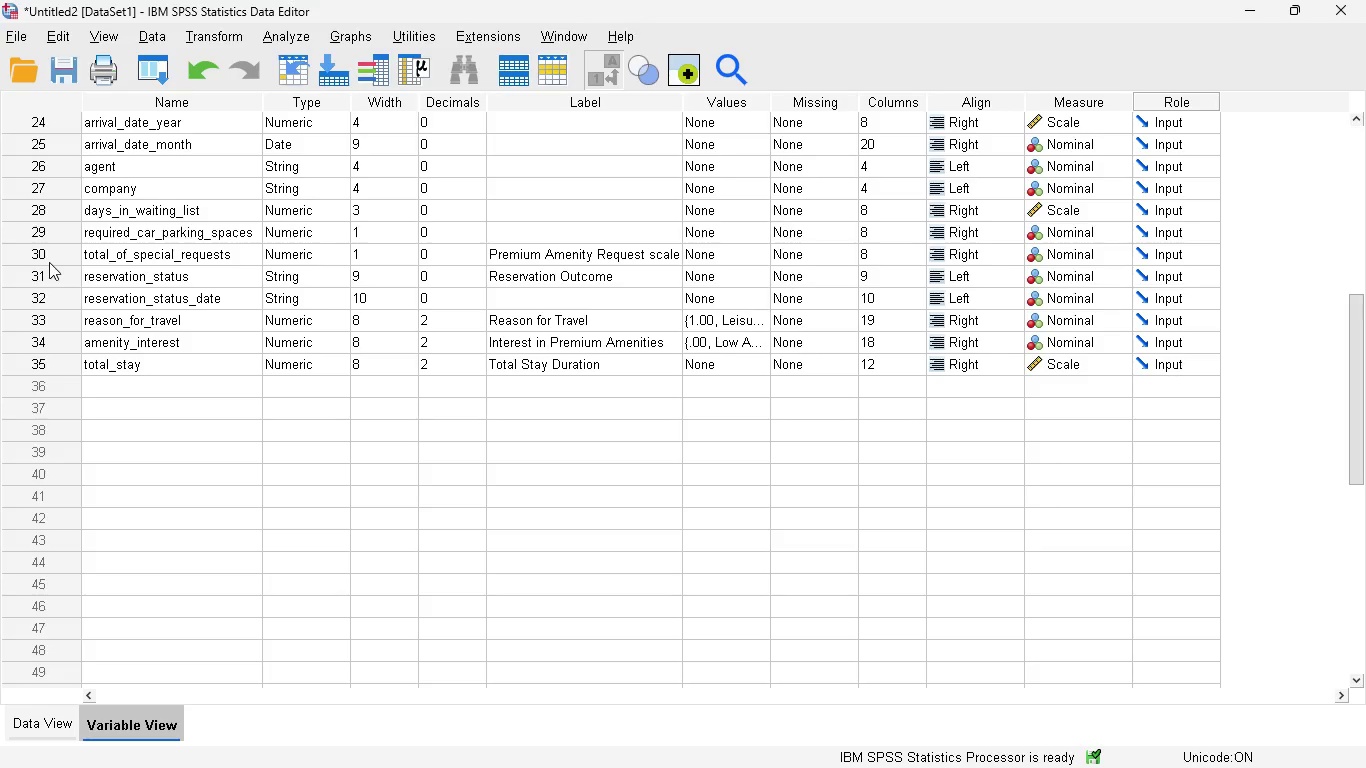 
left_click([39, 256])
 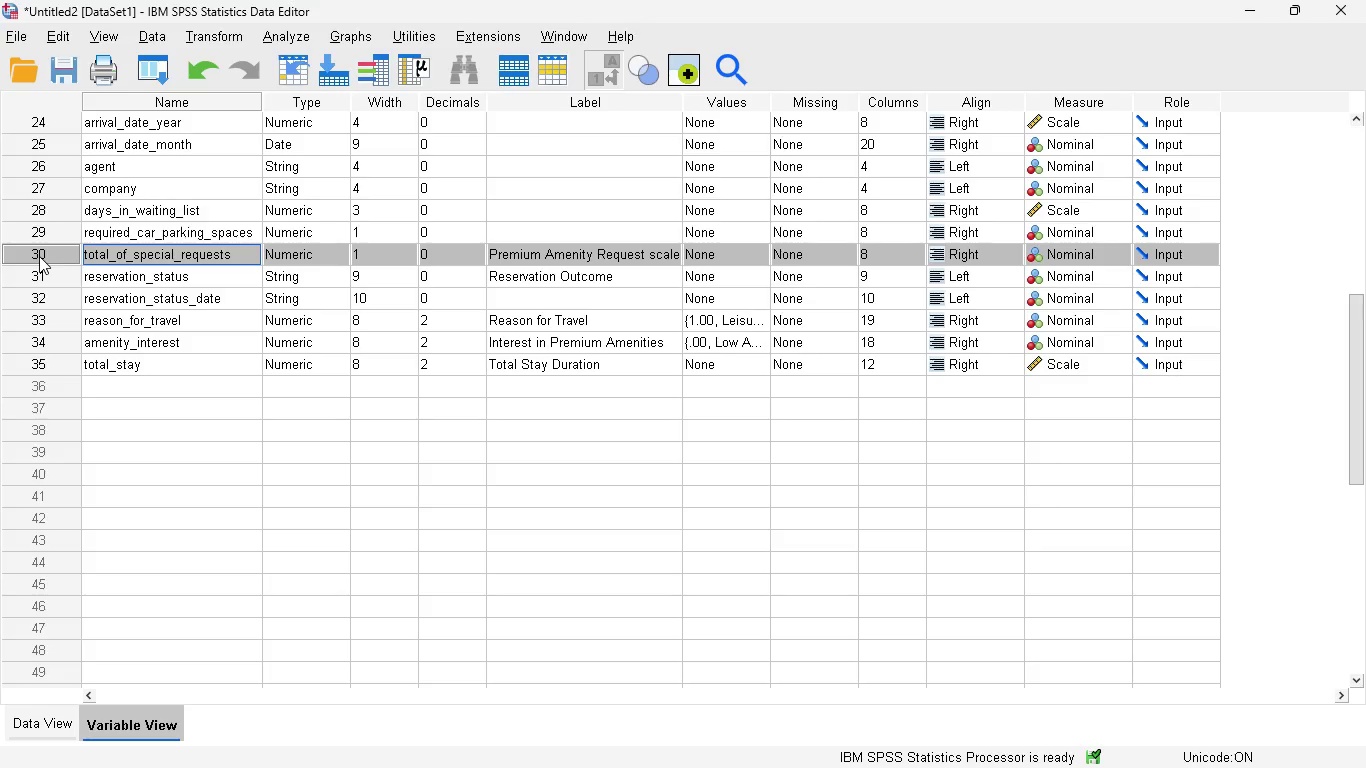 
hold_key(key=ControlLeft, duration=1.17)
left_click([43, 271])
 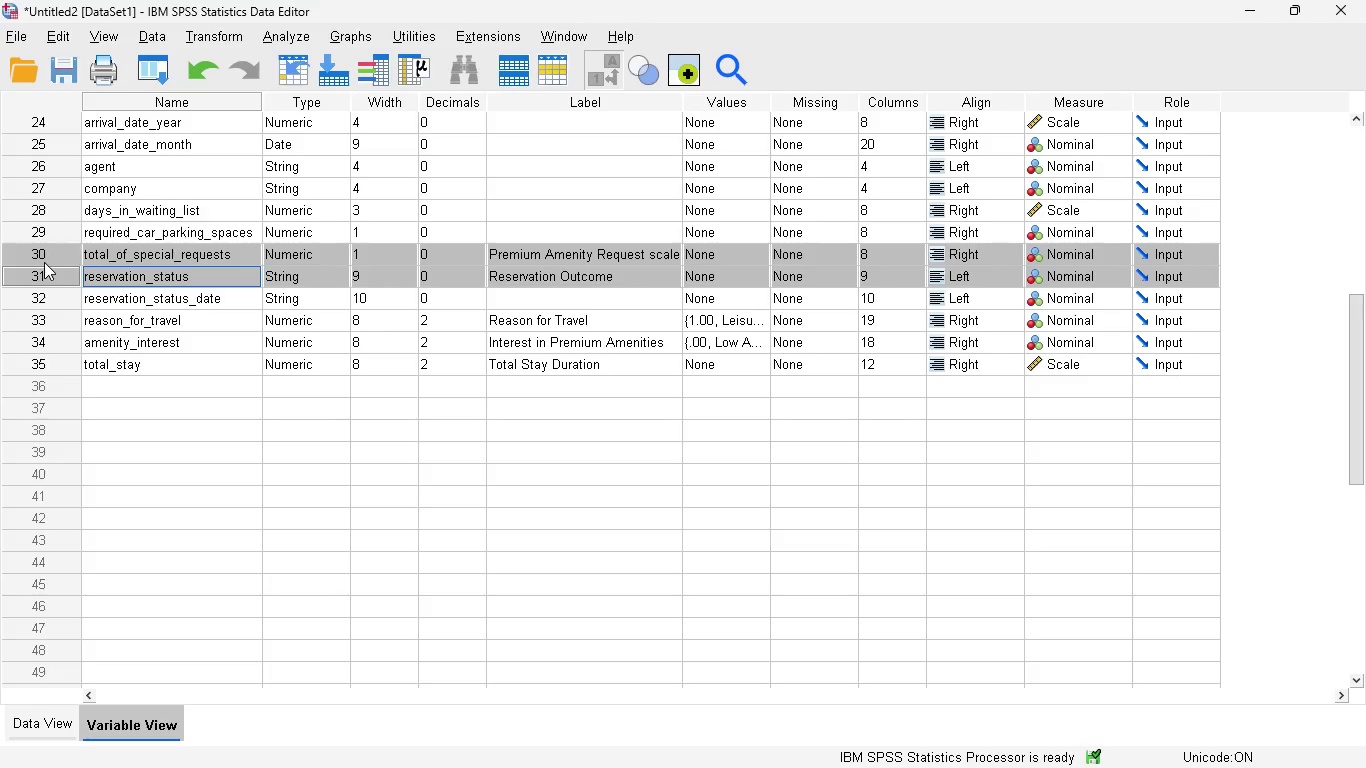 
left_click_drag(start_coordinate=[44, 262], to_coordinate=[64, 208])
 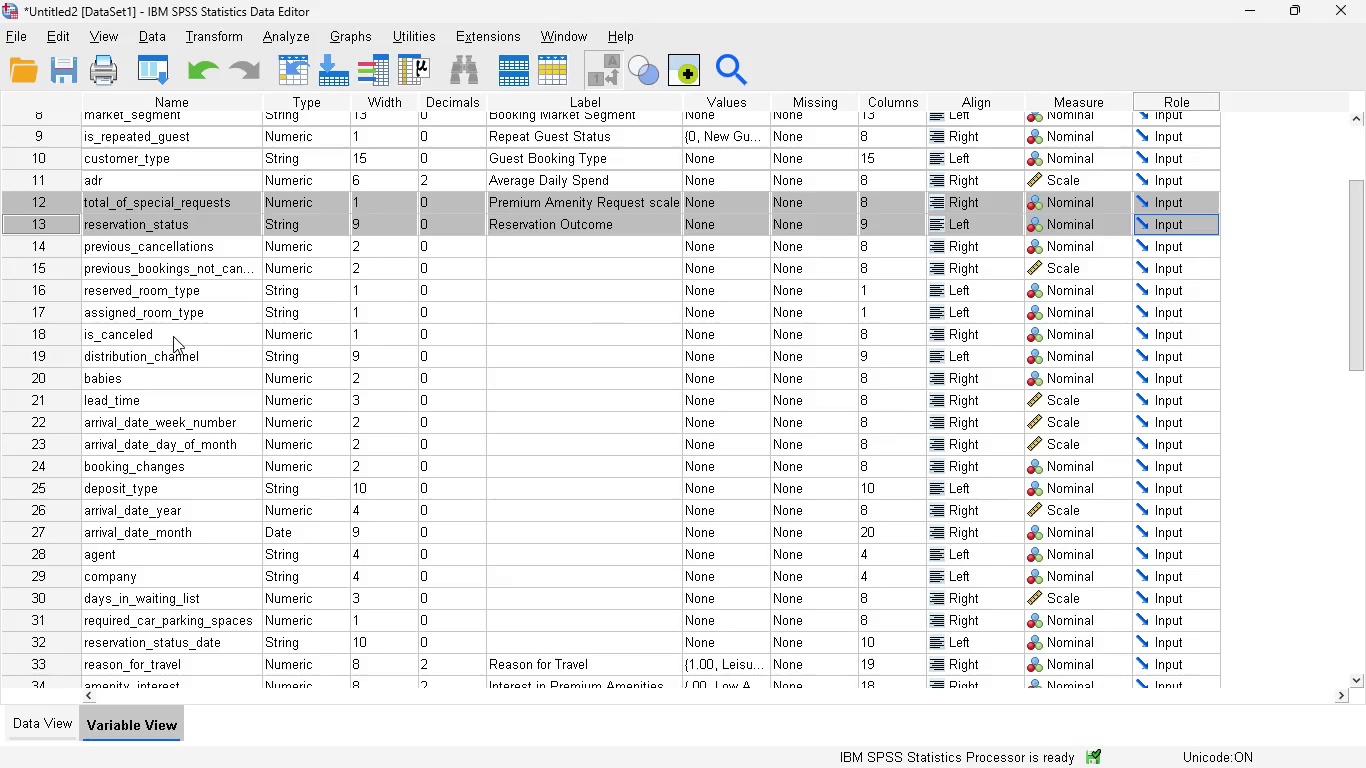 
scroll: coordinate [173, 336], scroll_direction: down, amount: 7.0
 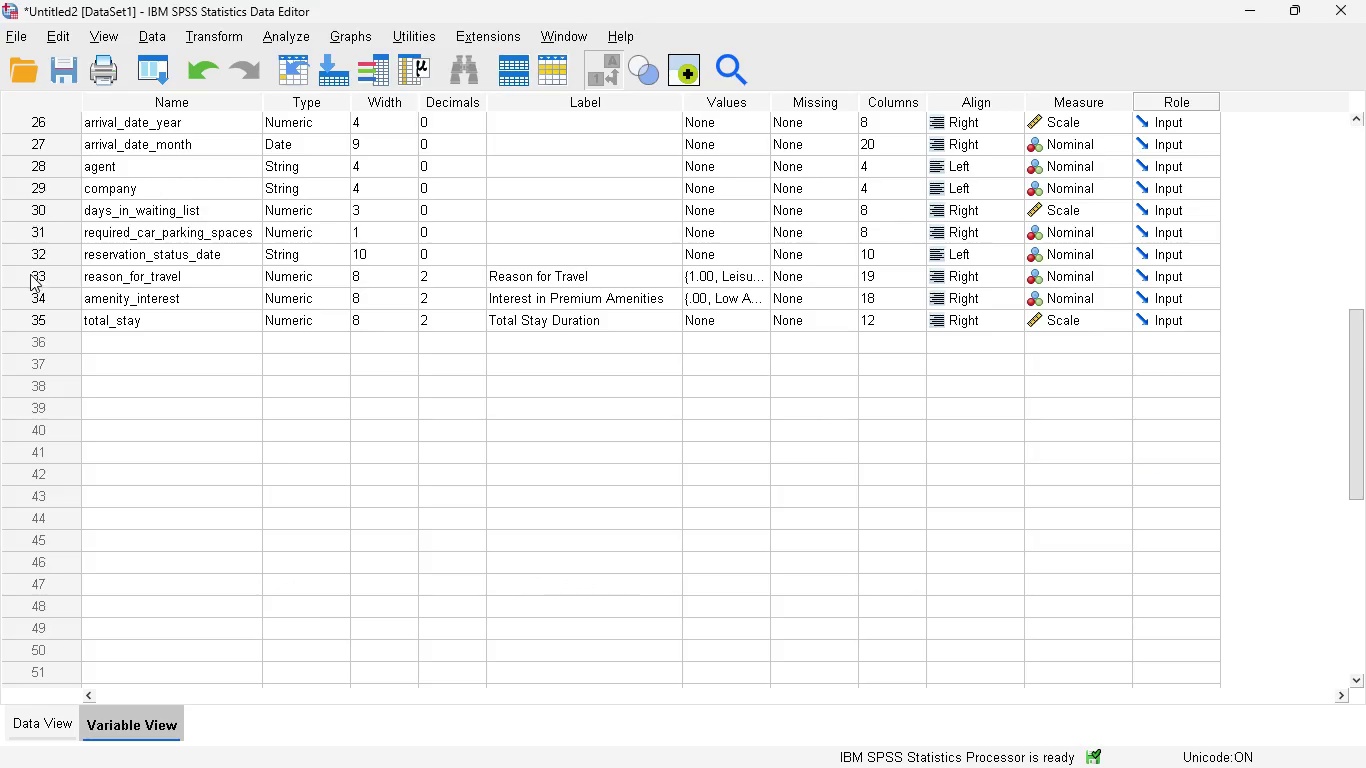 
left_click([30, 274])
 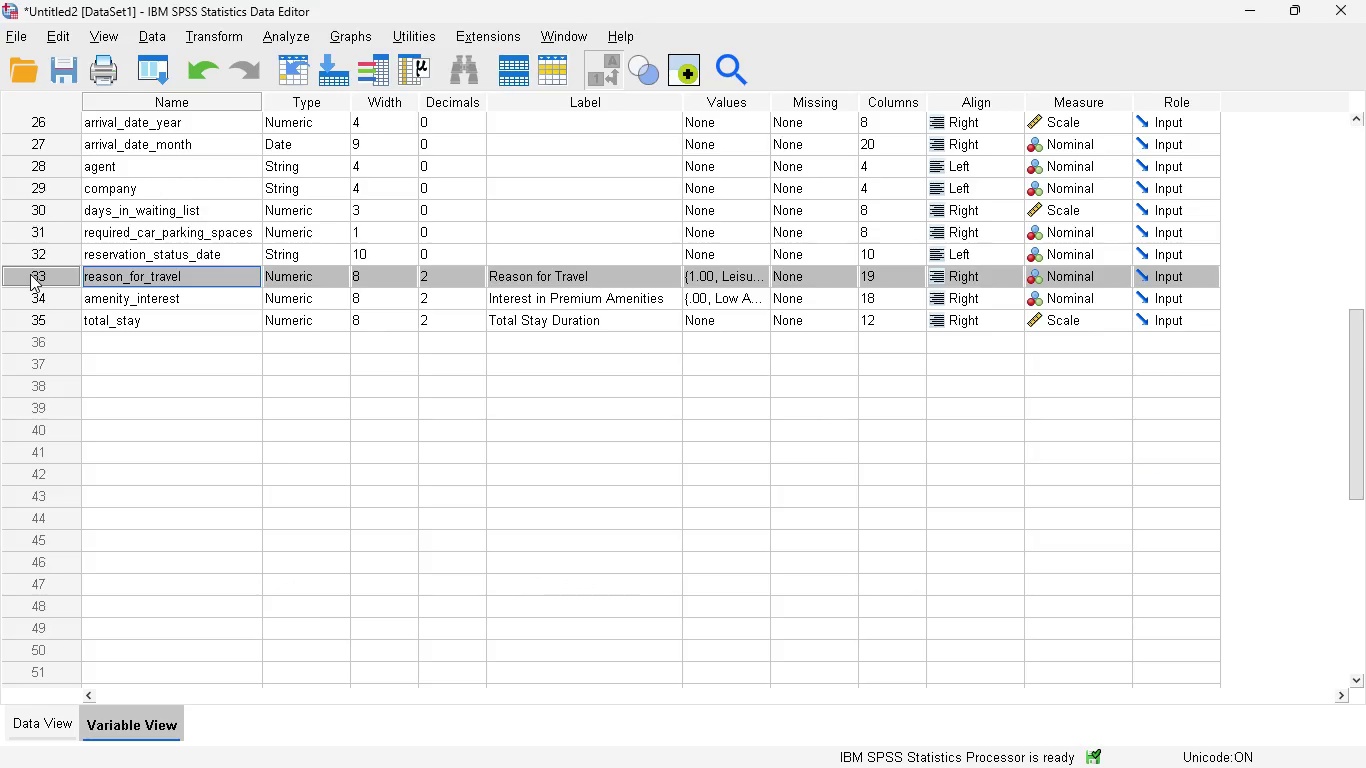 
hold_key(key=ControlLeft, duration=1.94)
left_click([34, 291])
 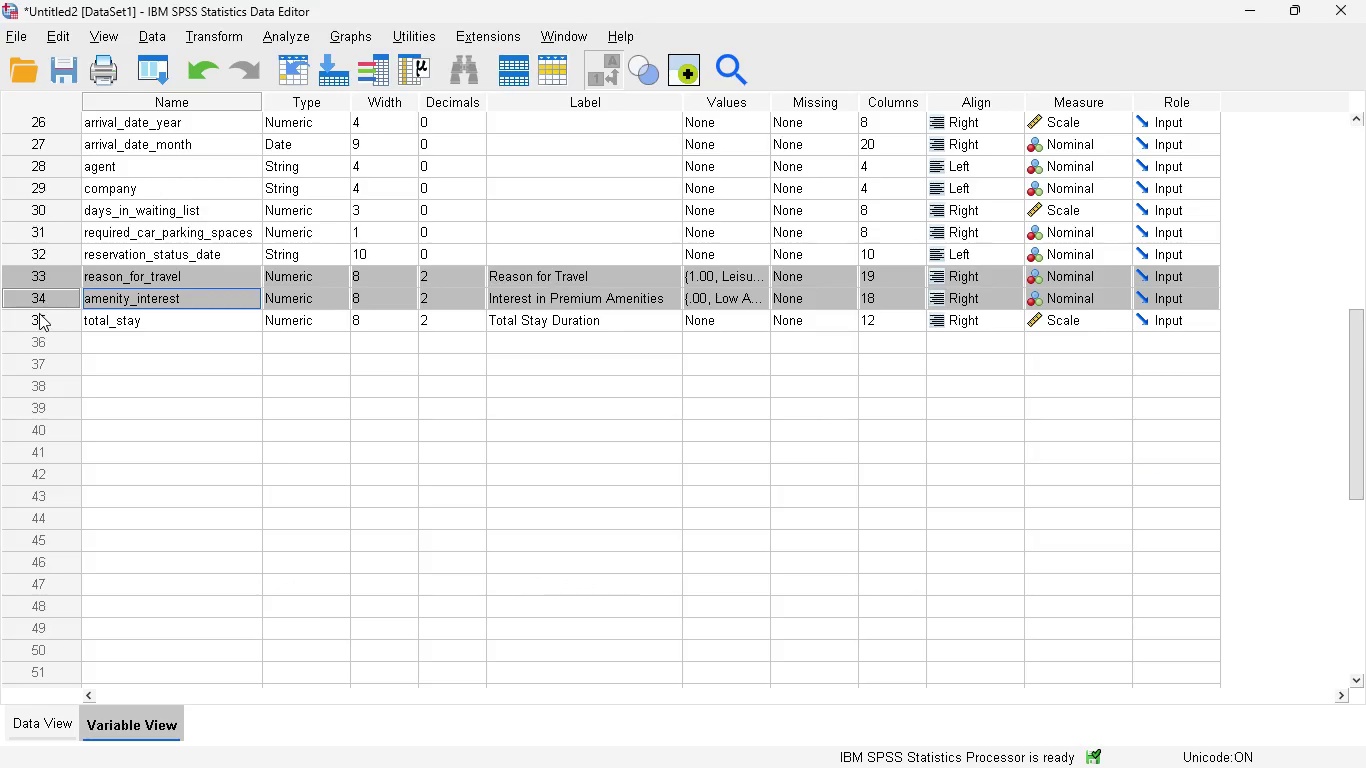 
left_click([39, 313])
 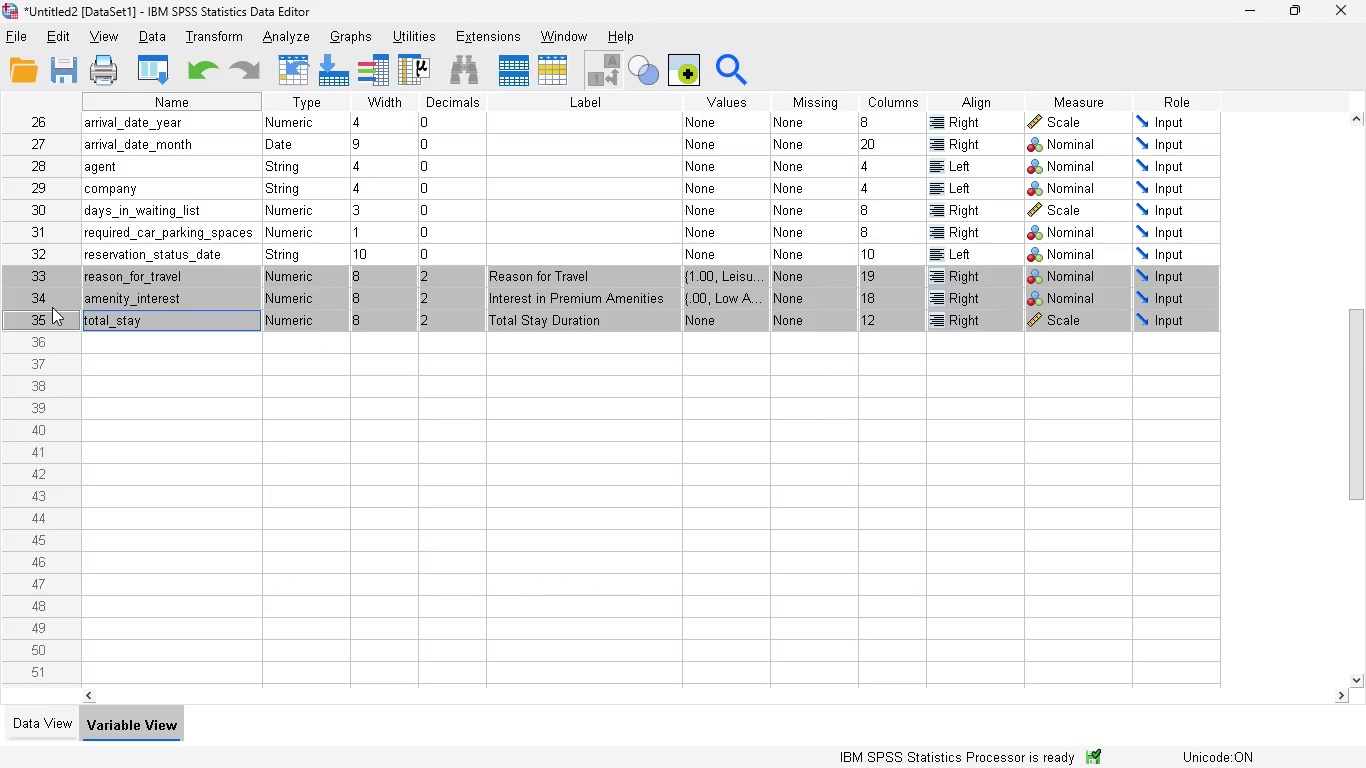 
left_click_drag(start_coordinate=[52, 307], to_coordinate=[69, 226])
 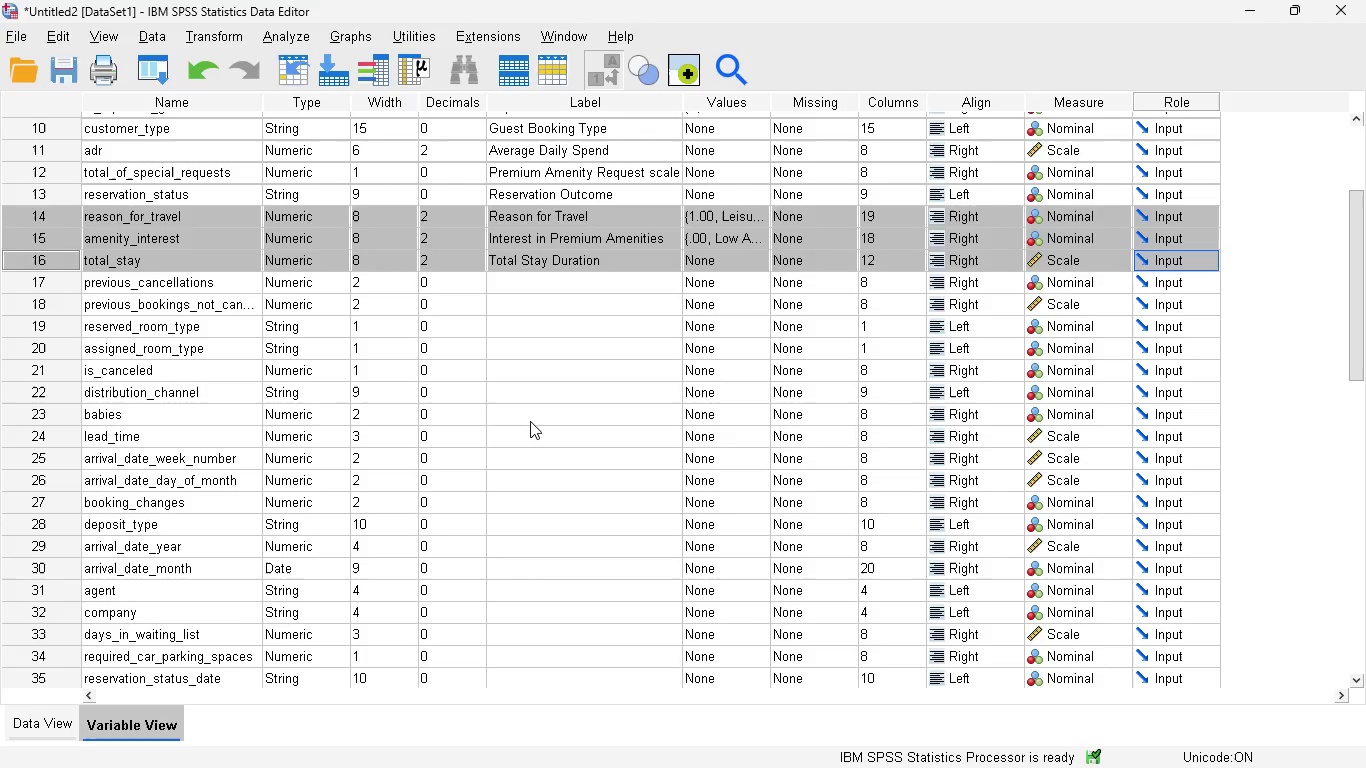 
left_click([530, 421])
 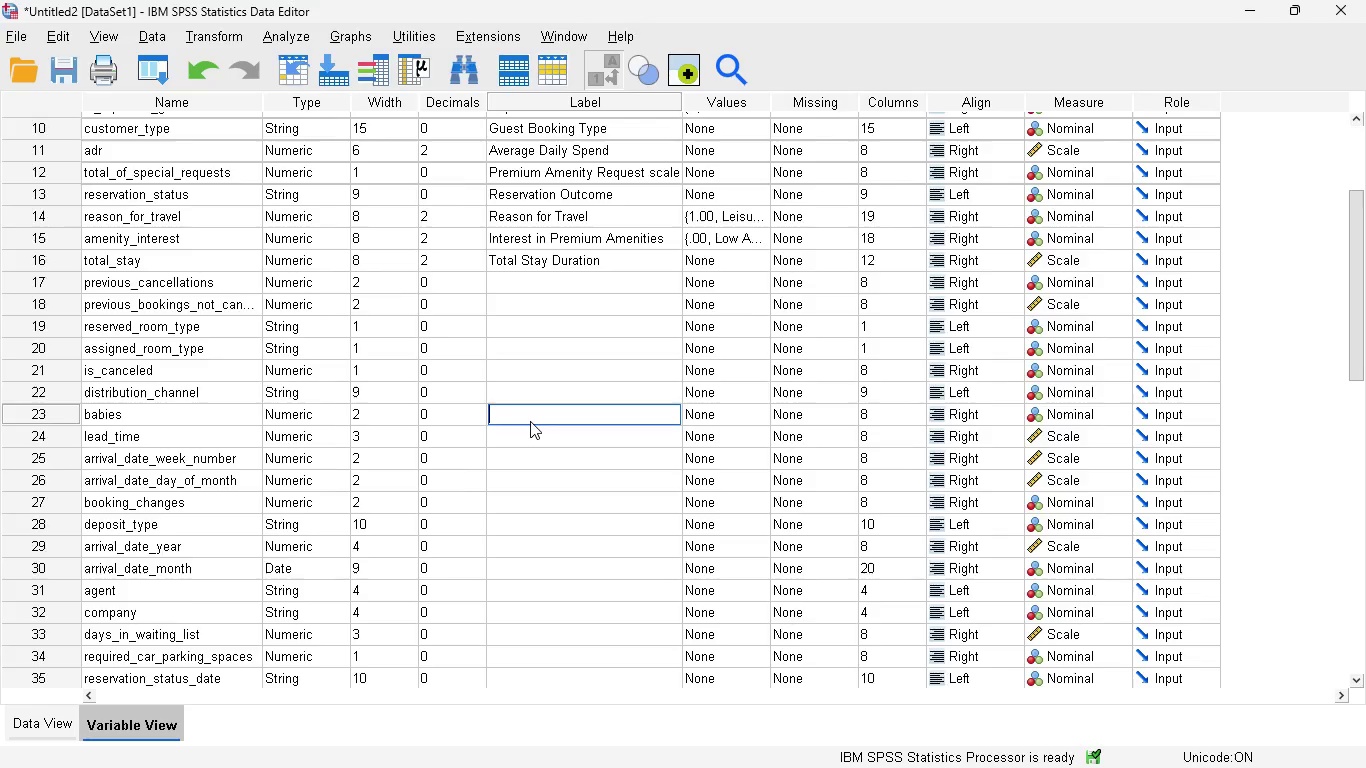 
scroll: coordinate [530, 421], scroll_direction: up, amount: 13.0
 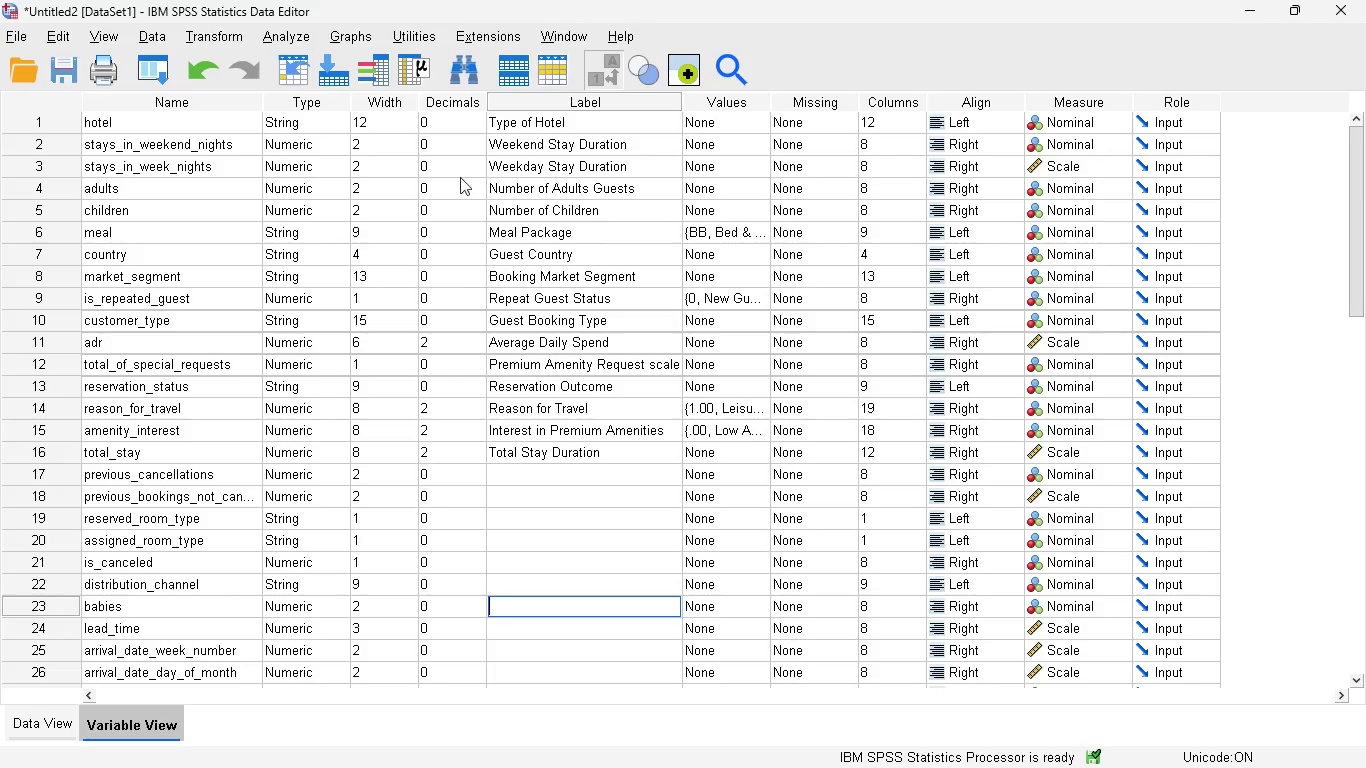 
wait(6.11)
 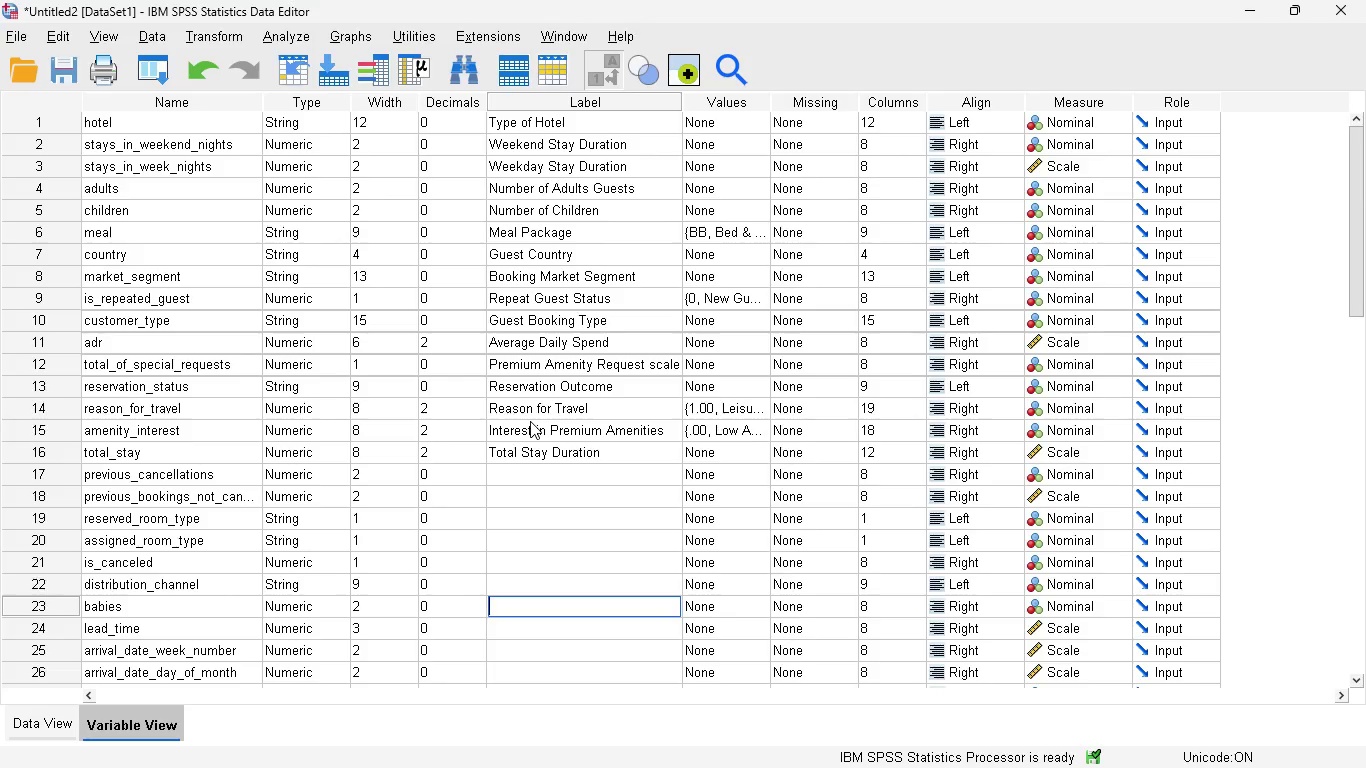 
left_click([287, 35])
 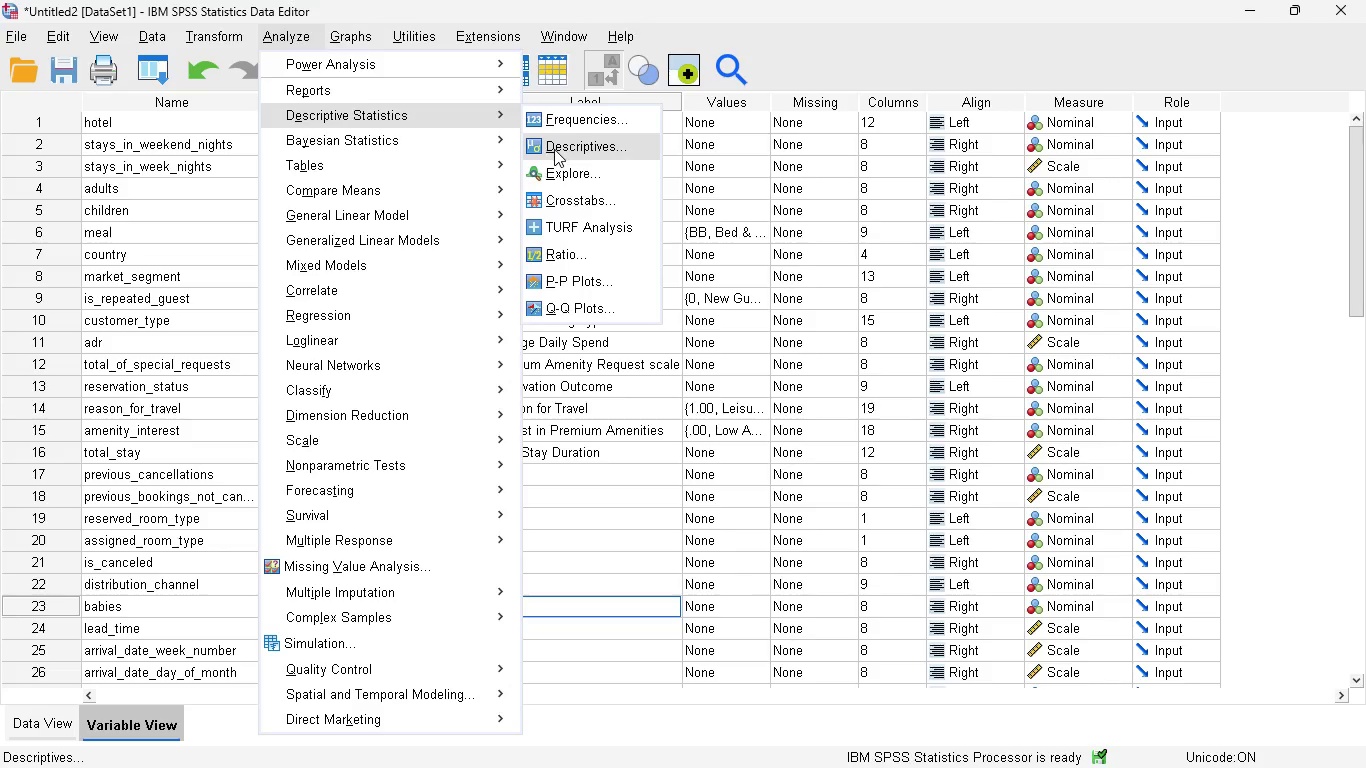 
wait(5.24)
 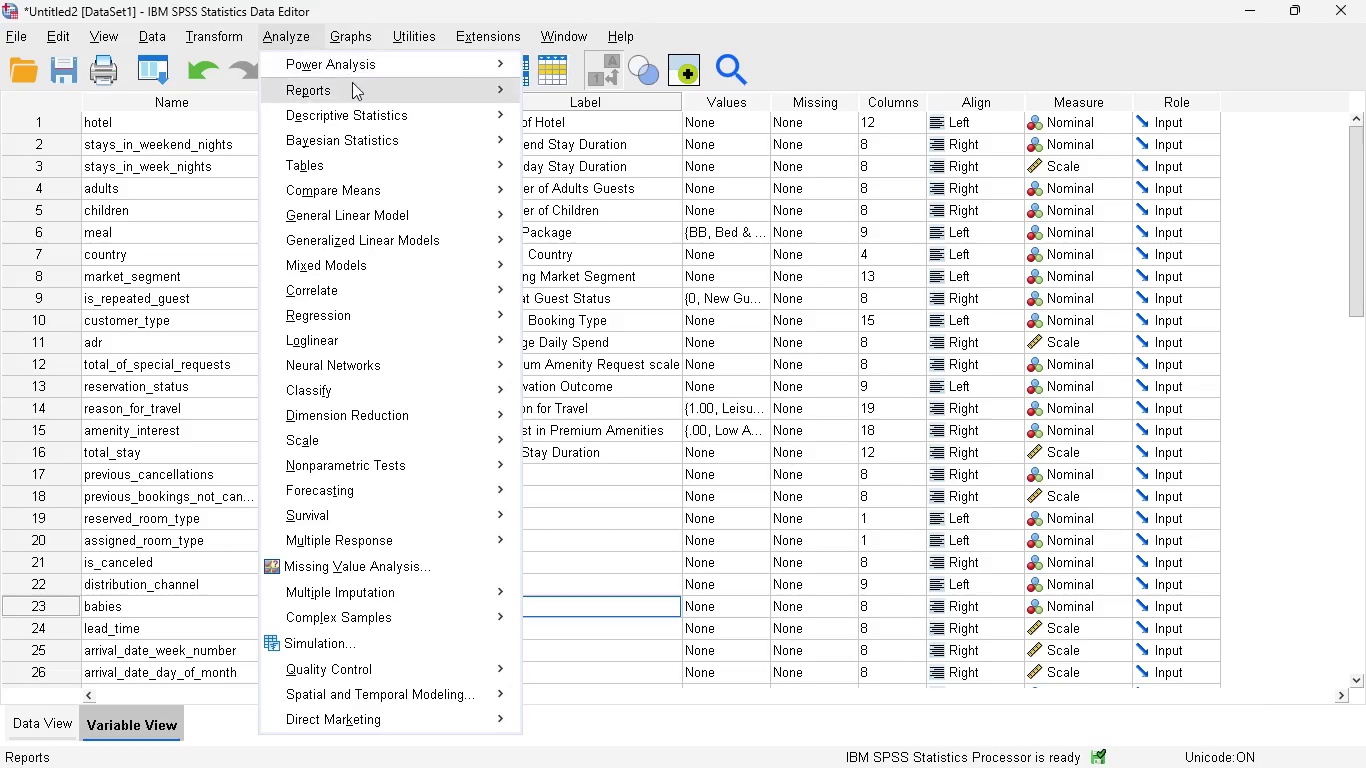 
left_click([554, 149])
 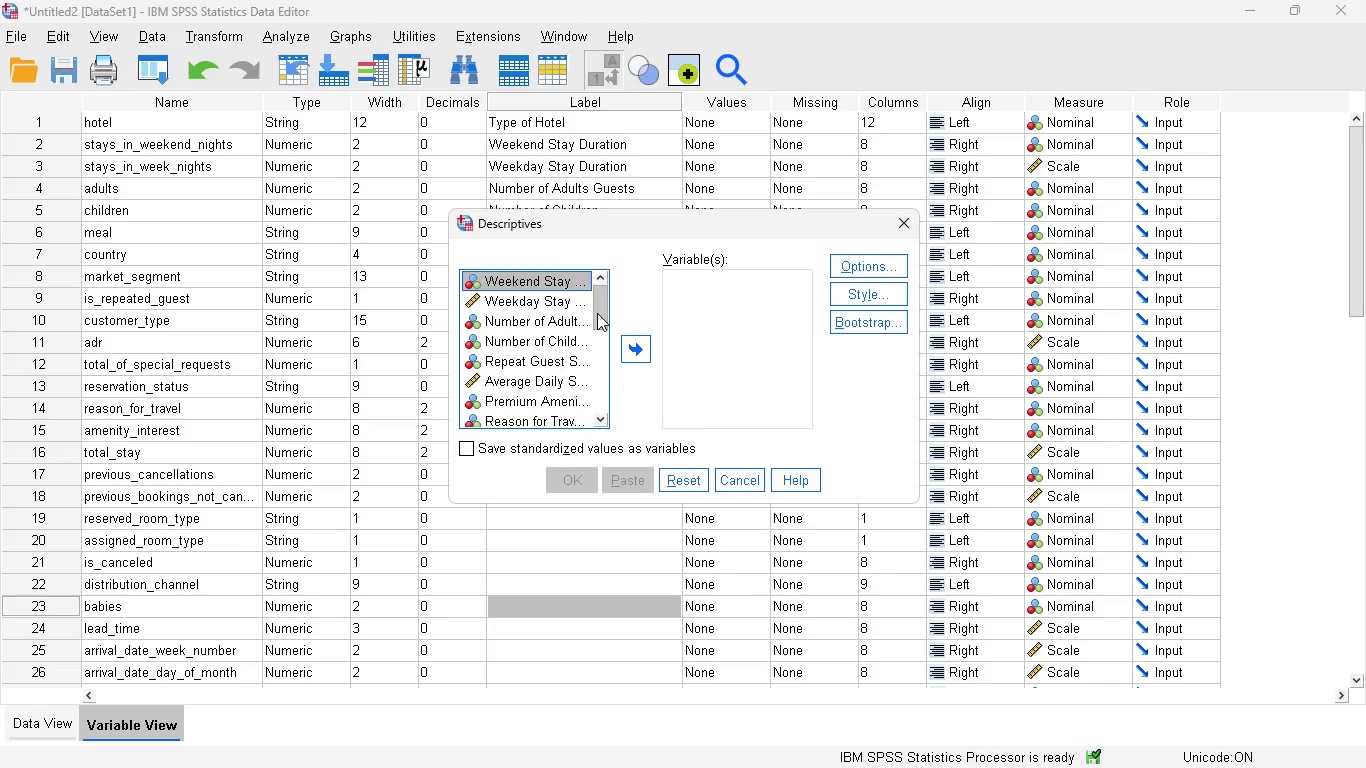 
wait(10.47)
 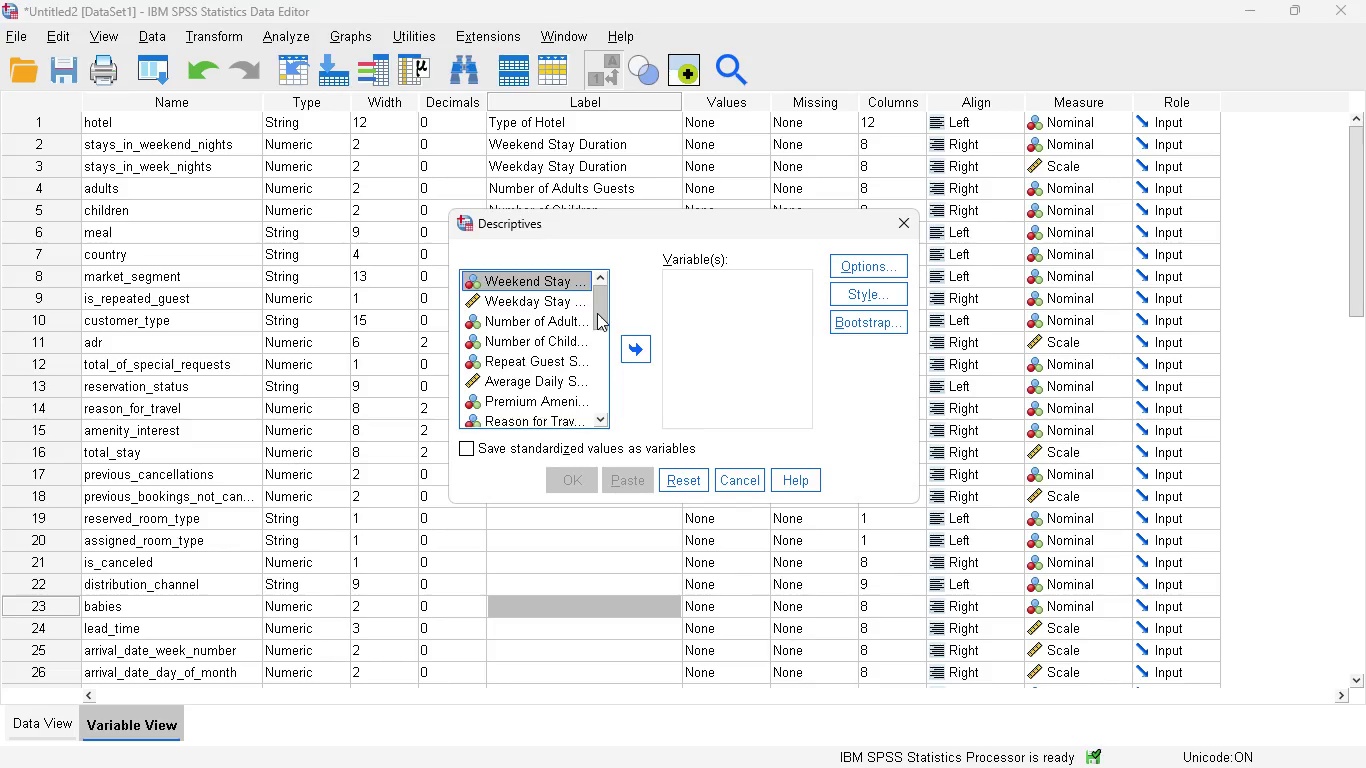 
left_click([534, 308])
 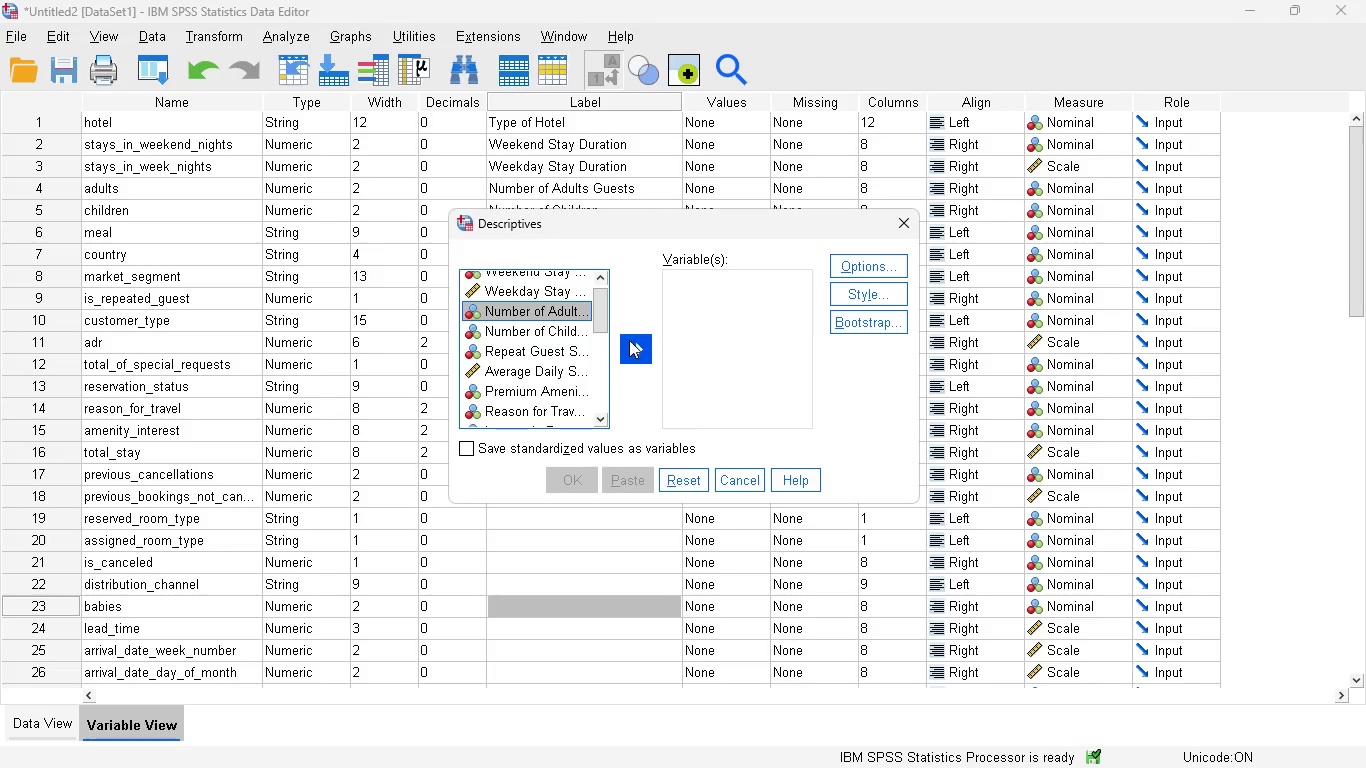 
left_click([629, 340])
 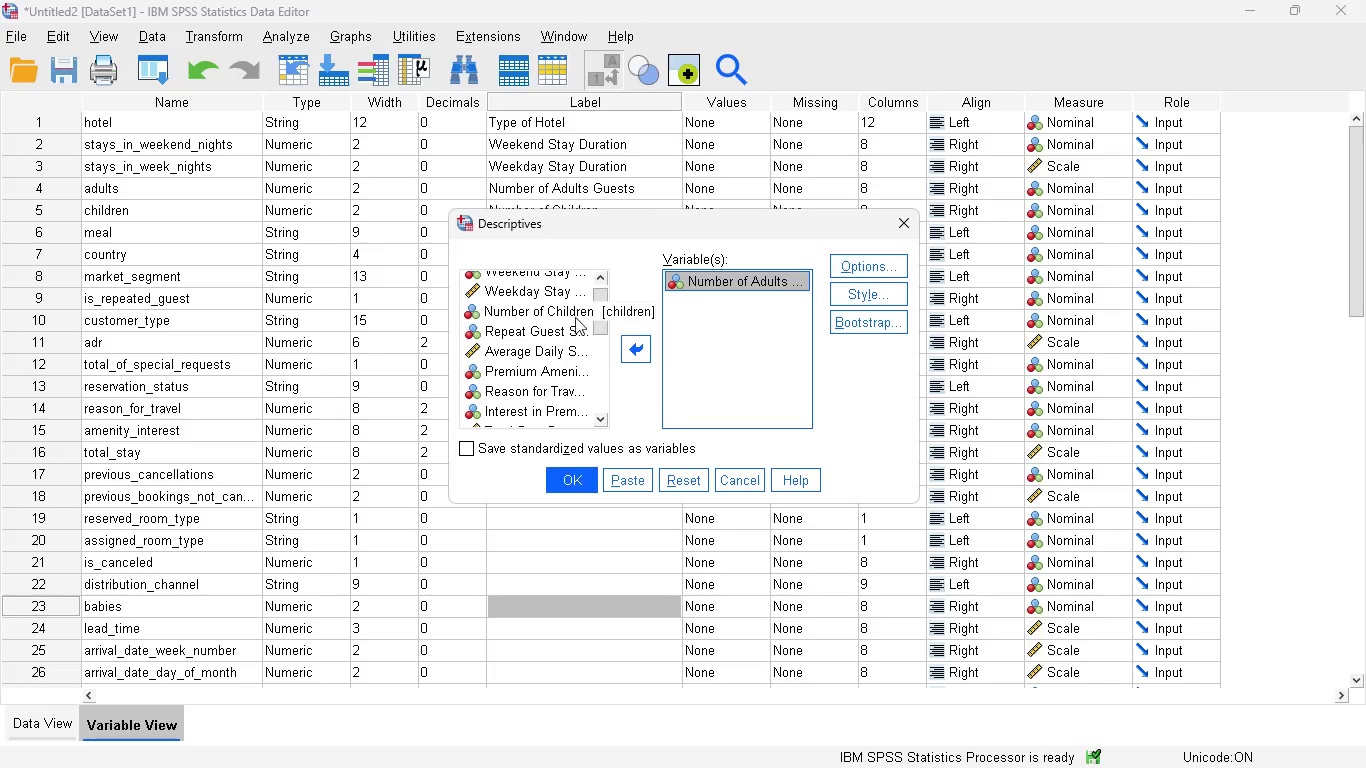 
left_click([541, 317])
 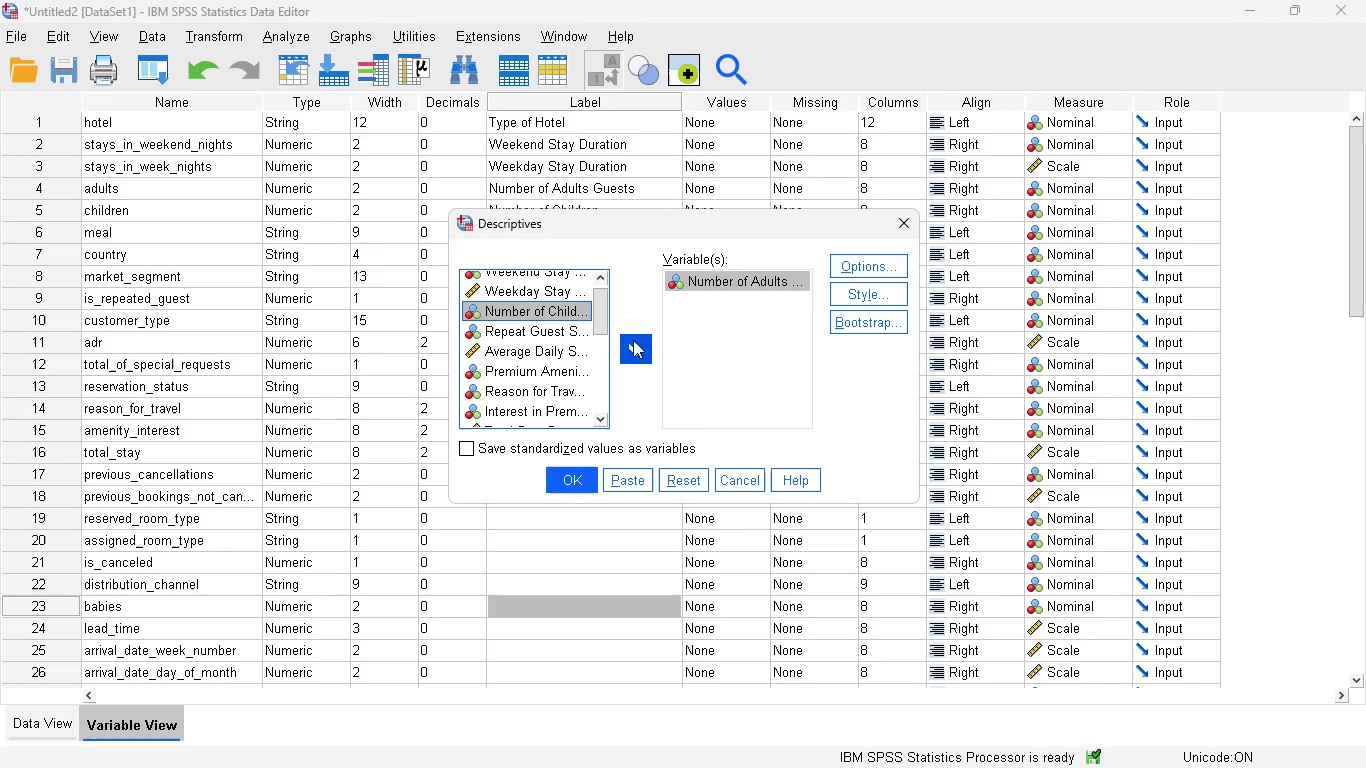 
left_click([634, 340])
 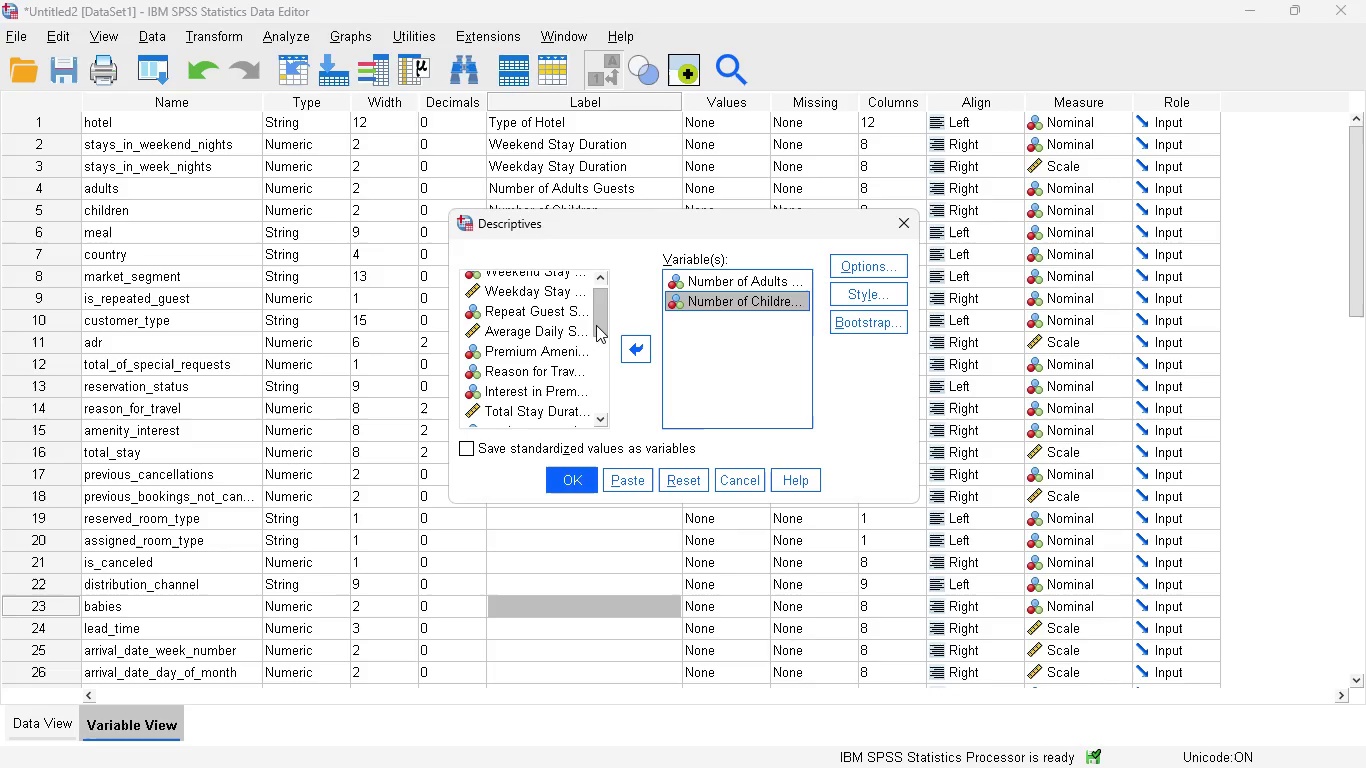 
left_click_drag(start_coordinate=[593, 312], to_coordinate=[596, 371])
 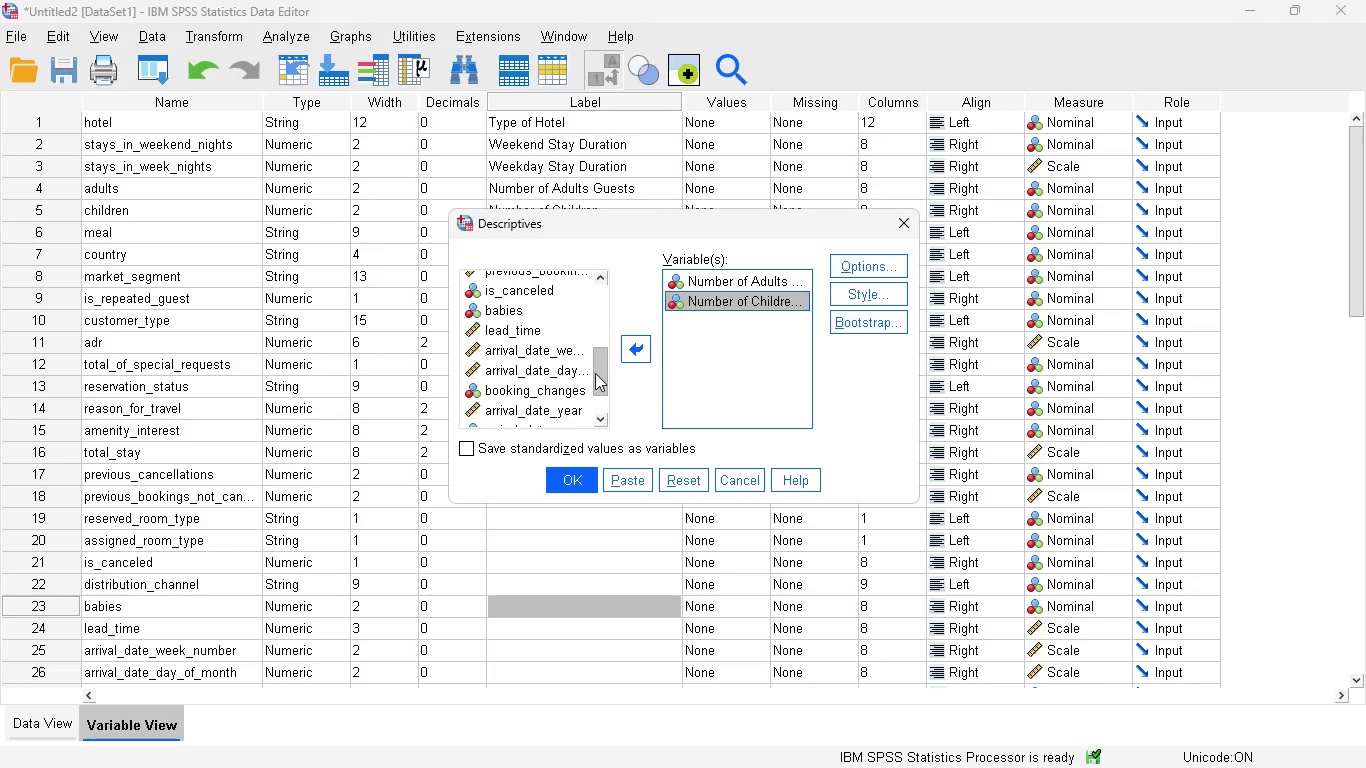 
left_click_drag(start_coordinate=[595, 373], to_coordinate=[584, 318])
 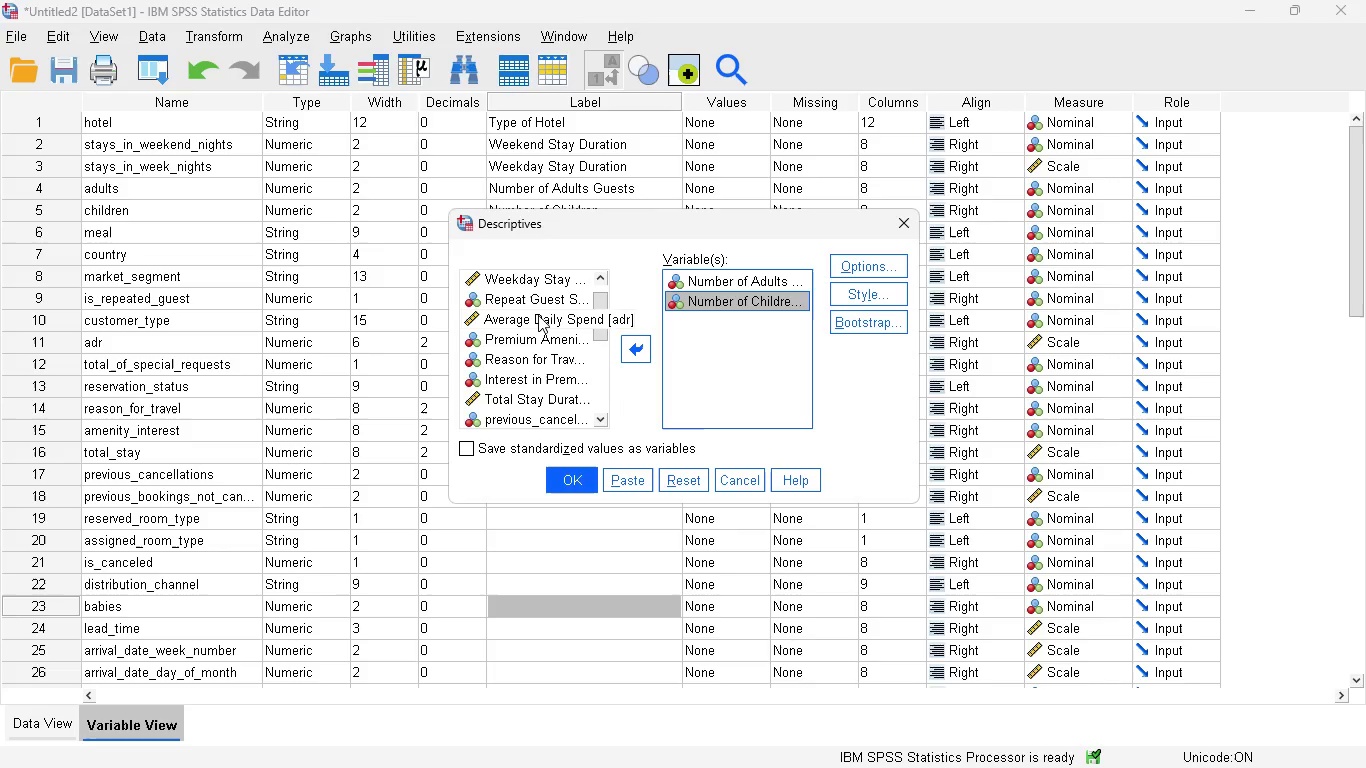 
left_click([538, 315])
 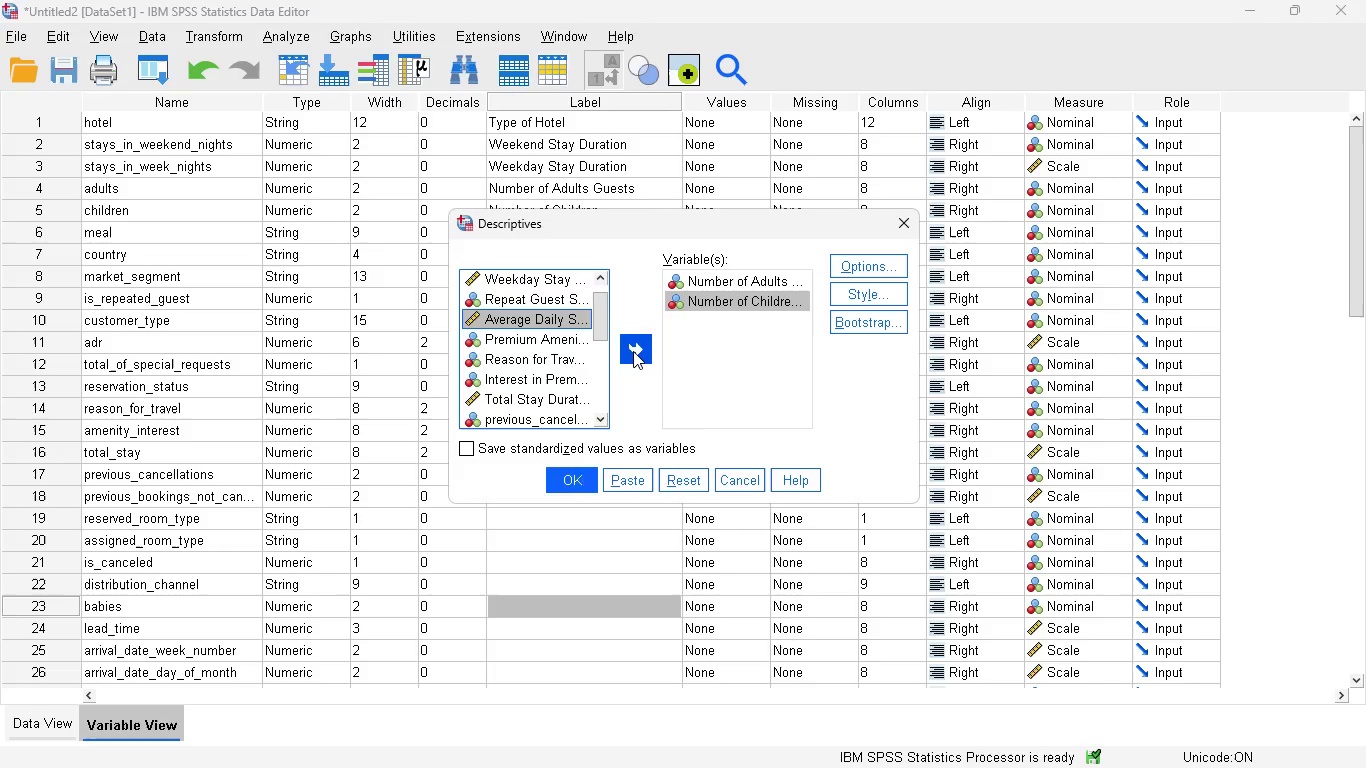 
left_click([633, 351])
 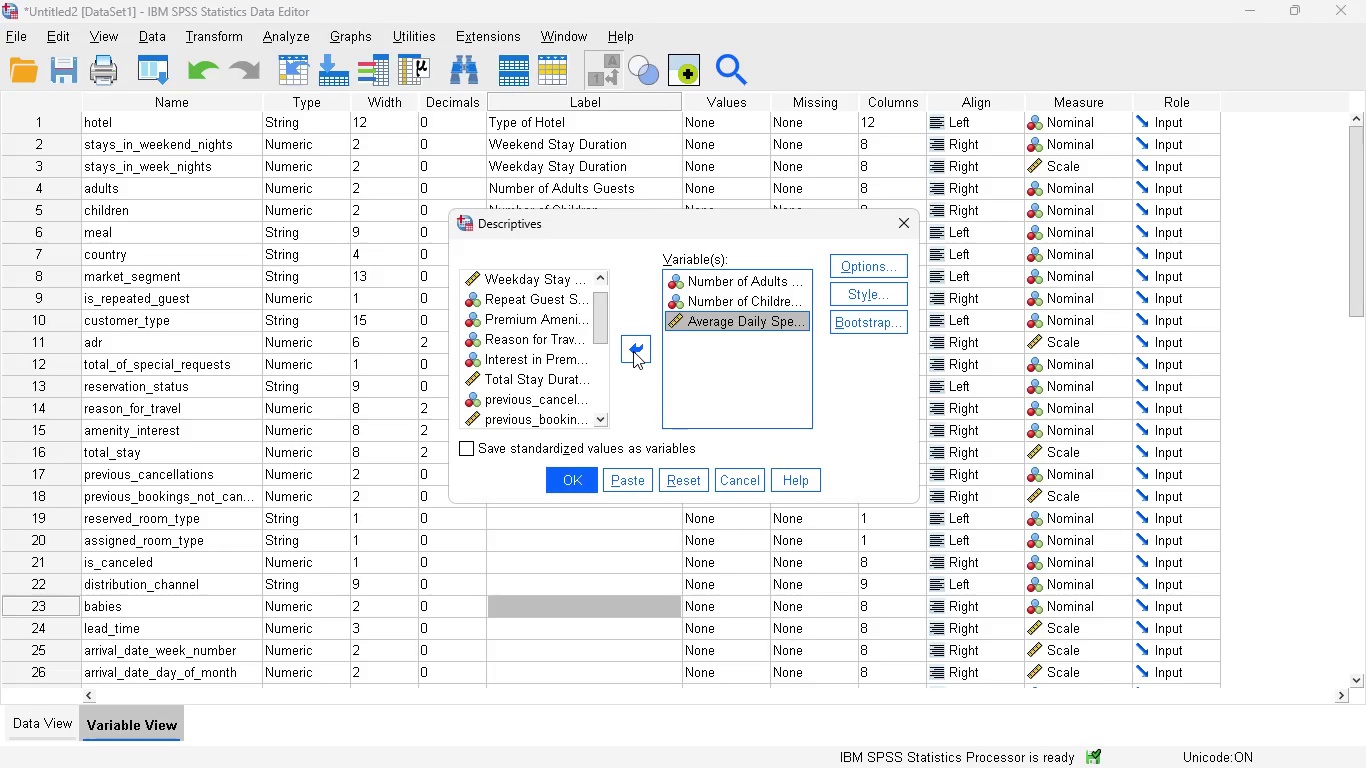 
wait(5.91)
 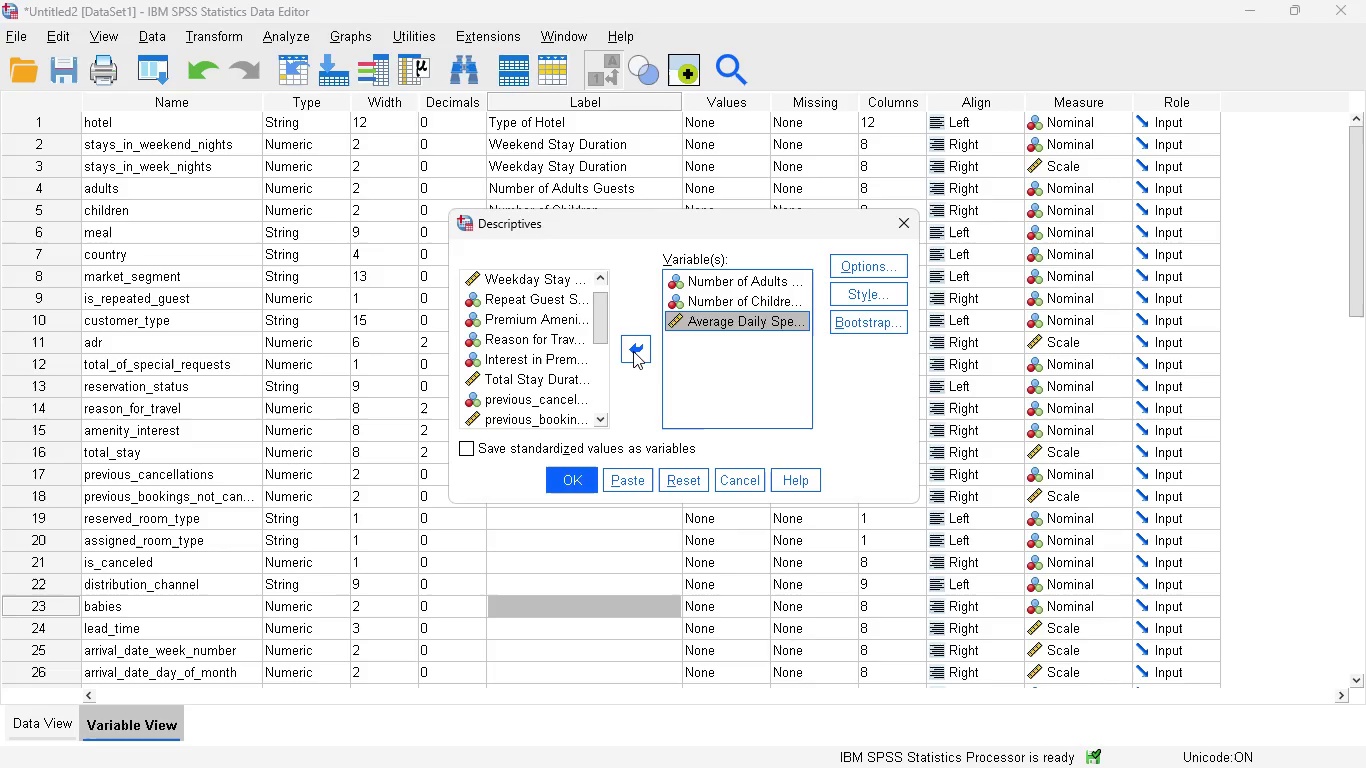 
left_click_drag(start_coordinate=[600, 323], to_coordinate=[600, 333])
 